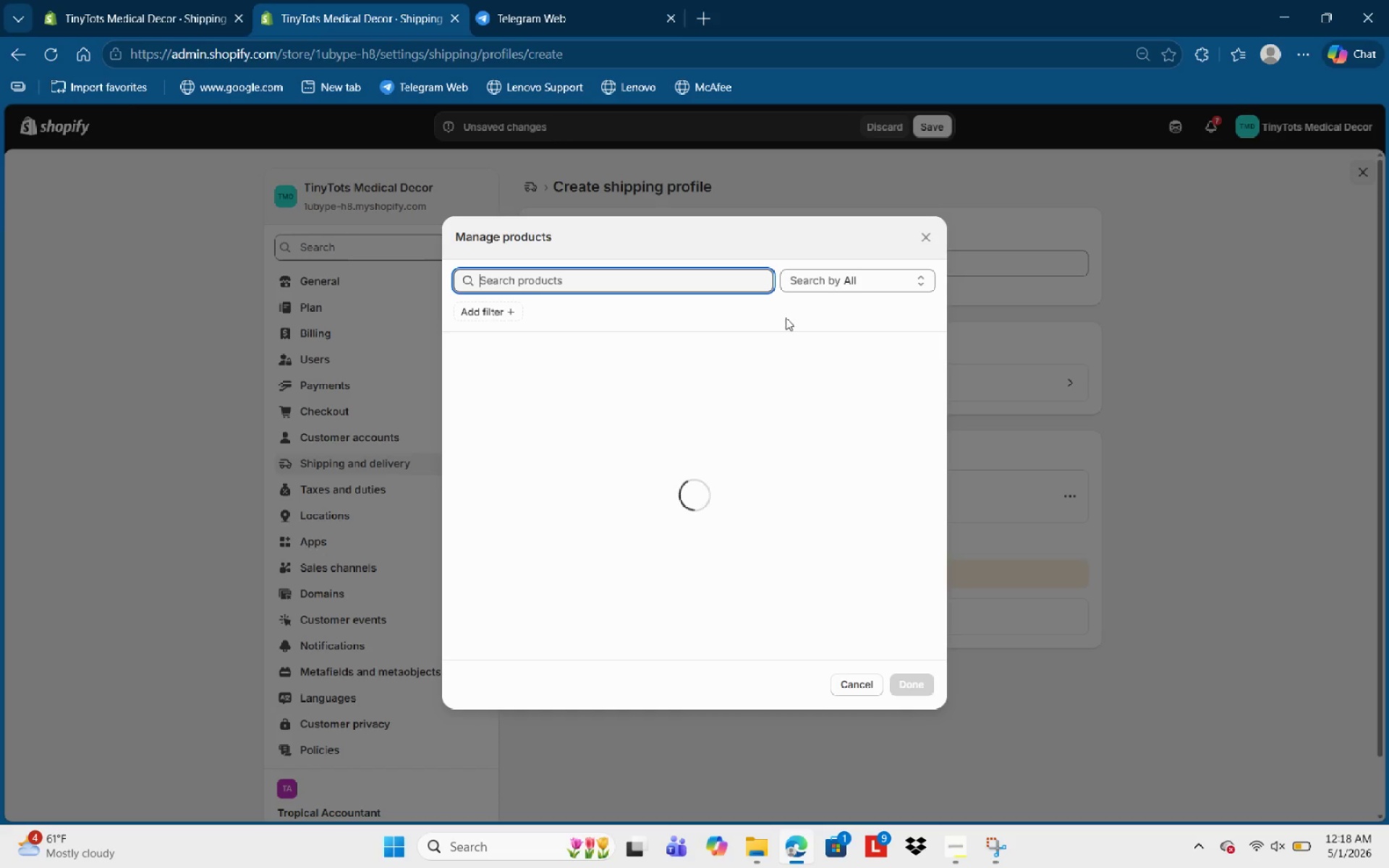 
wait(5.23)
 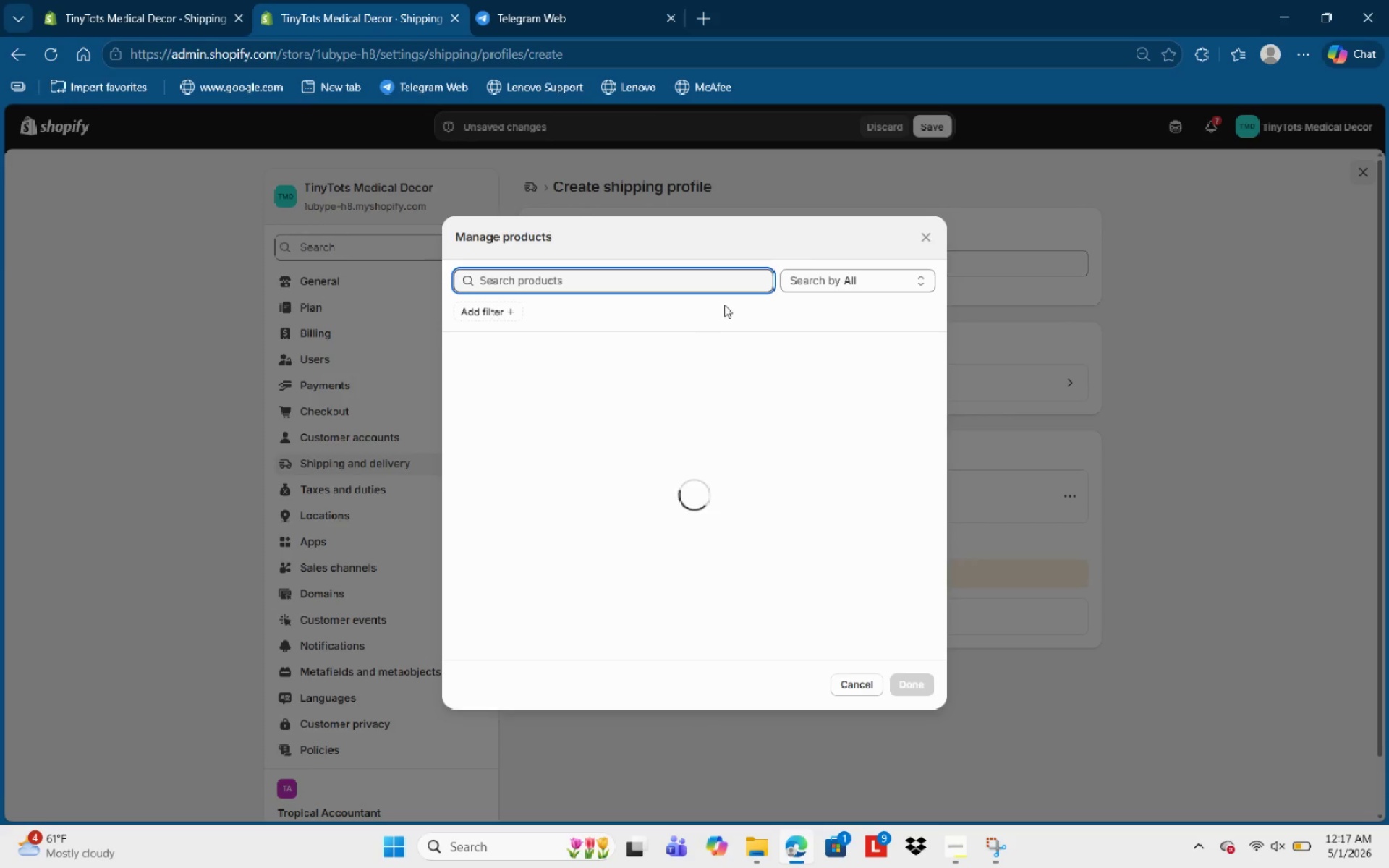 
left_click([880, 276])
 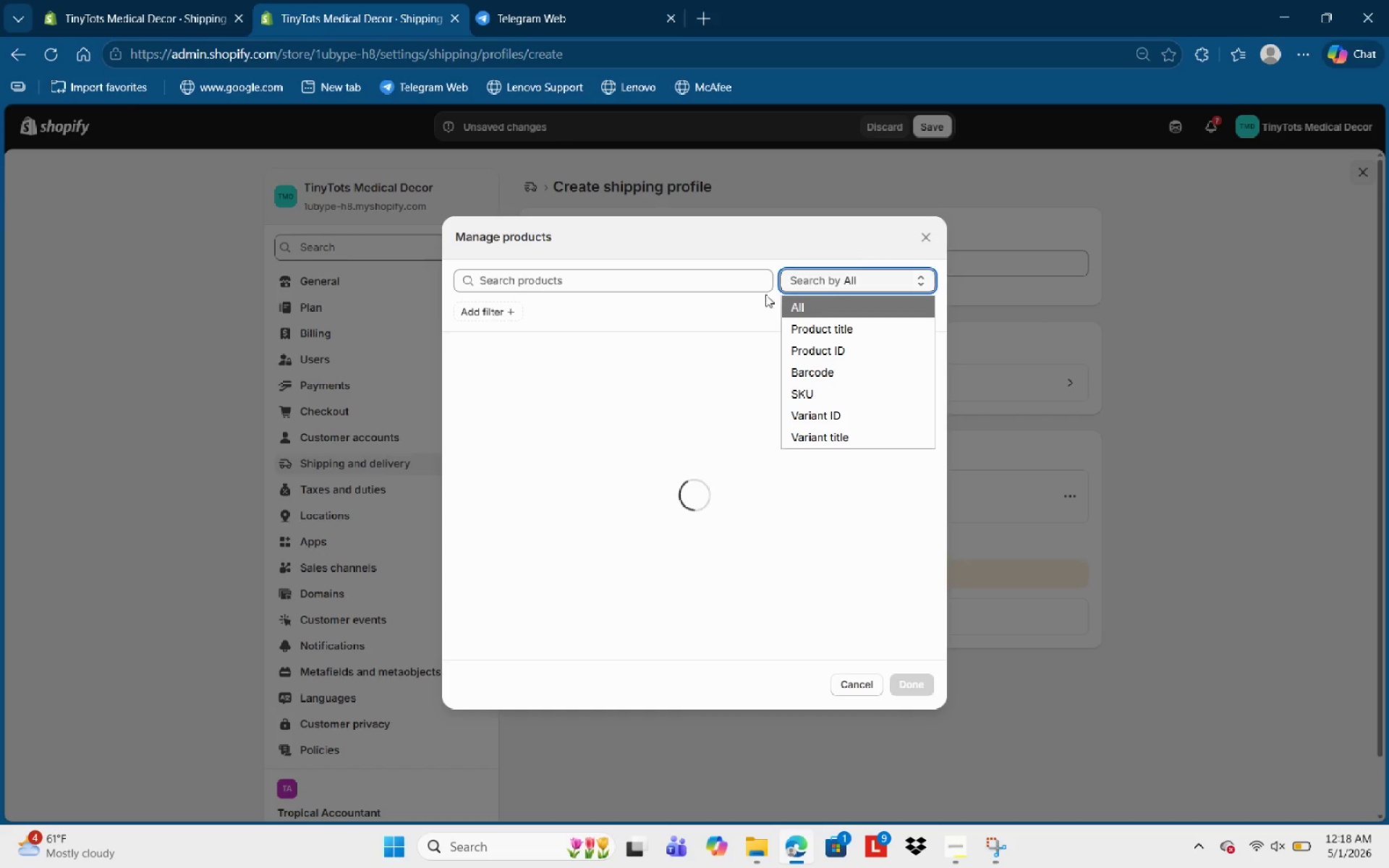 
left_click_drag(start_coordinate=[753, 302], to_coordinate=[753, 297])
 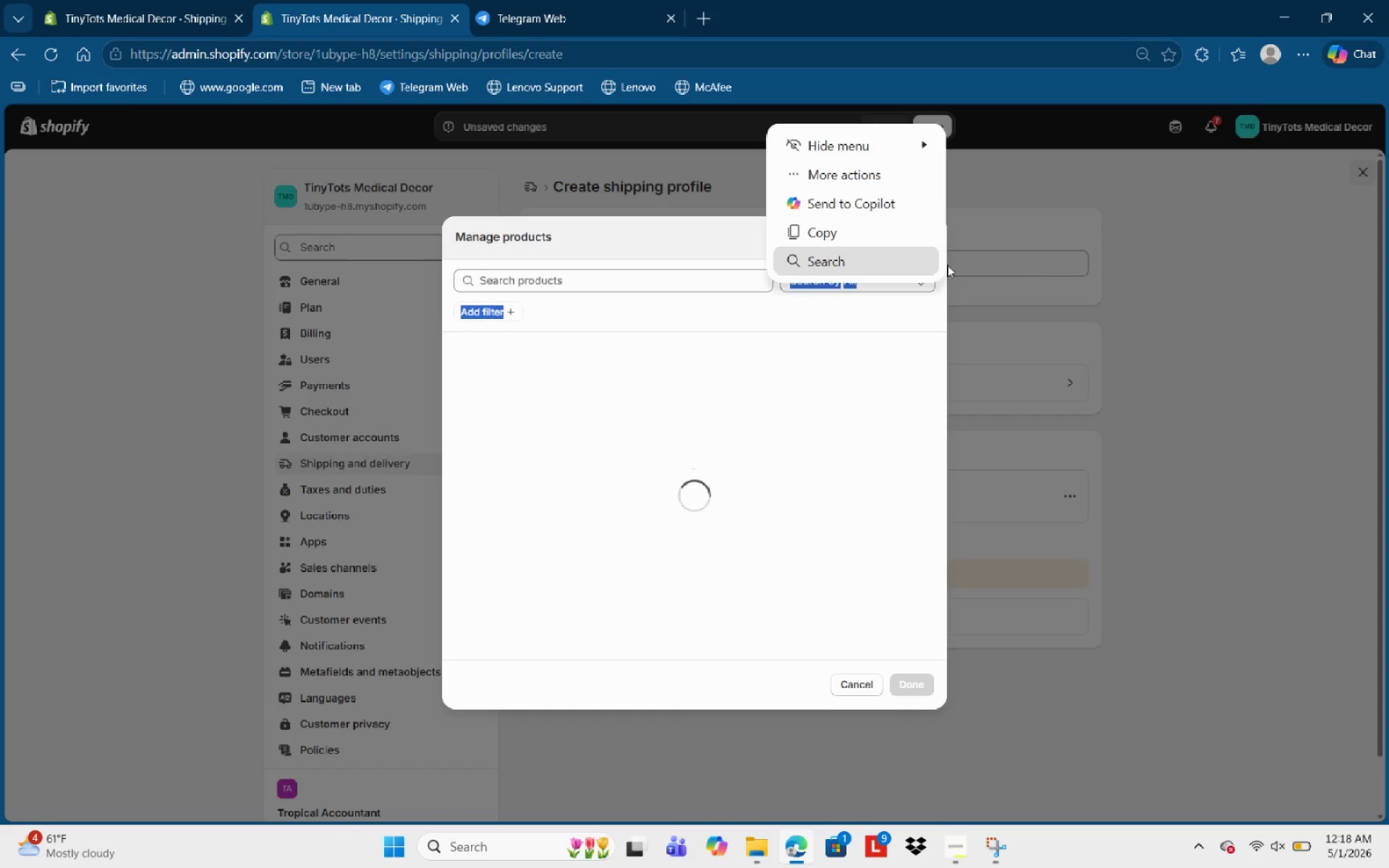 
left_click_drag(start_coordinate=[1055, 271], to_coordinate=[1052, 268])
 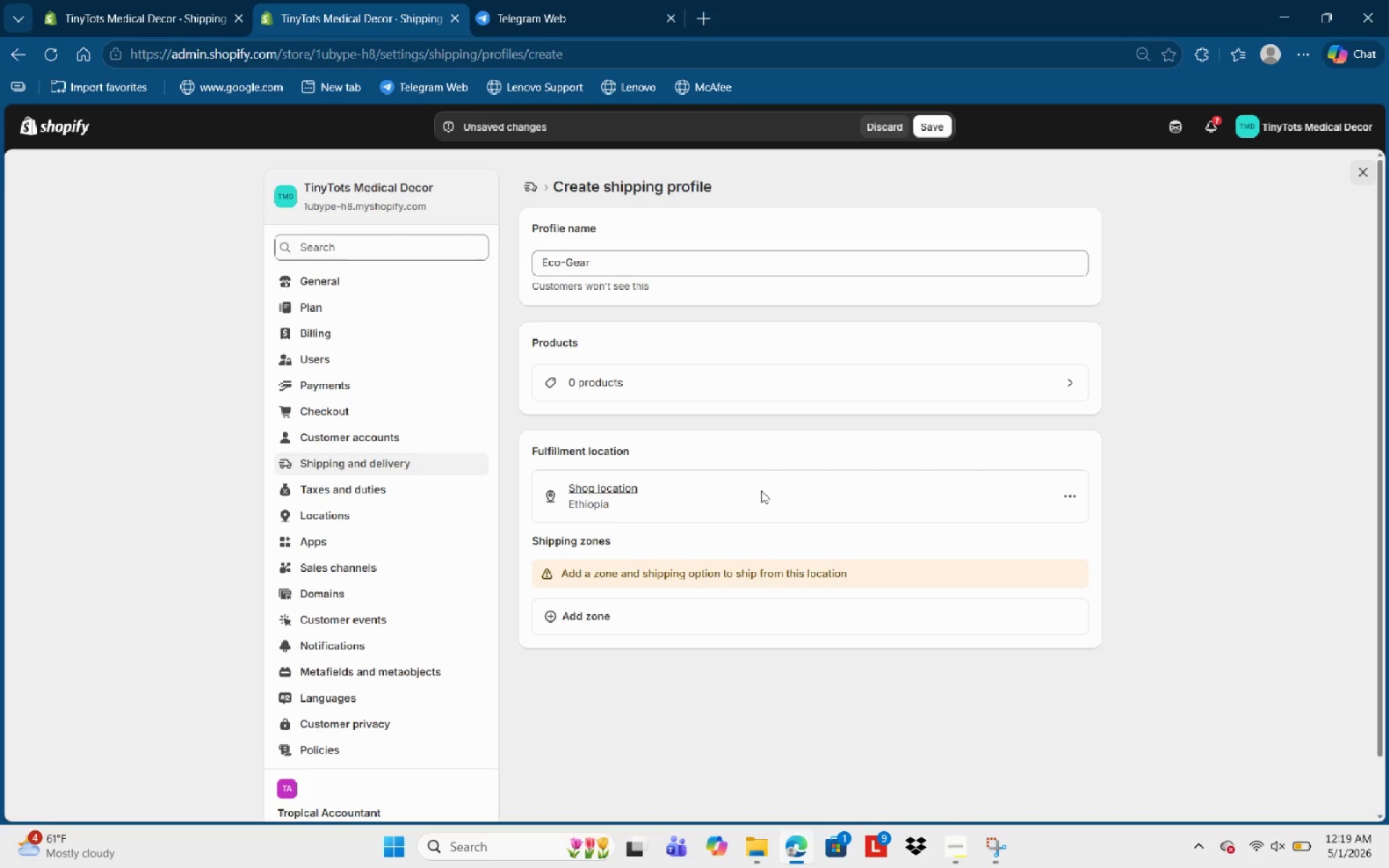 
wait(59.83)
 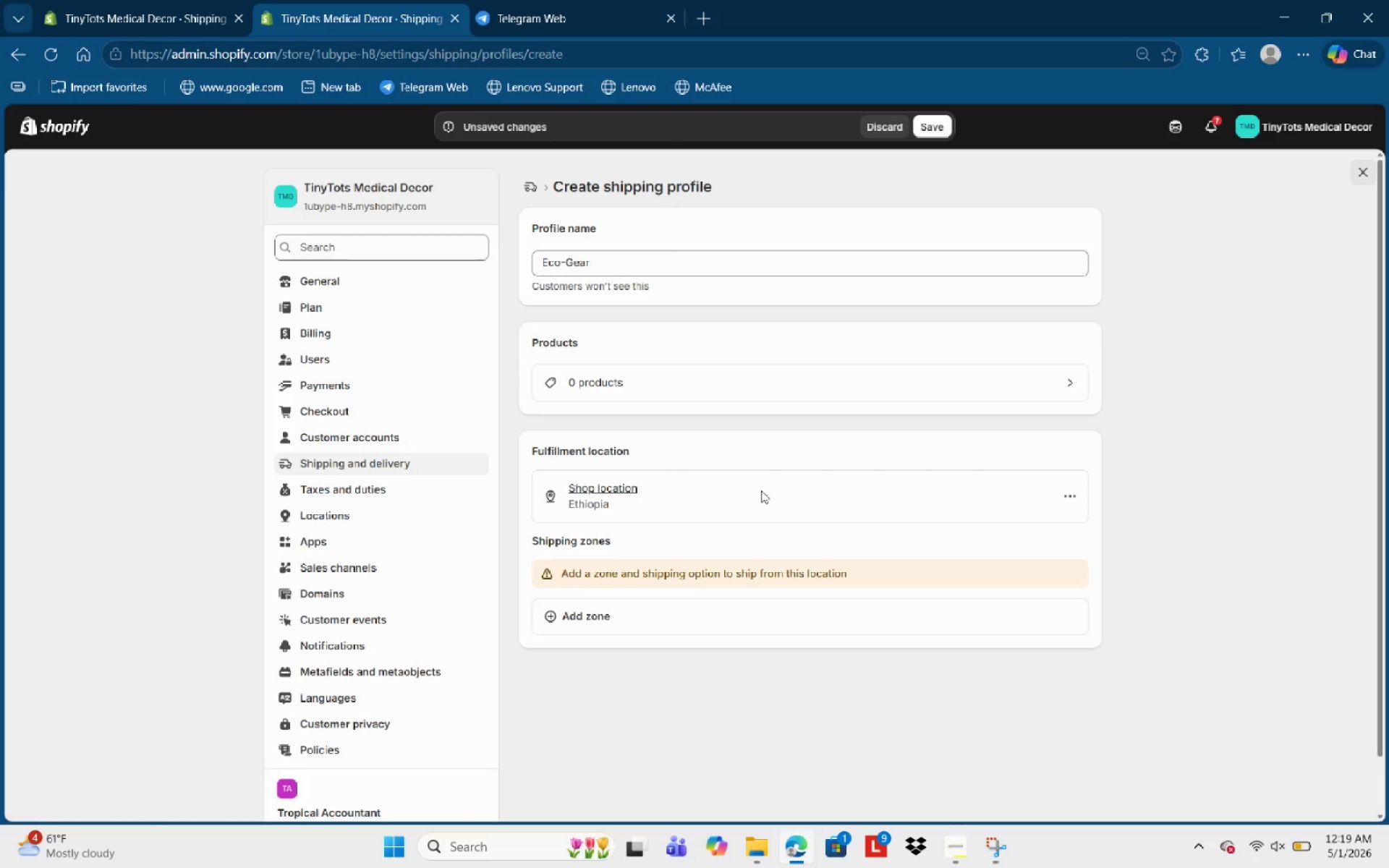 
left_click([691, 398])
 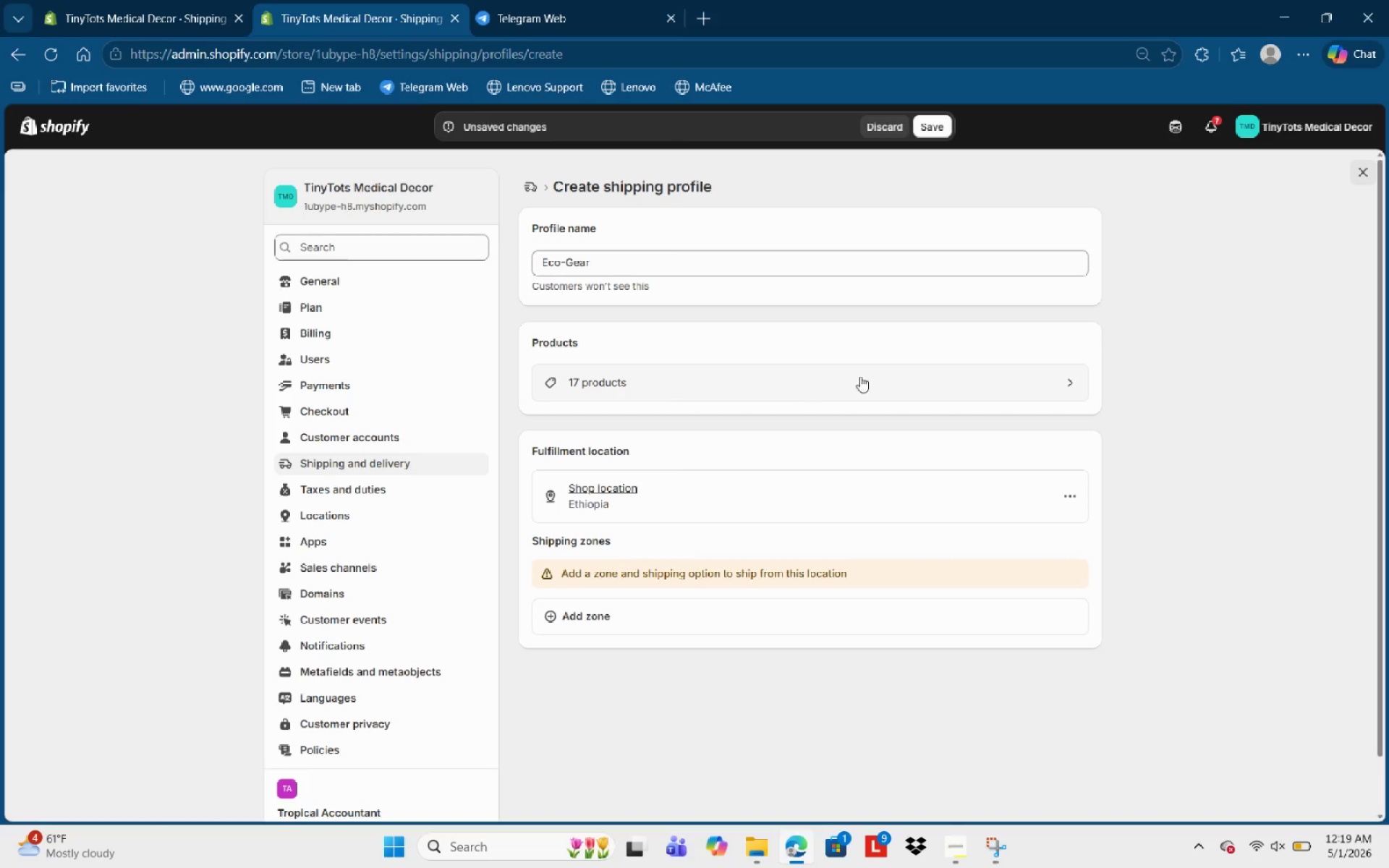 
wait(6.75)
 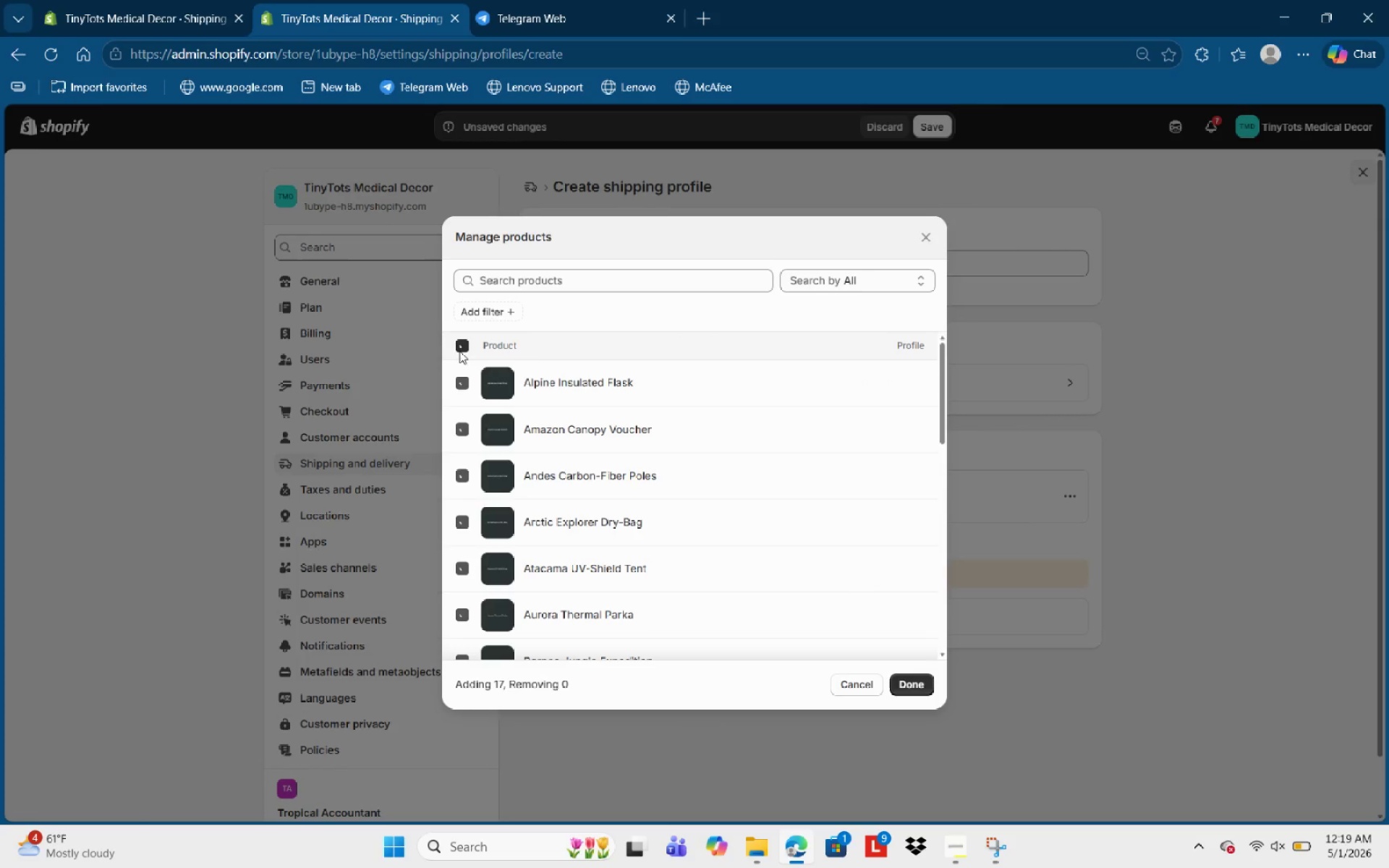 
left_click([849, 386])
 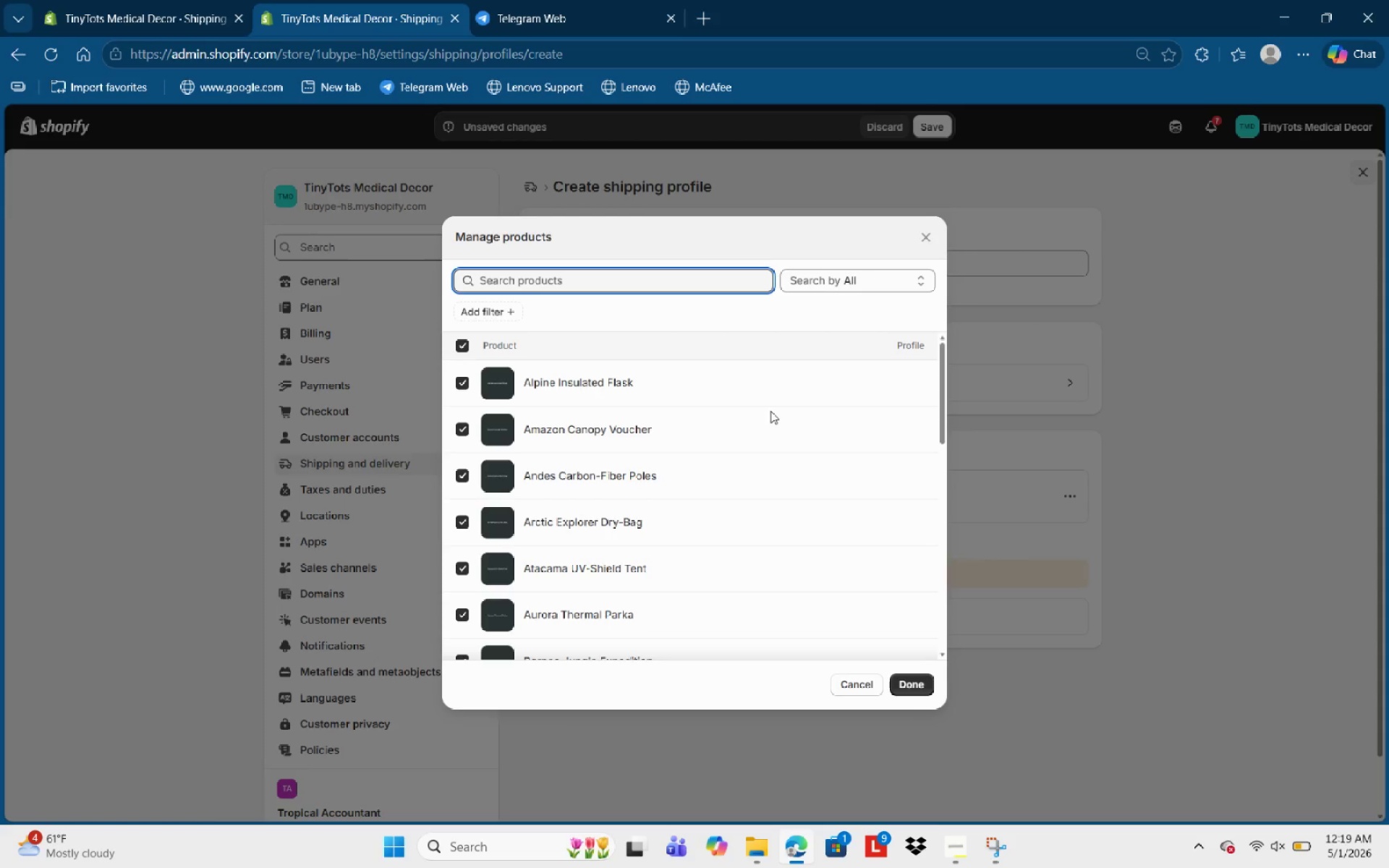 
scroll: coordinate [744, 420], scroll_direction: down, amount: 19.0
 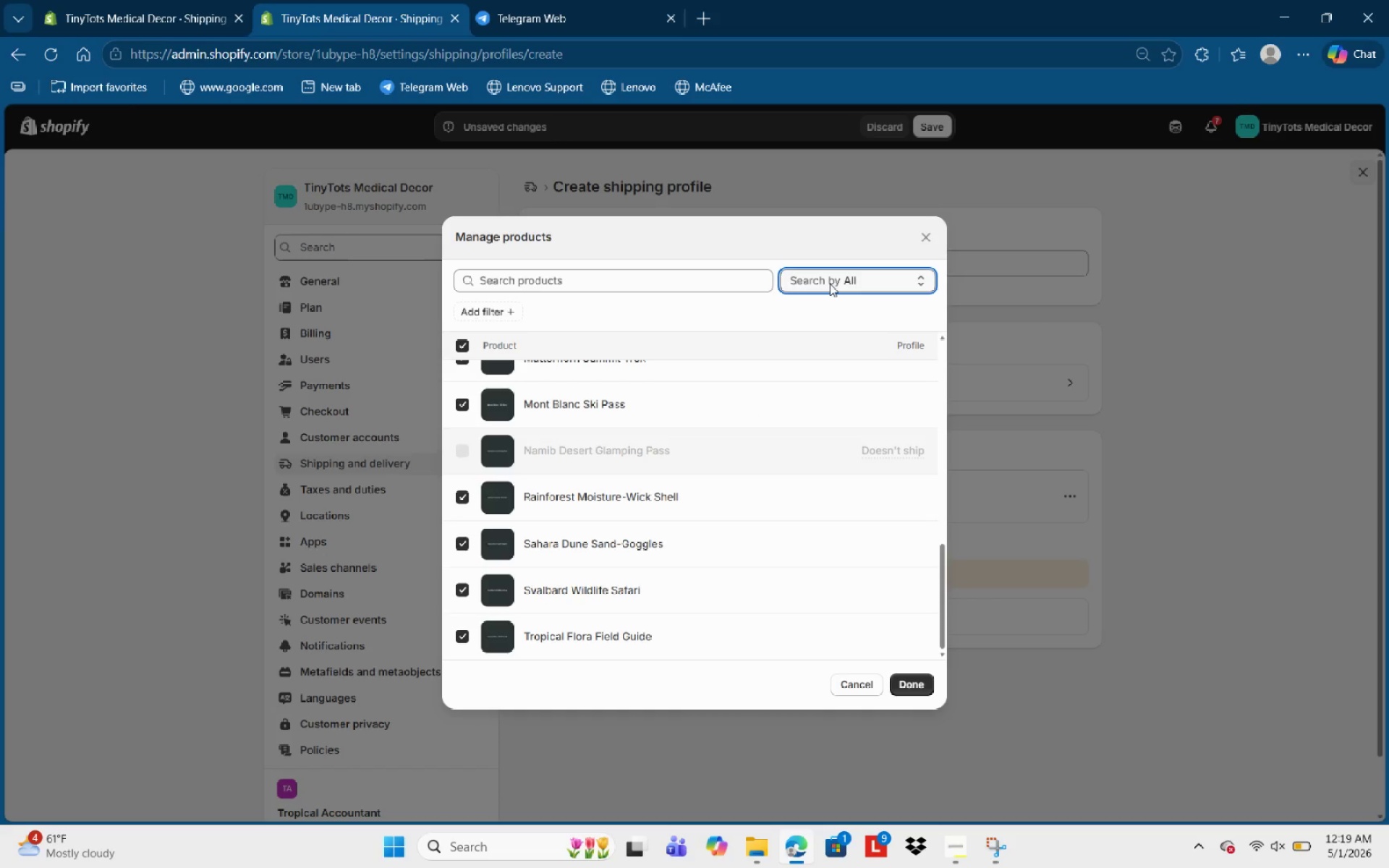 
left_click([830, 284])
 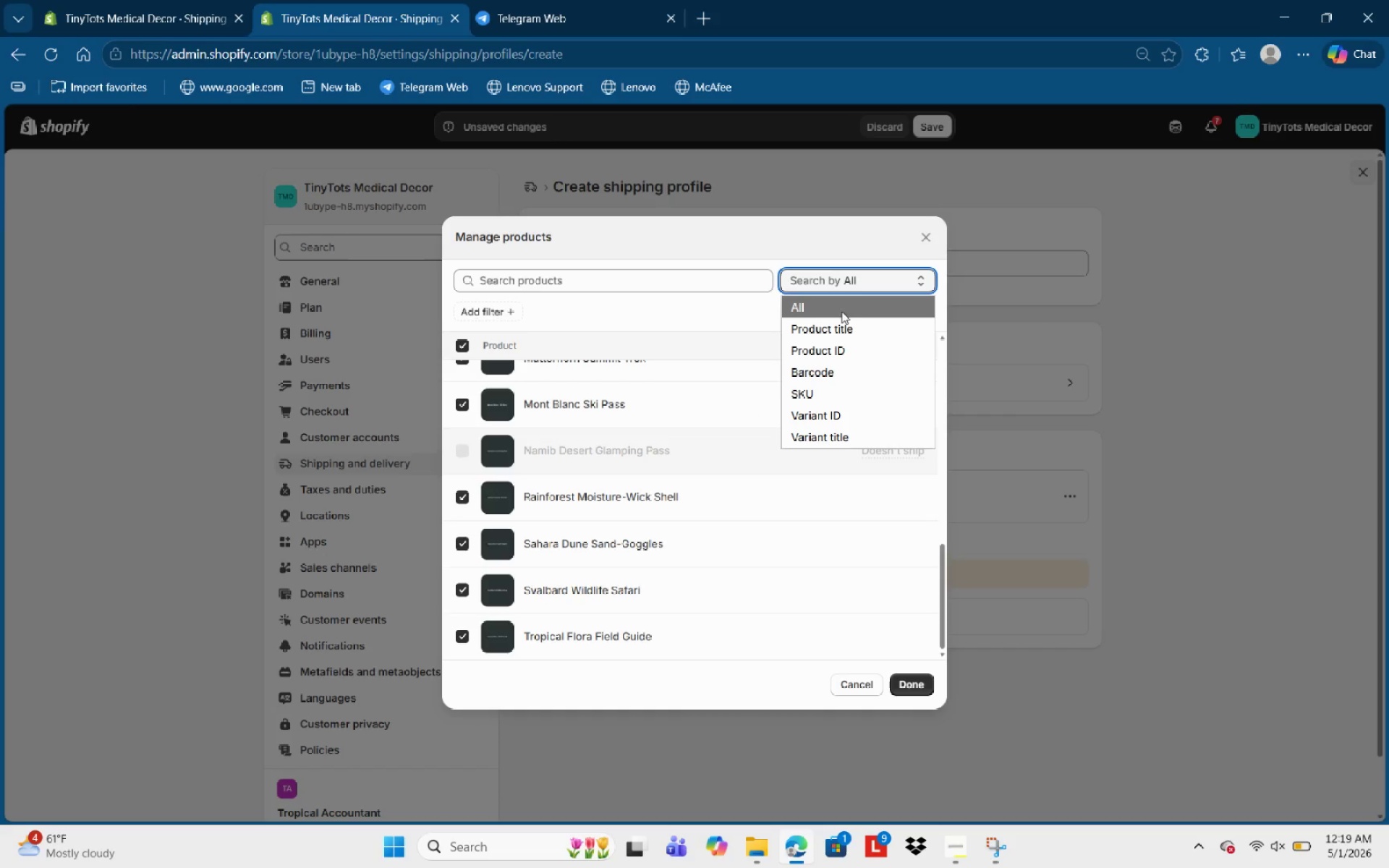 
left_click([841, 308])
 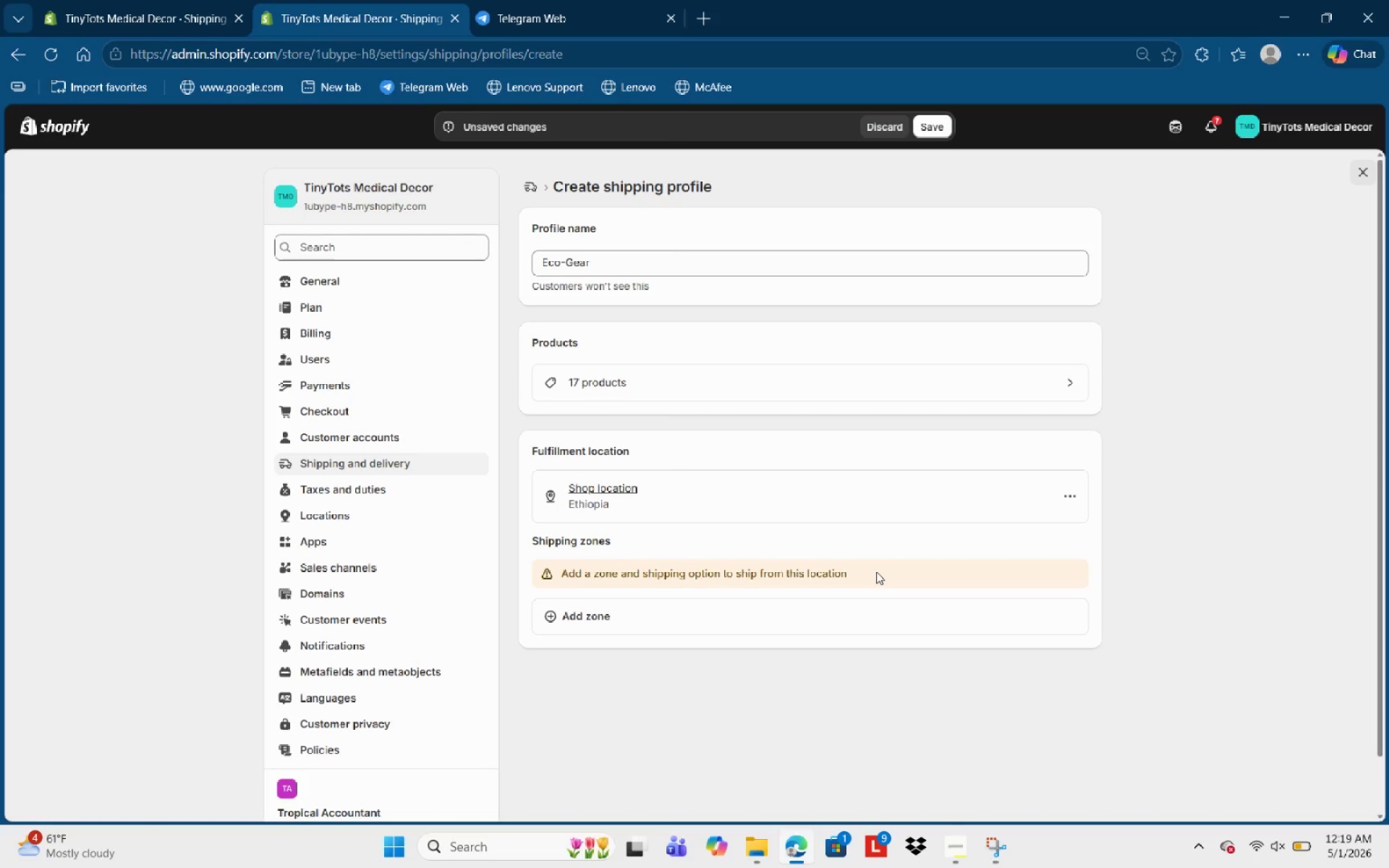 
wait(9.44)
 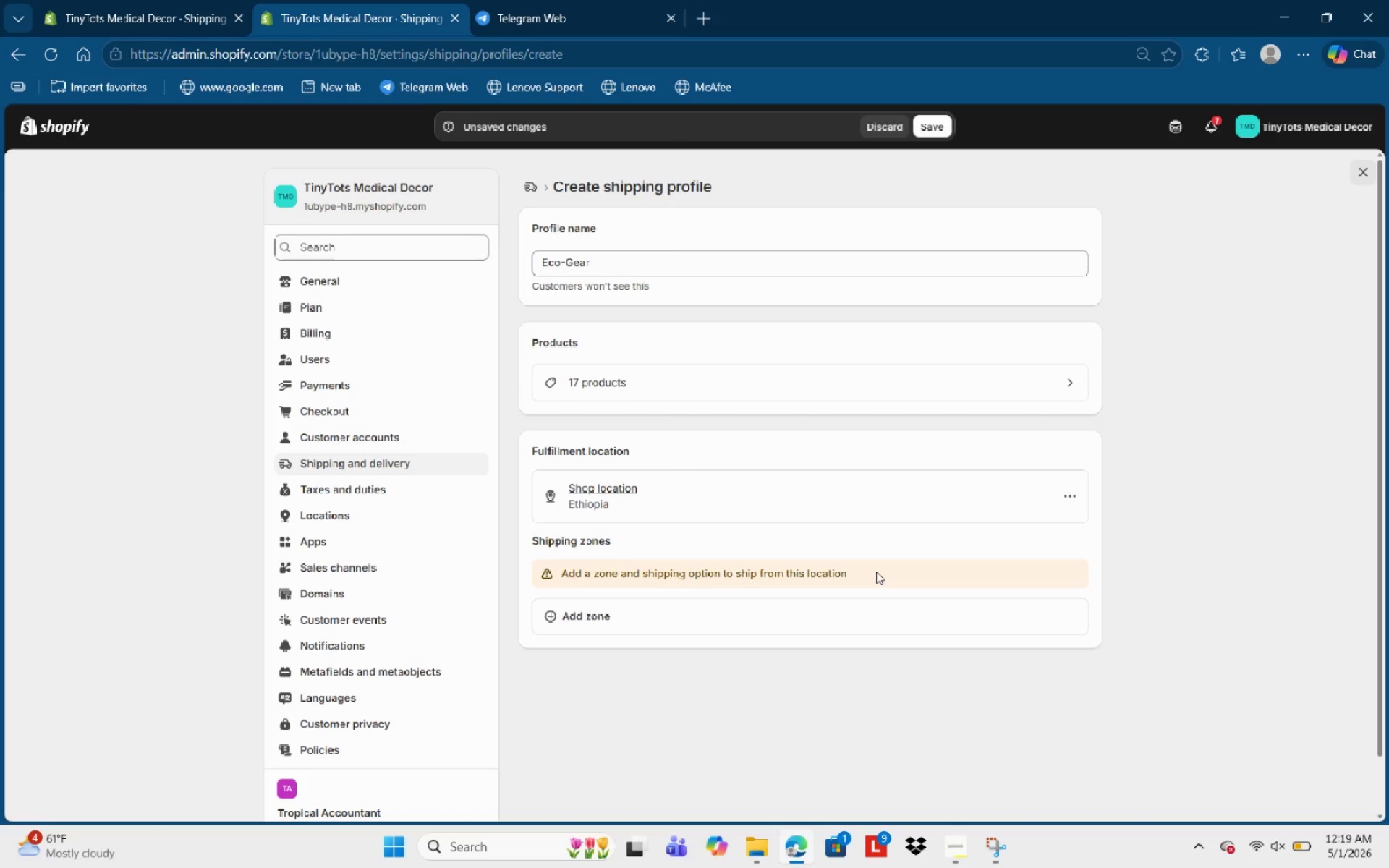 
scroll: coordinate [766, 479], scroll_direction: down, amount: 1.0
 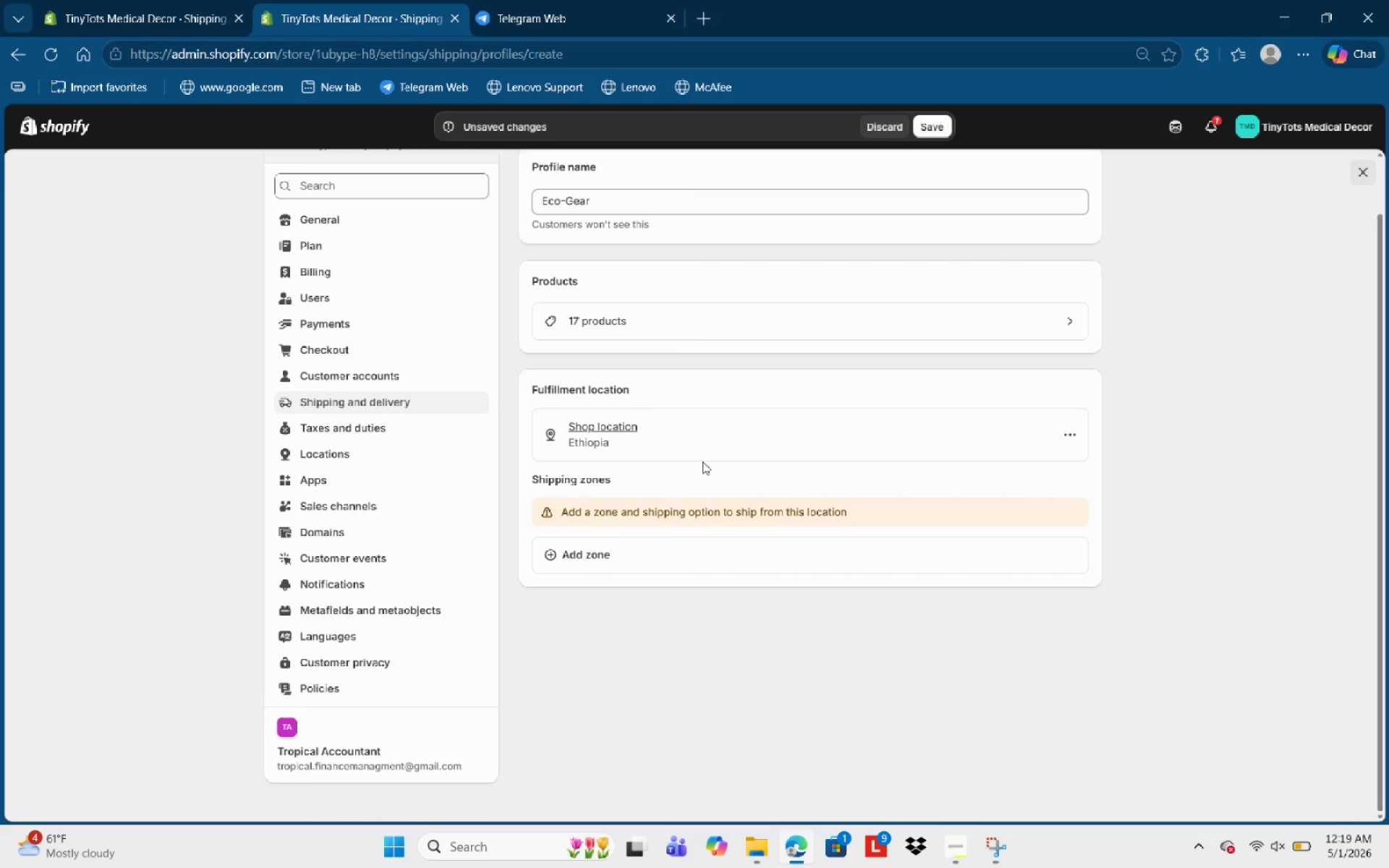 
left_click([710, 450])
 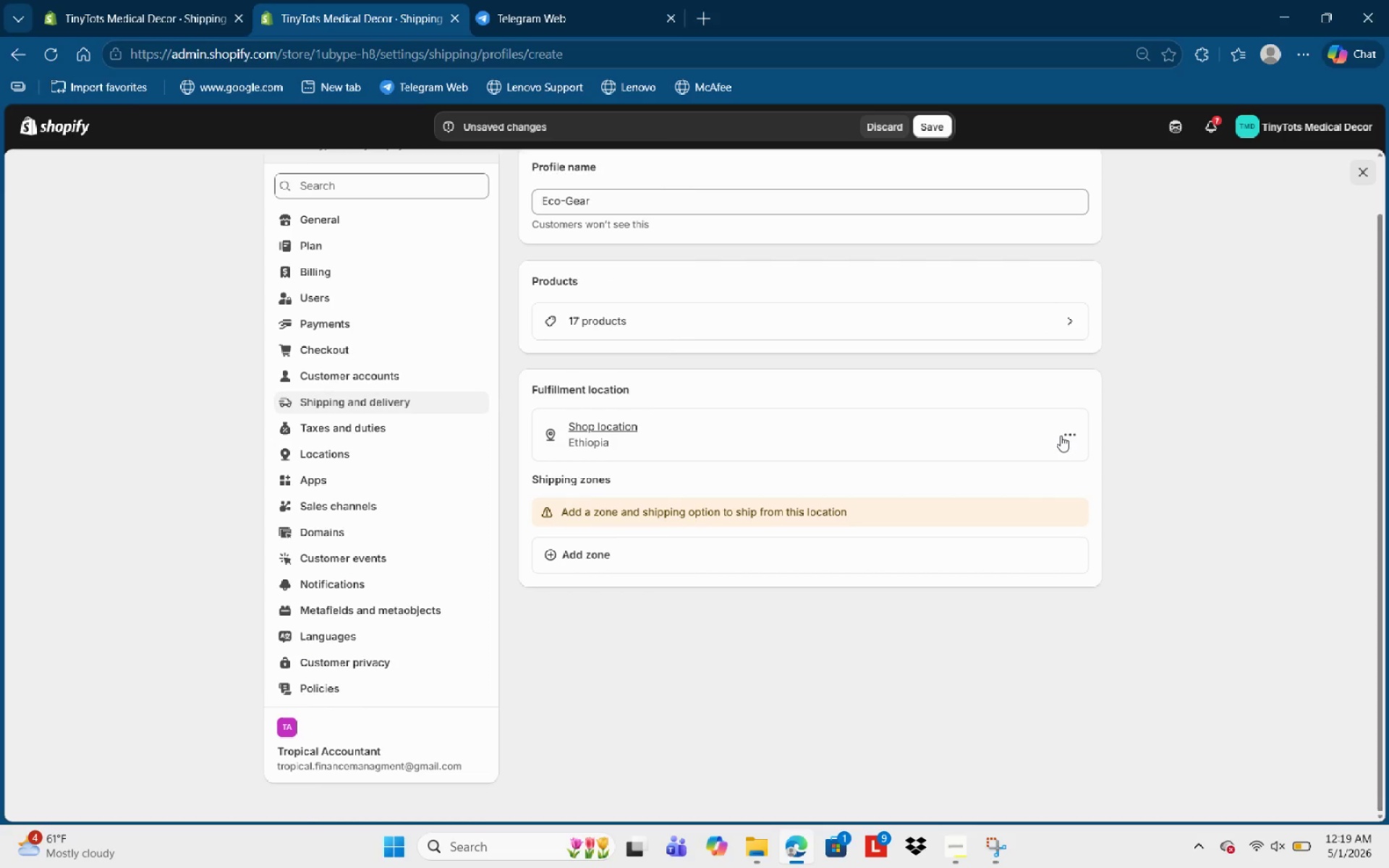 
left_click([1061, 435])
 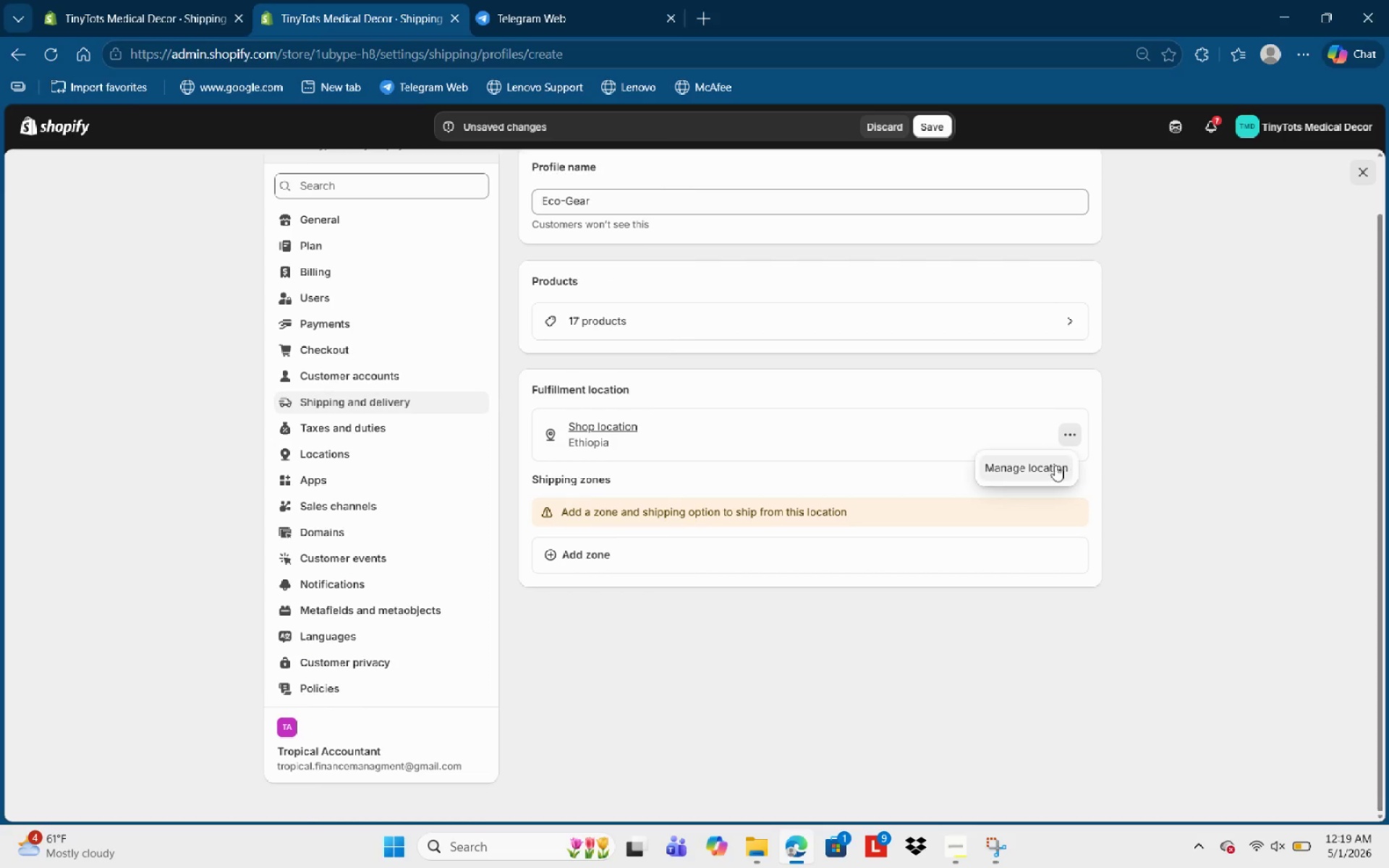 
left_click([1055, 465])
 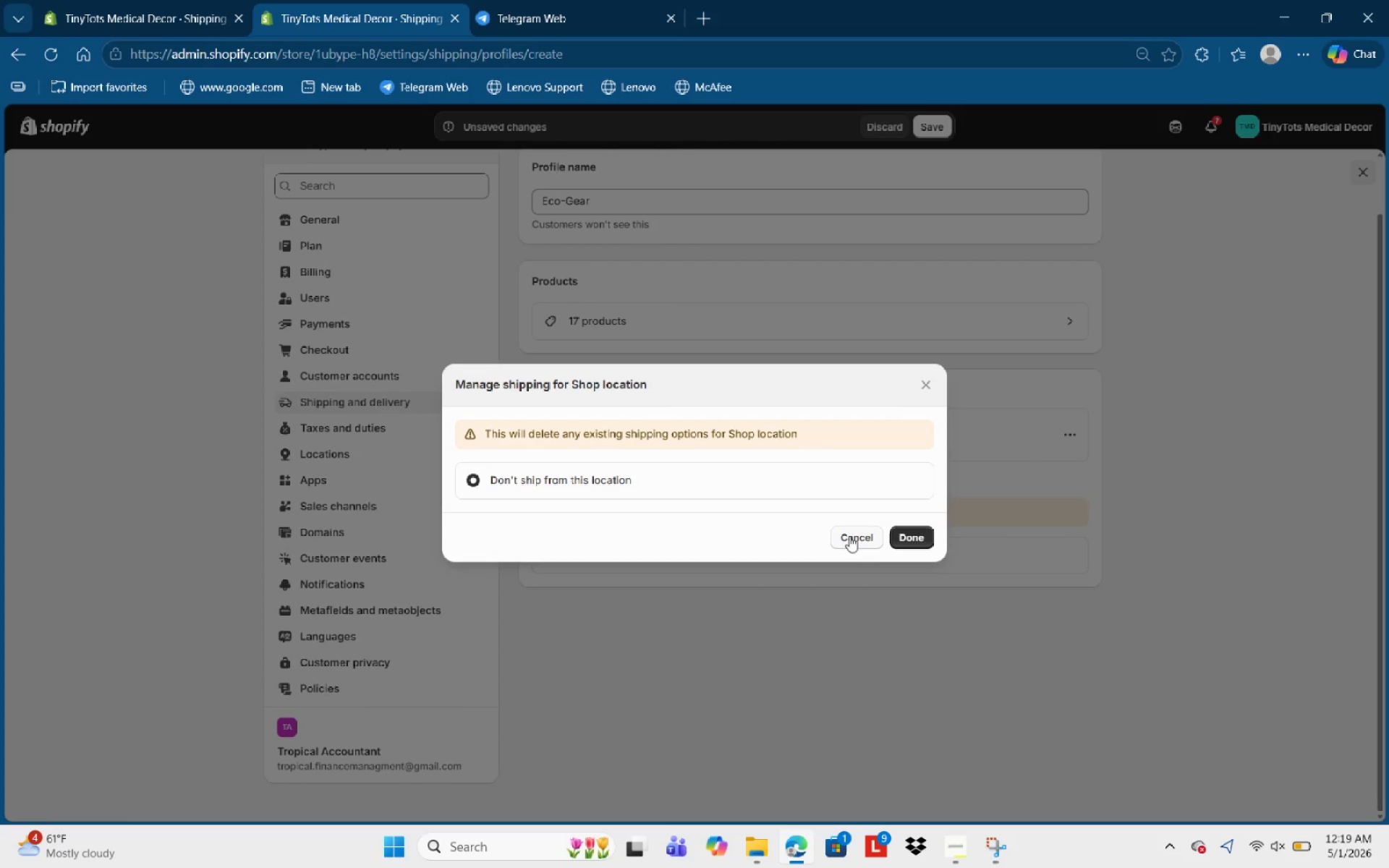 
wait(7.02)
 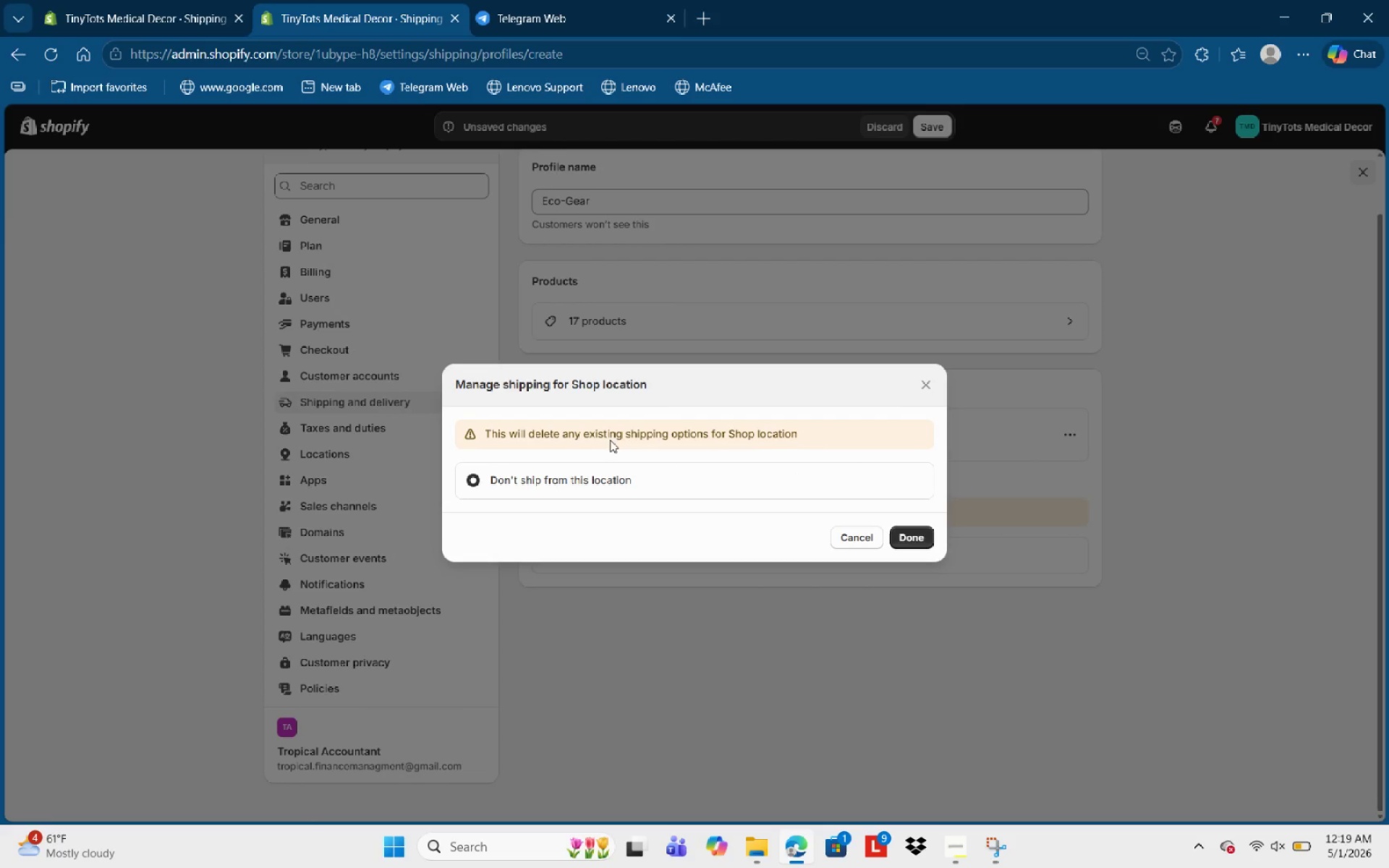 
left_click_drag(start_coordinate=[628, 553], to_coordinate=[626, 548])
 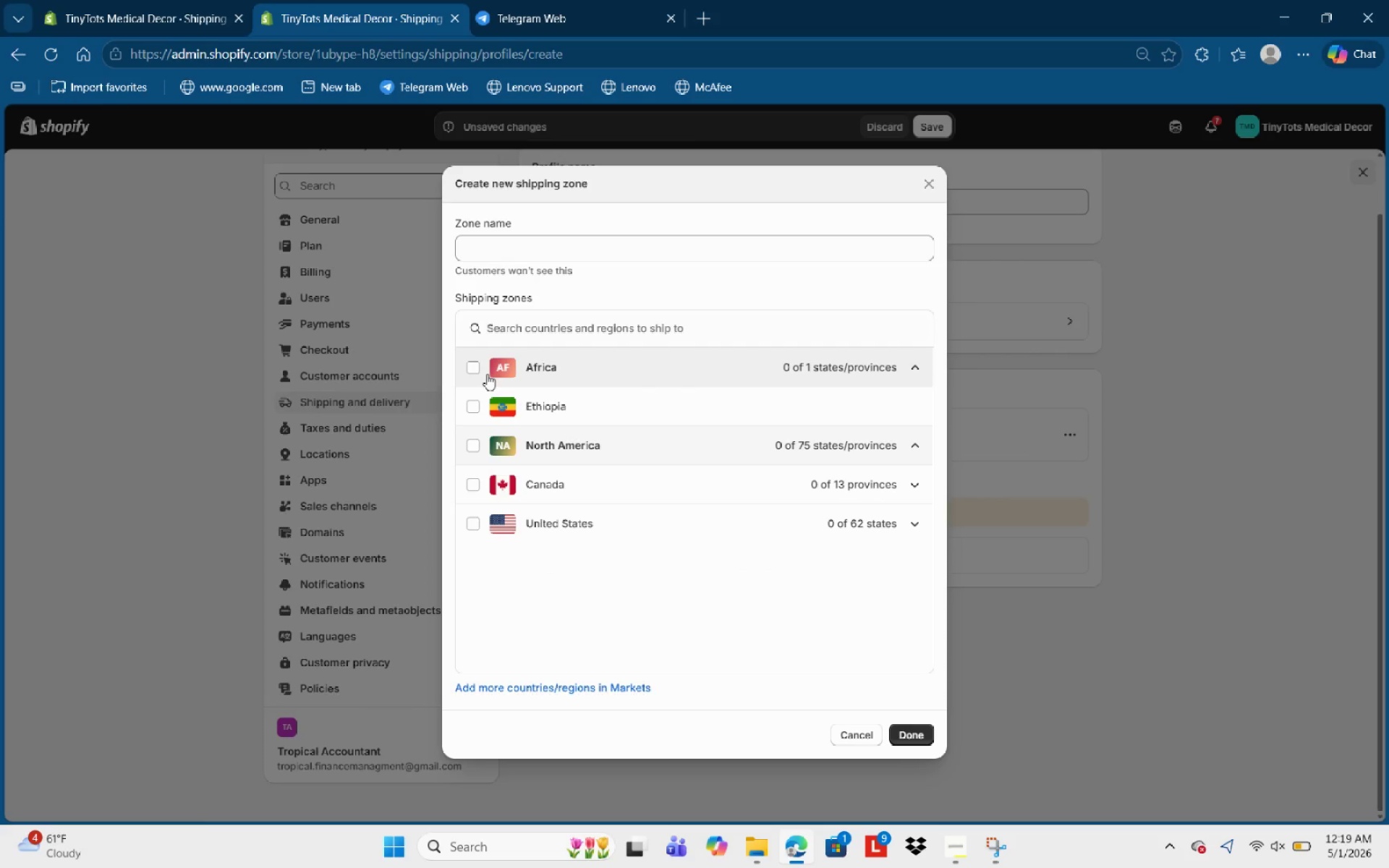 
left_click([477, 367])
 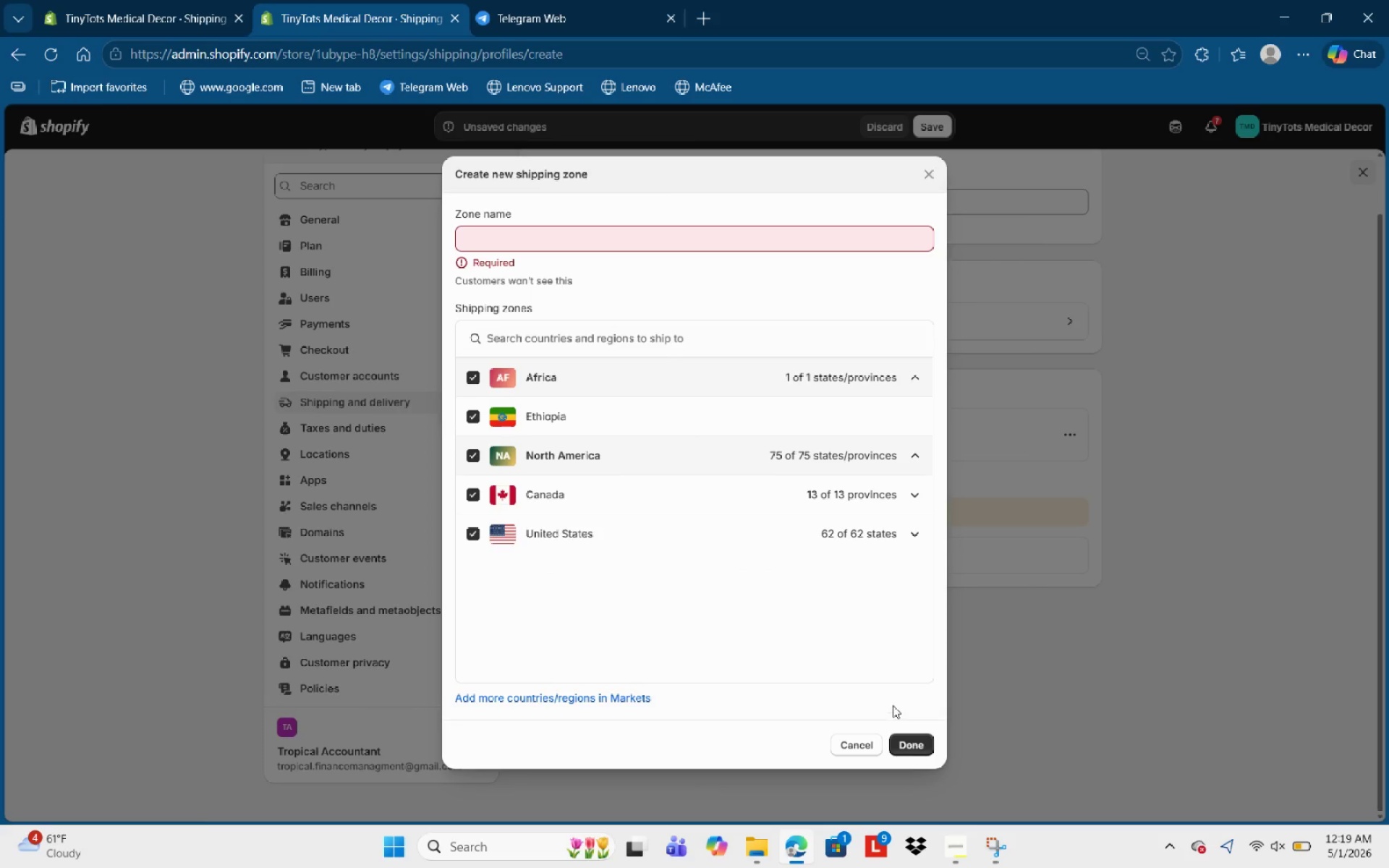 
left_click([550, 234])
 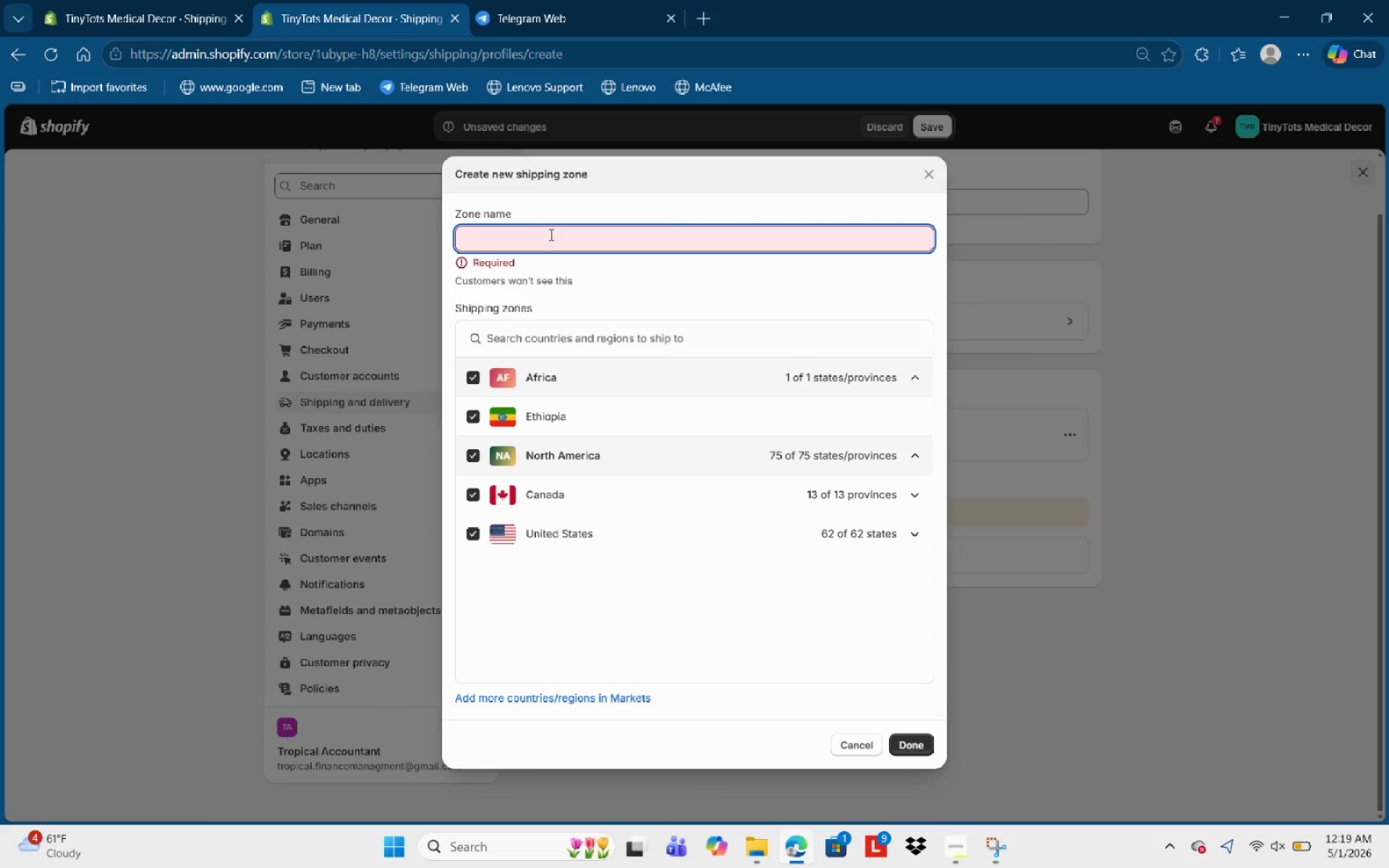 
type(International)
key(NumpadEnter)
 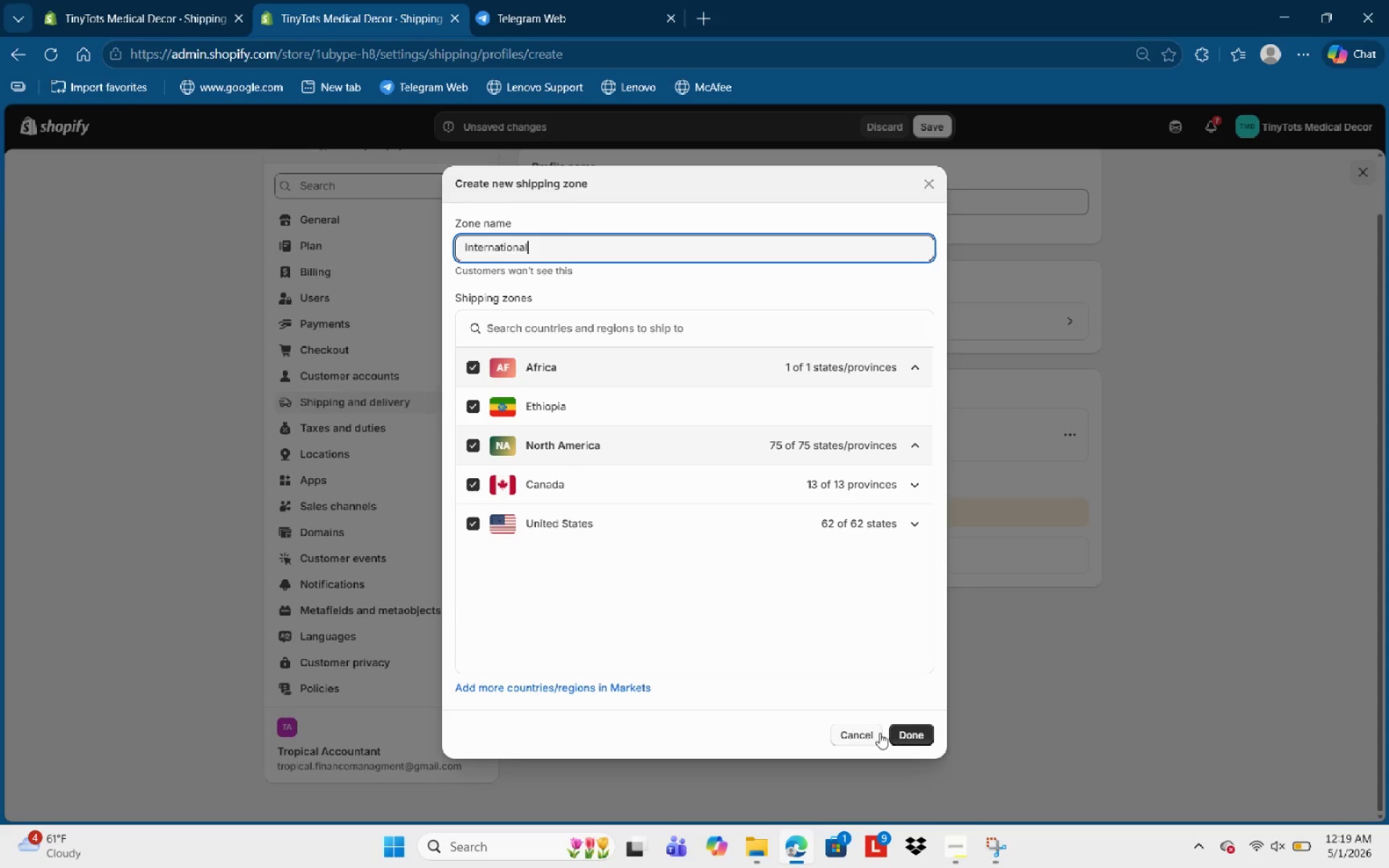 
left_click([899, 741])
 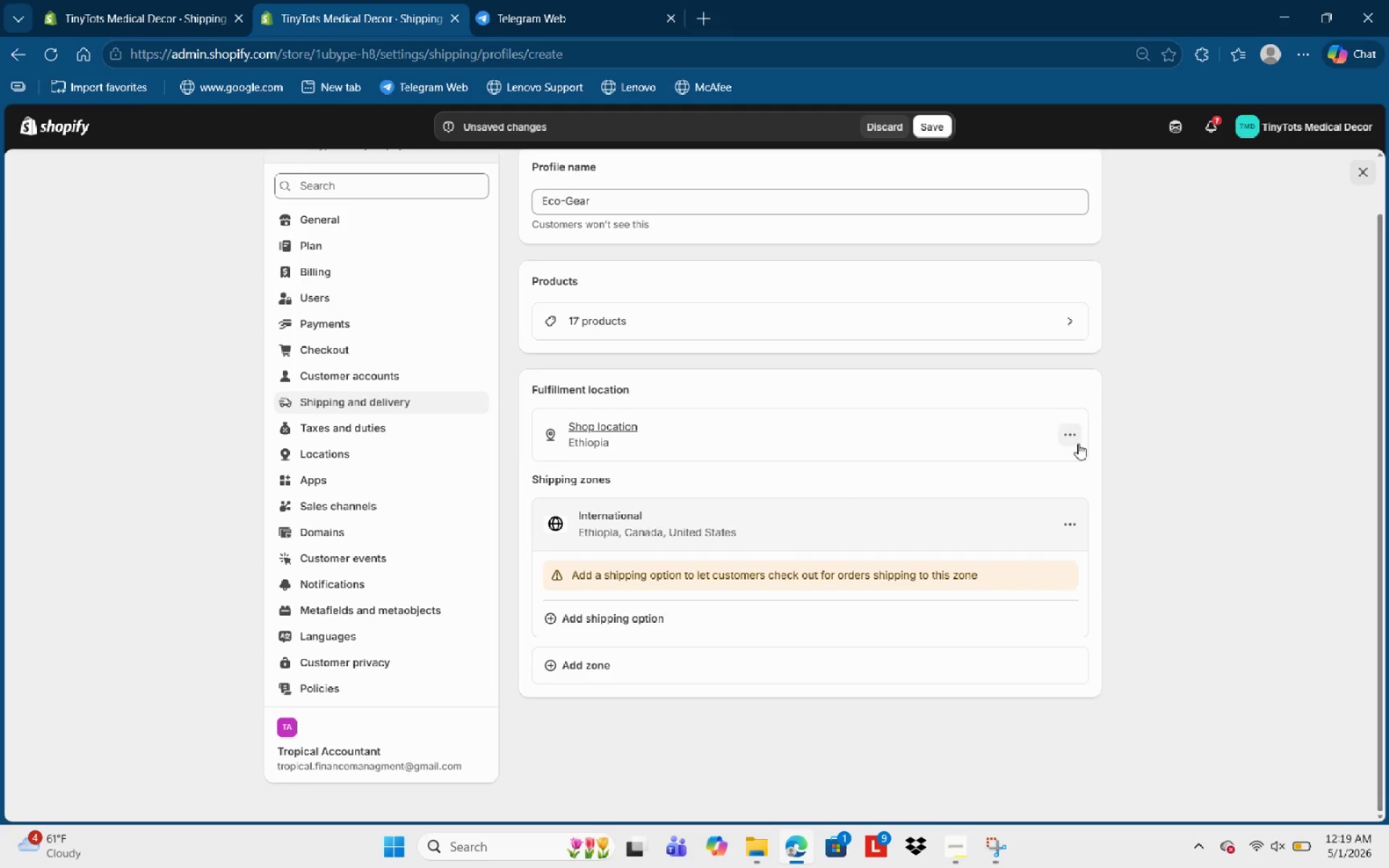 
left_click([1069, 436])
 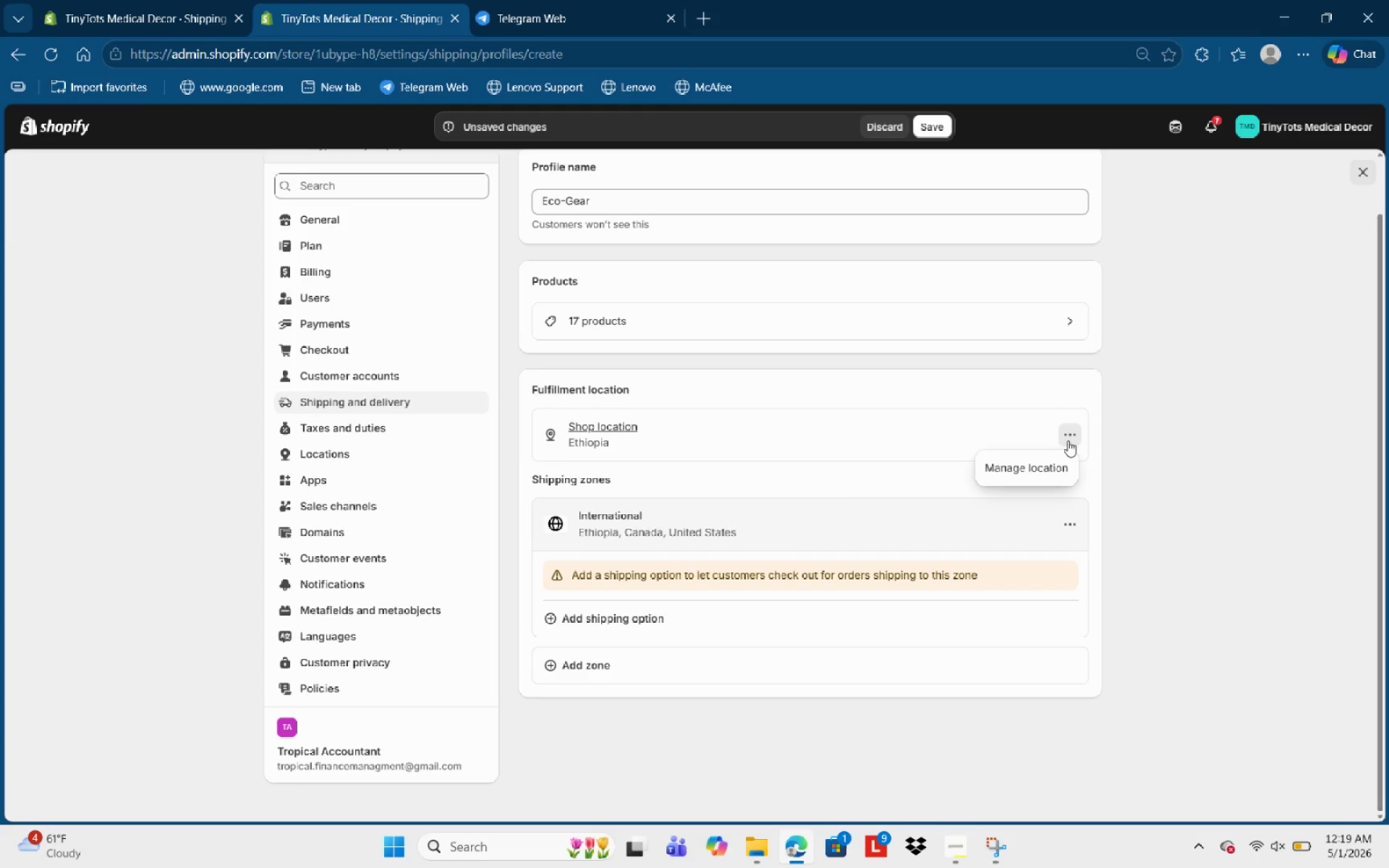 
mouse_move([1040, 473])
 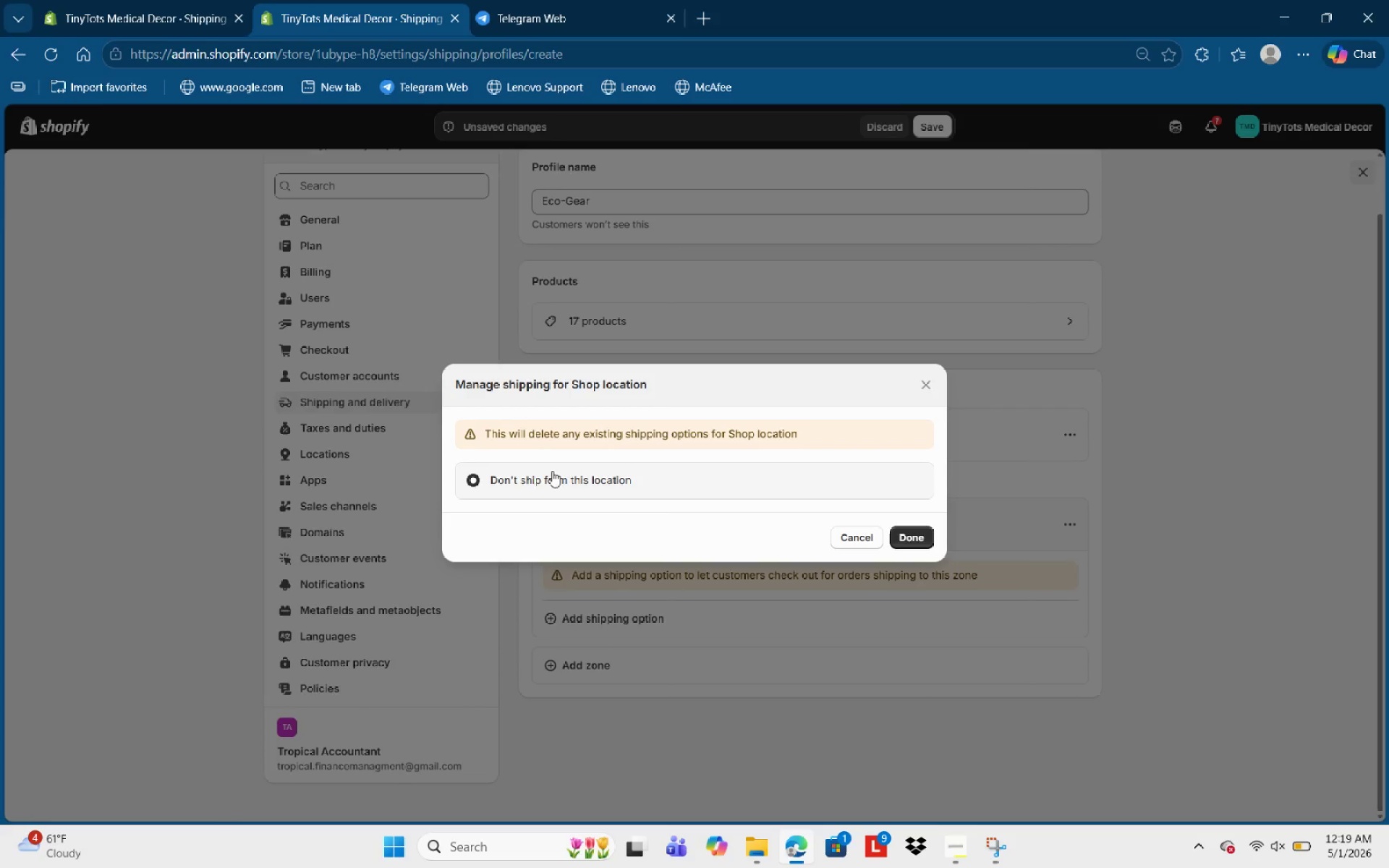 
left_click([551, 471])
 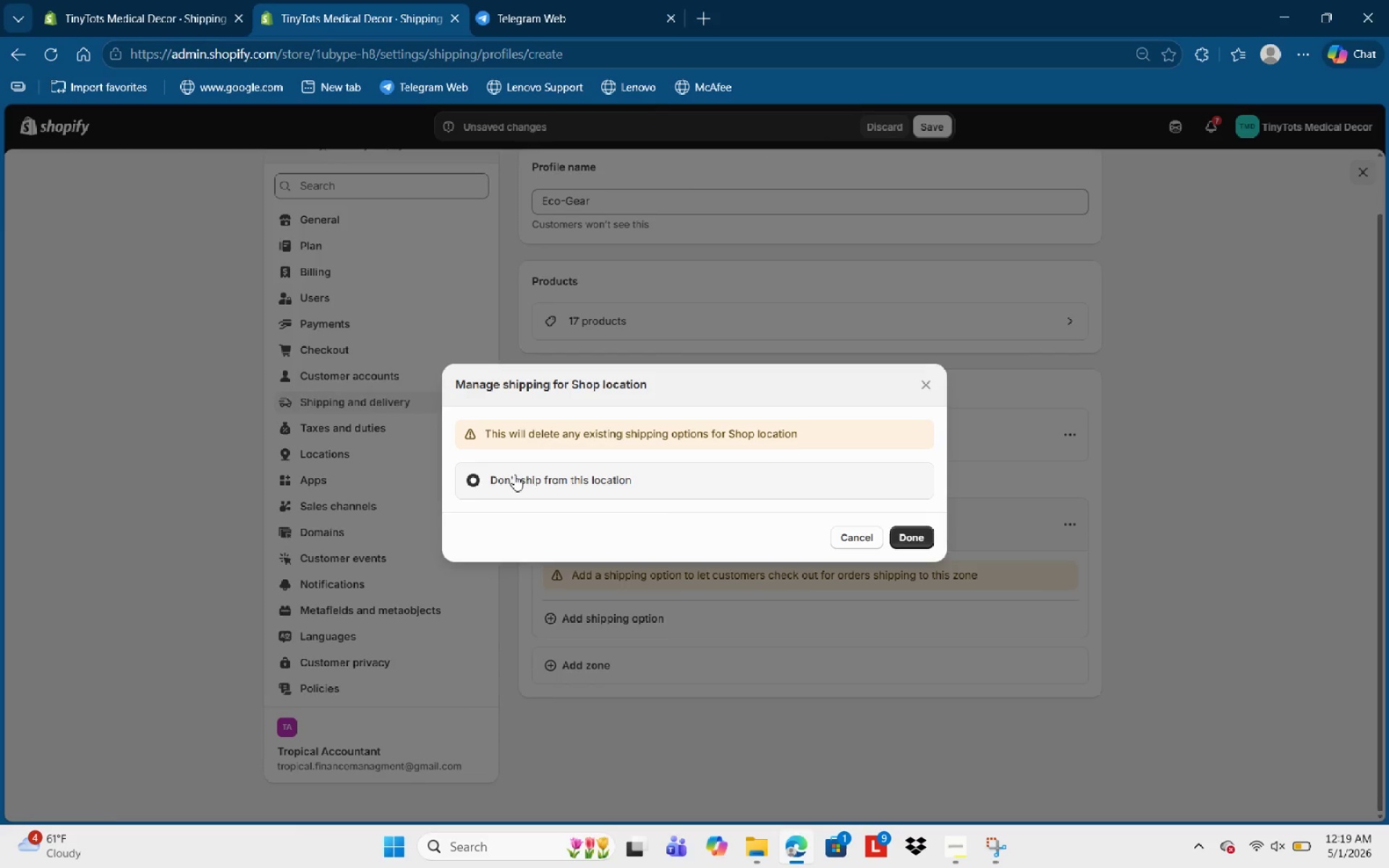 
left_click([514, 475])
 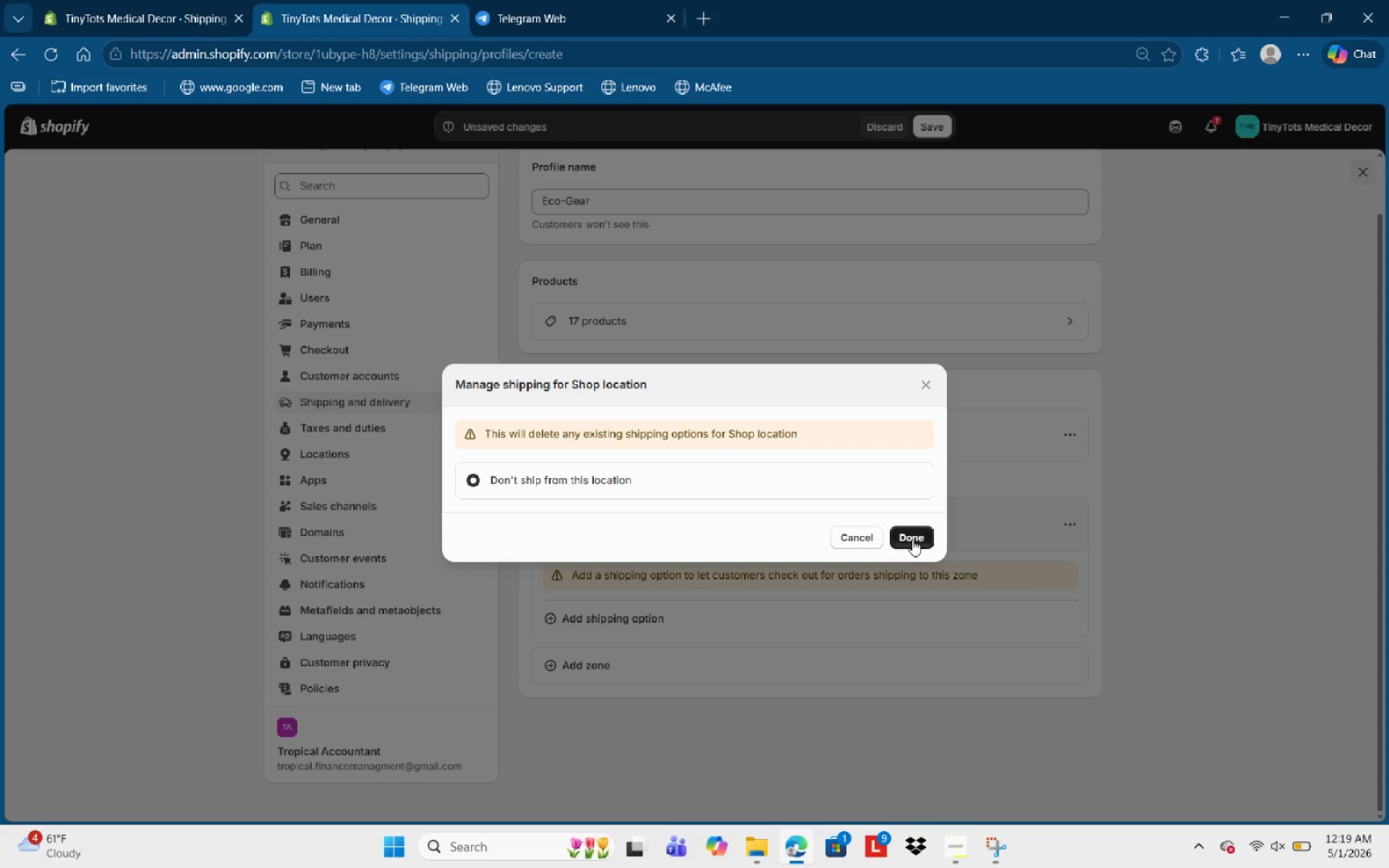 
left_click([917, 540])
 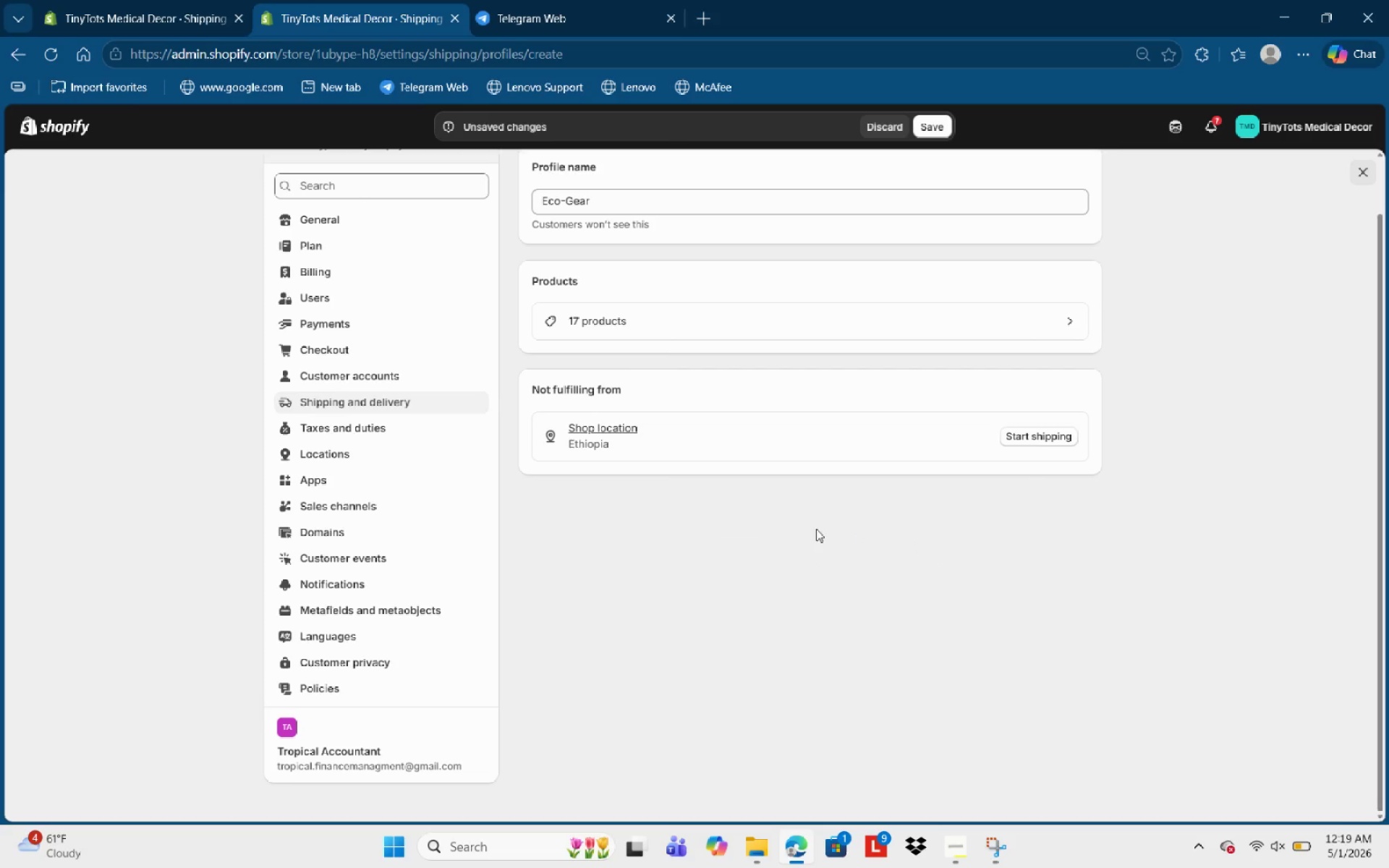 
scroll: coordinate [816, 529], scroll_direction: up, amount: 1.0
 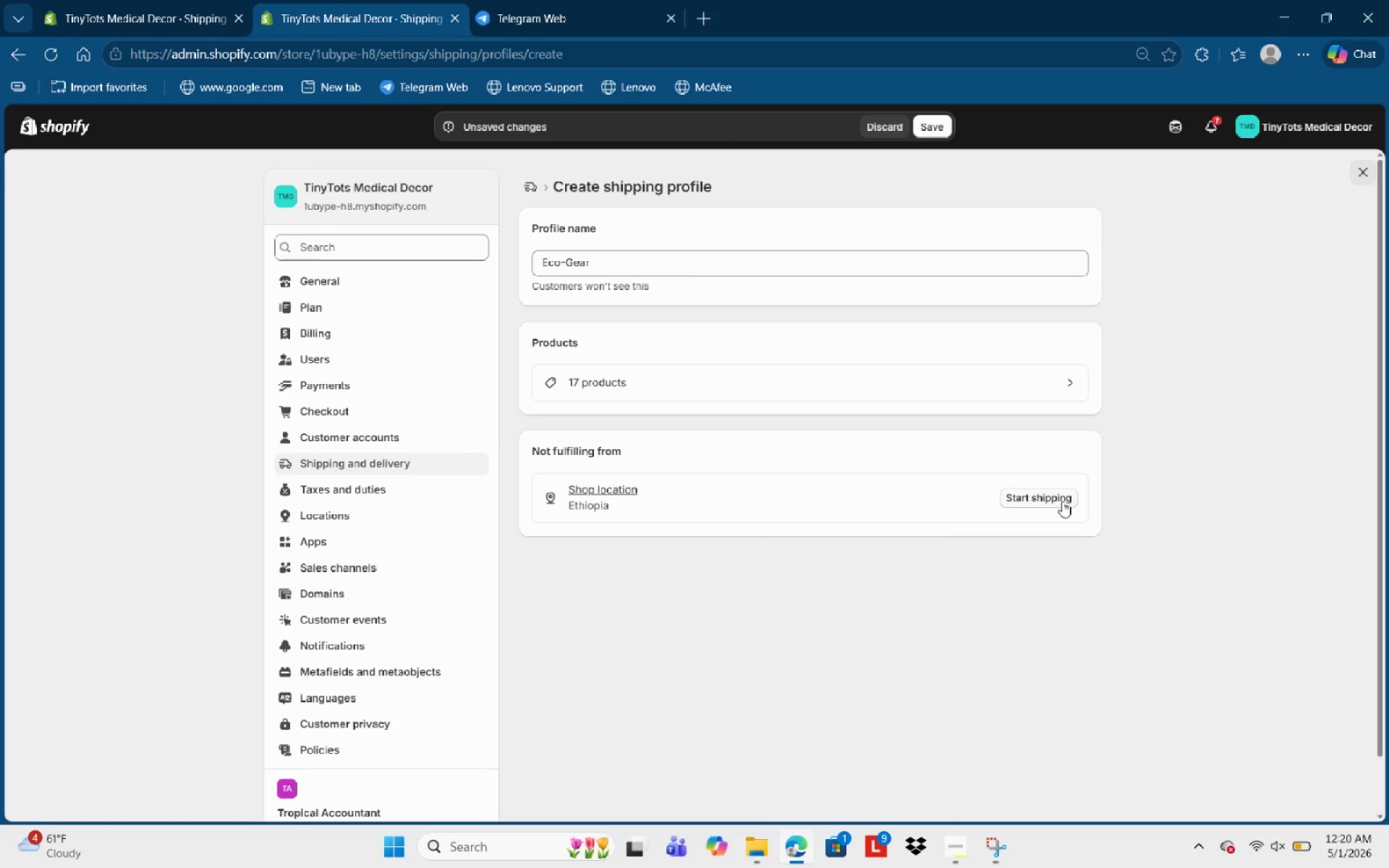 
wait(6.88)
 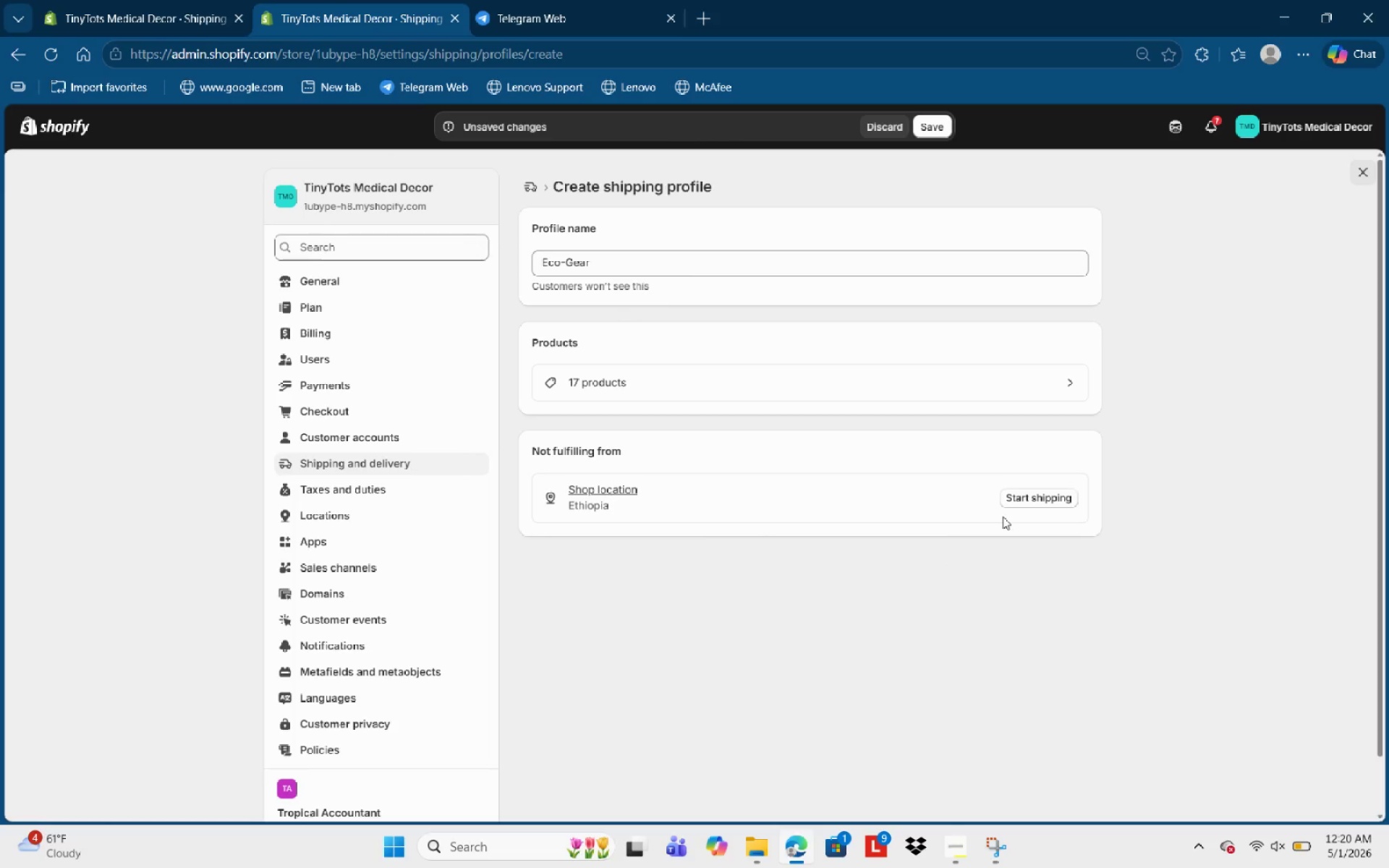 
left_click([1058, 493])
 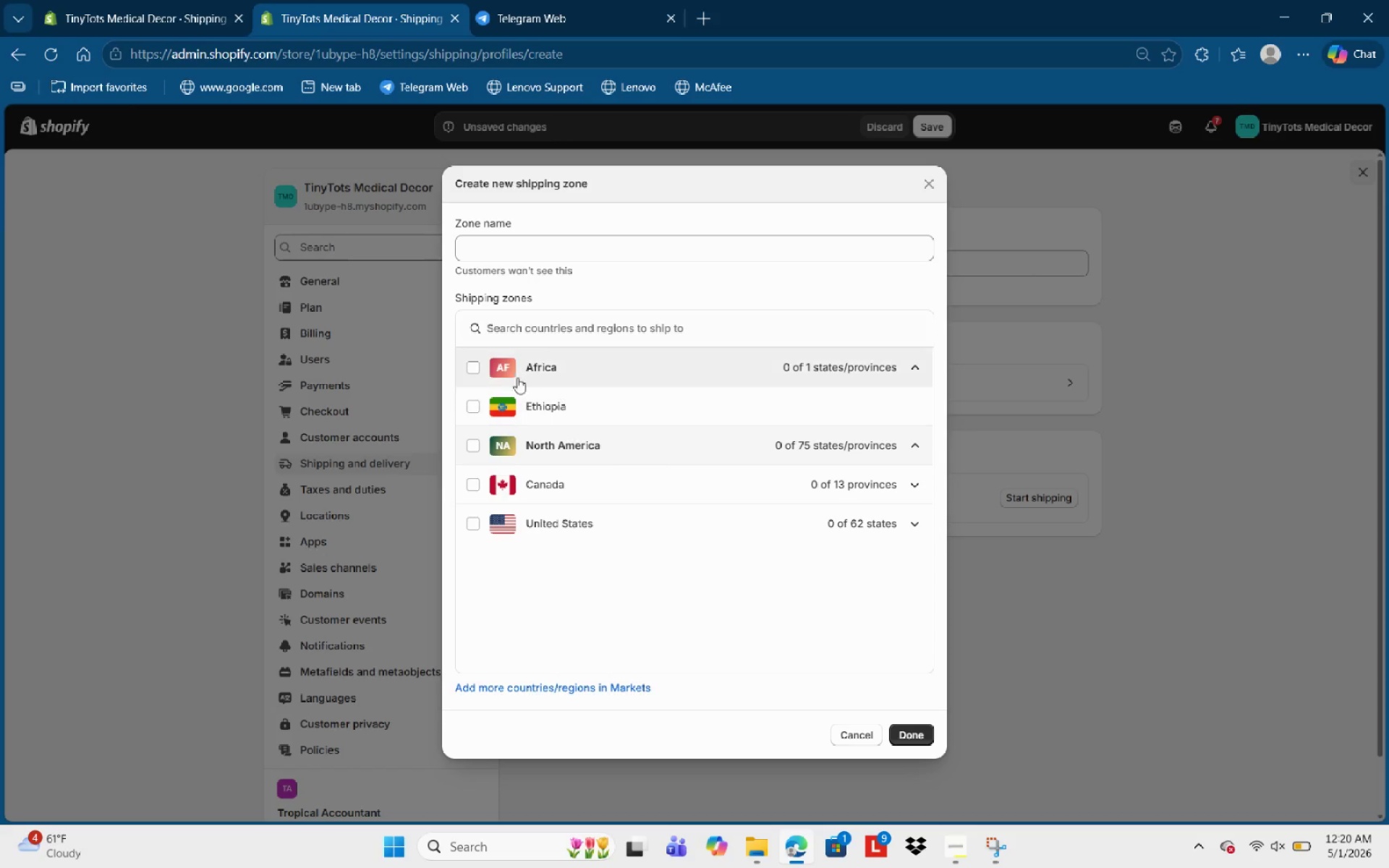 
left_click([470, 369])
 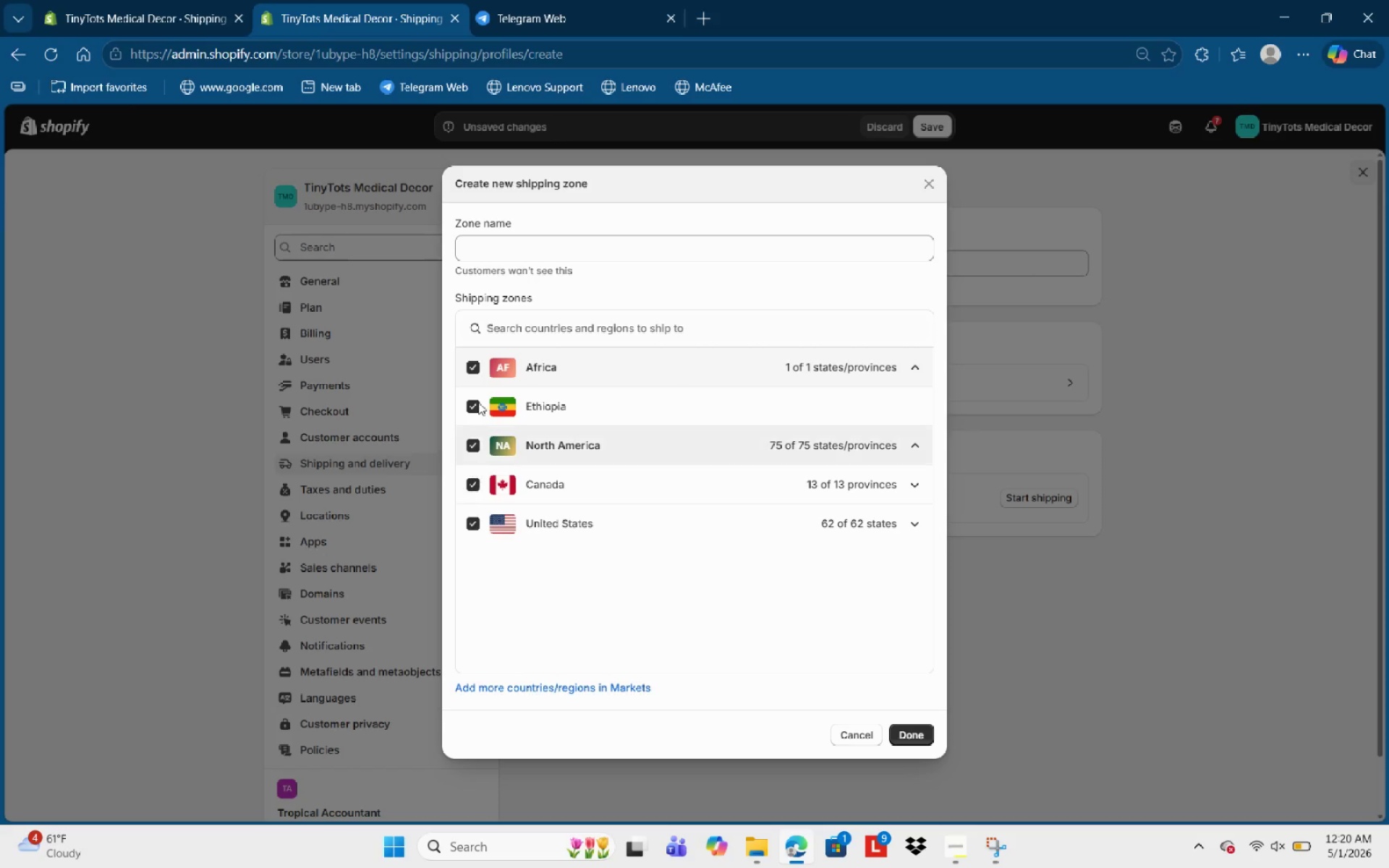 
left_click([545, 241])
 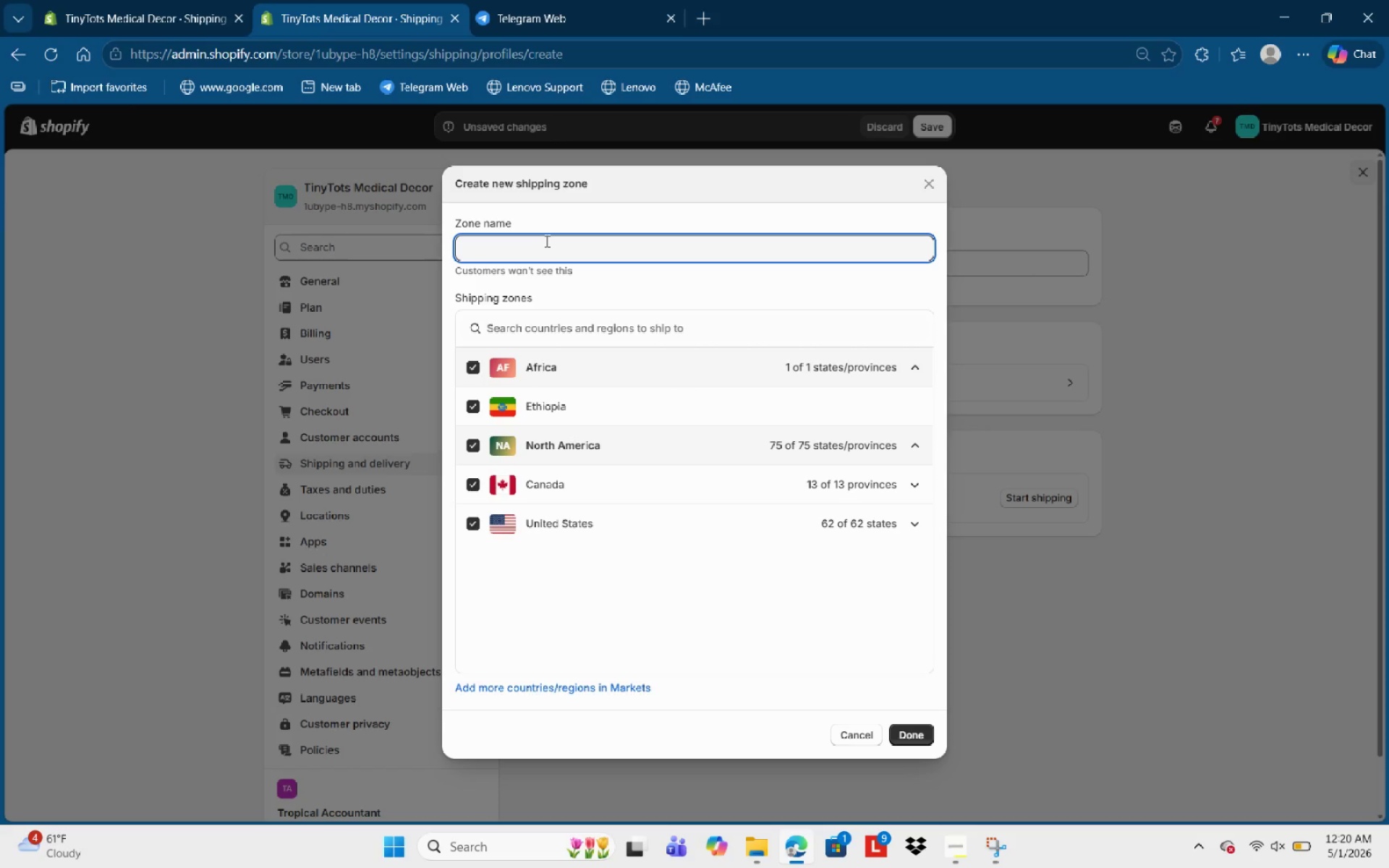 
type(International)
 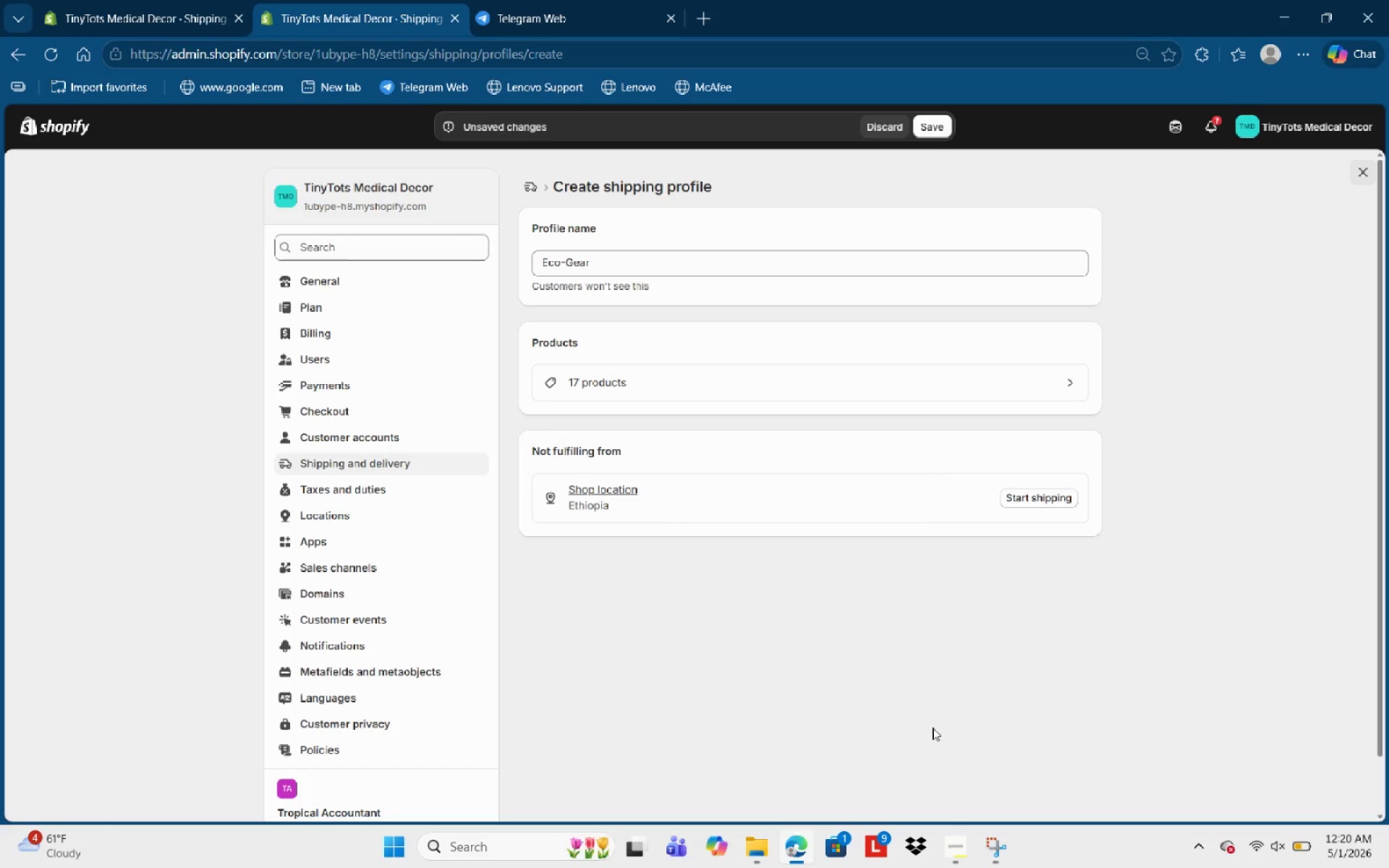 
wait(8.23)
 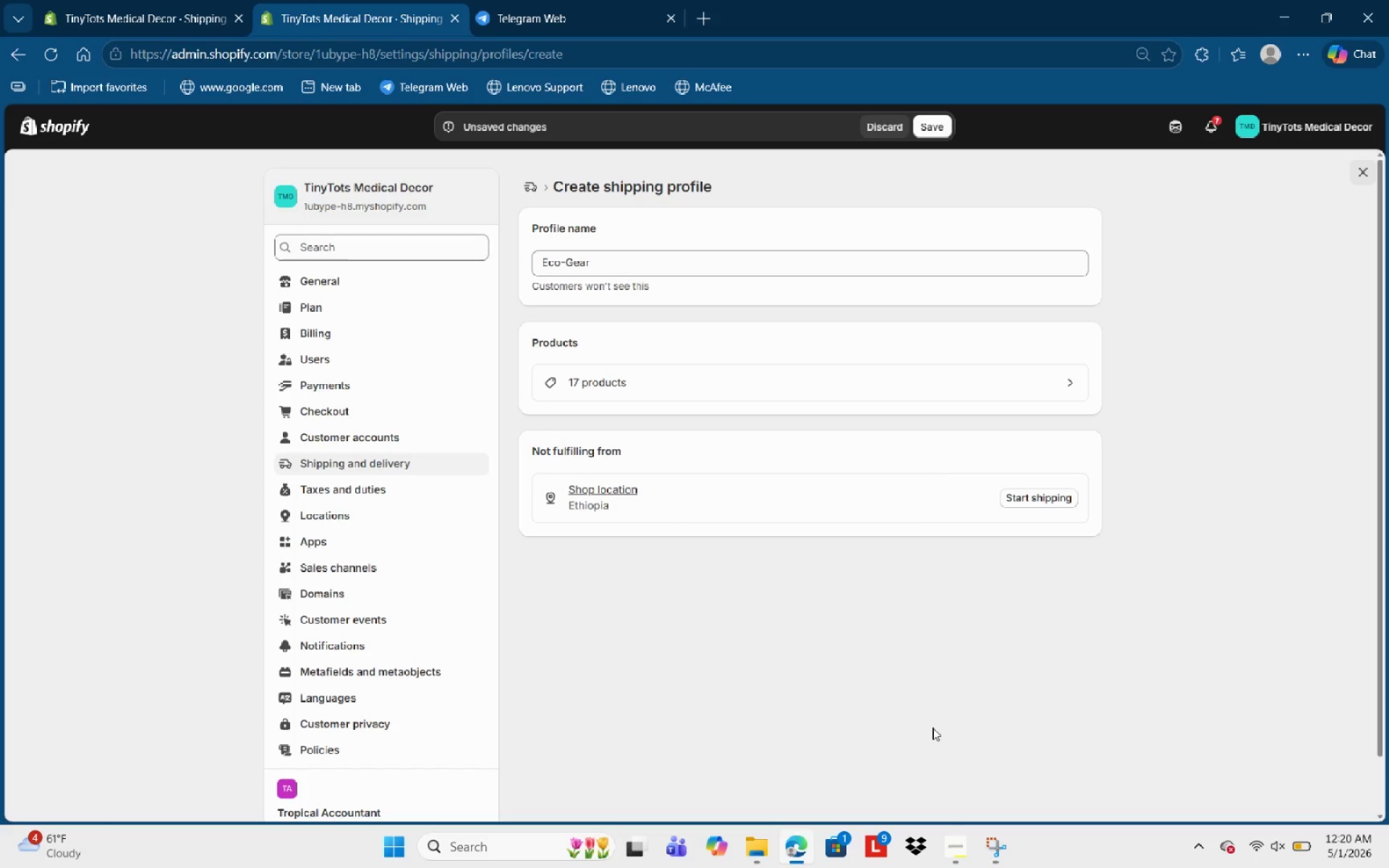 
left_click([527, 227])
 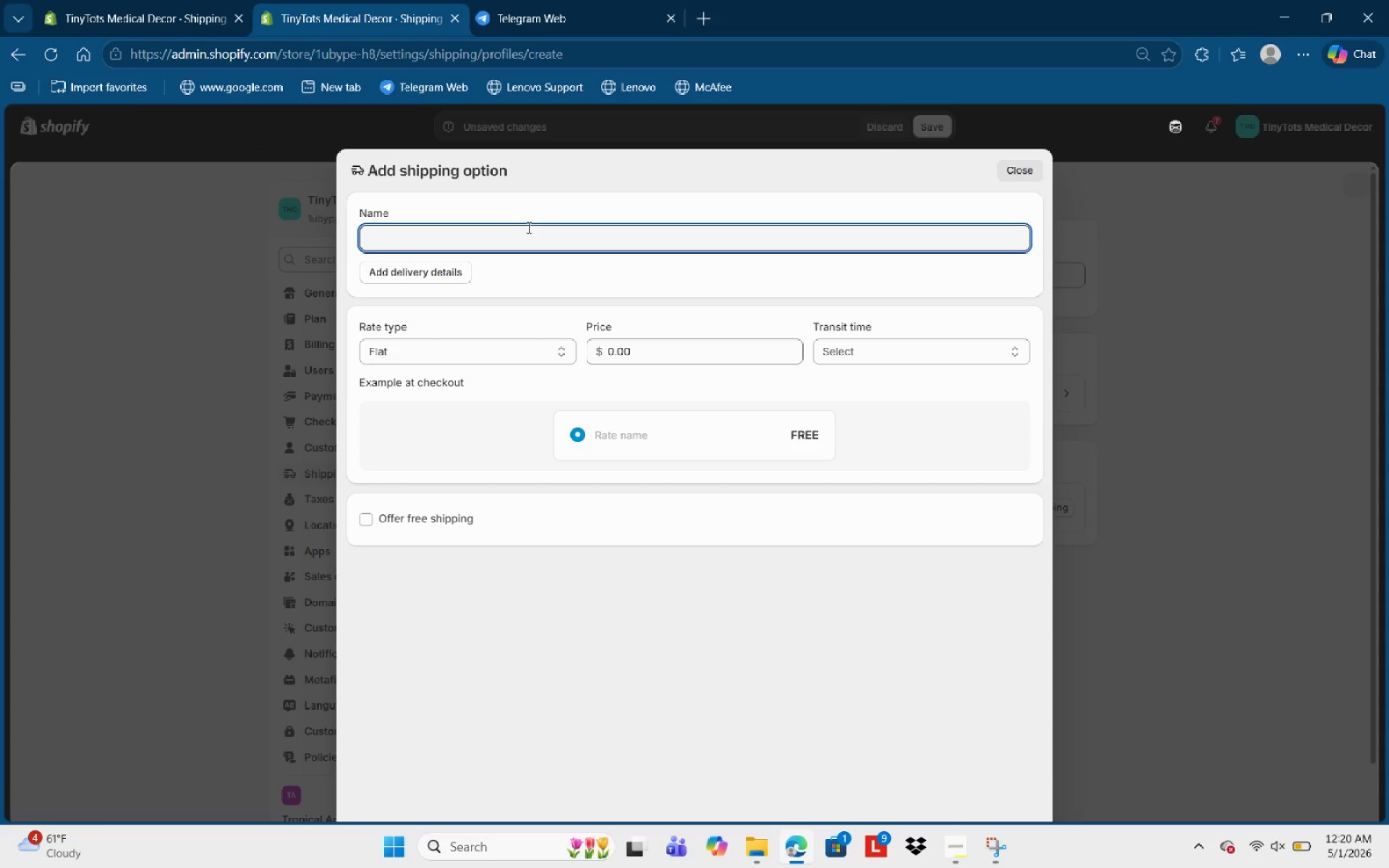 
wait(9.06)
 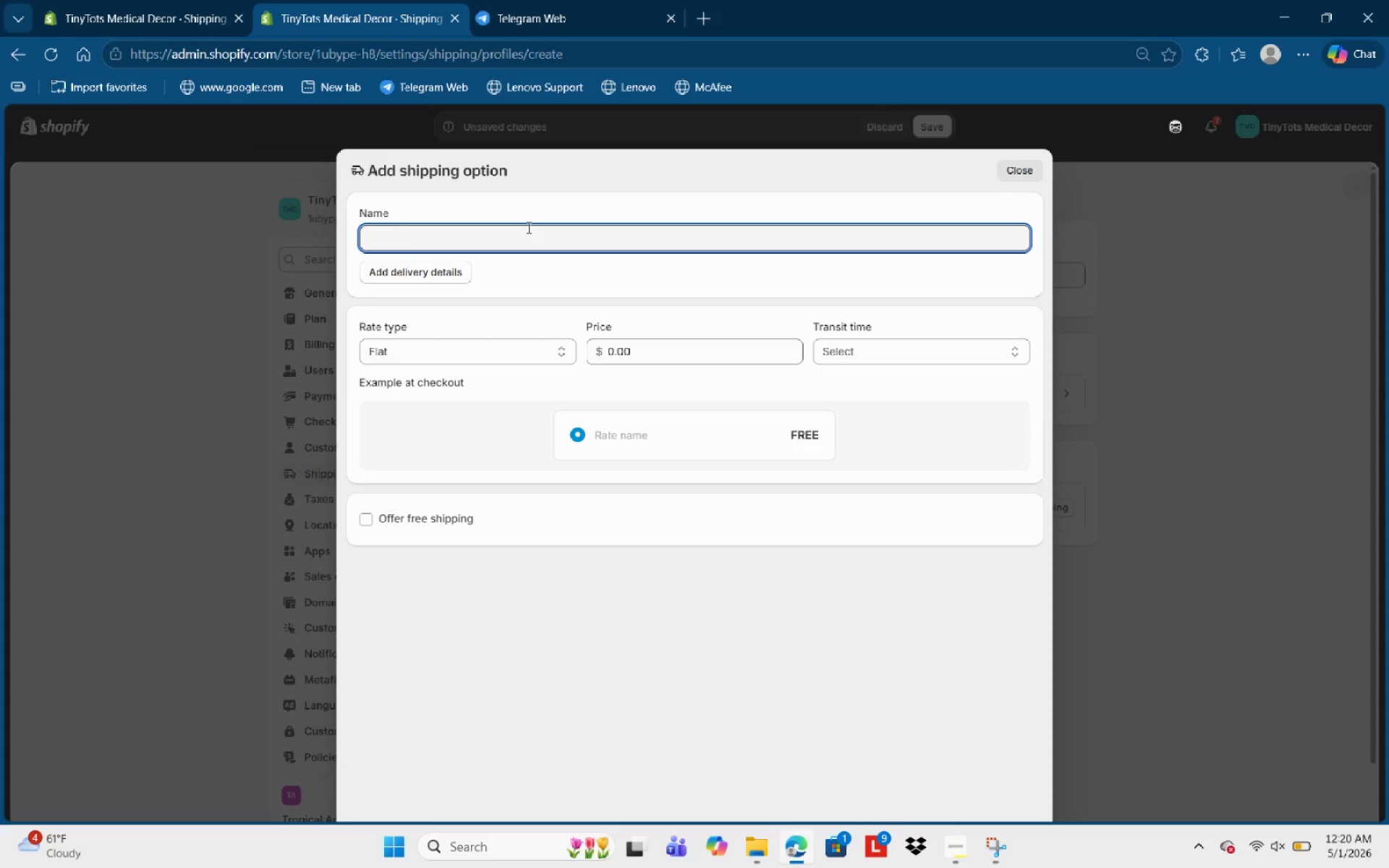 
type(Eco-G)
 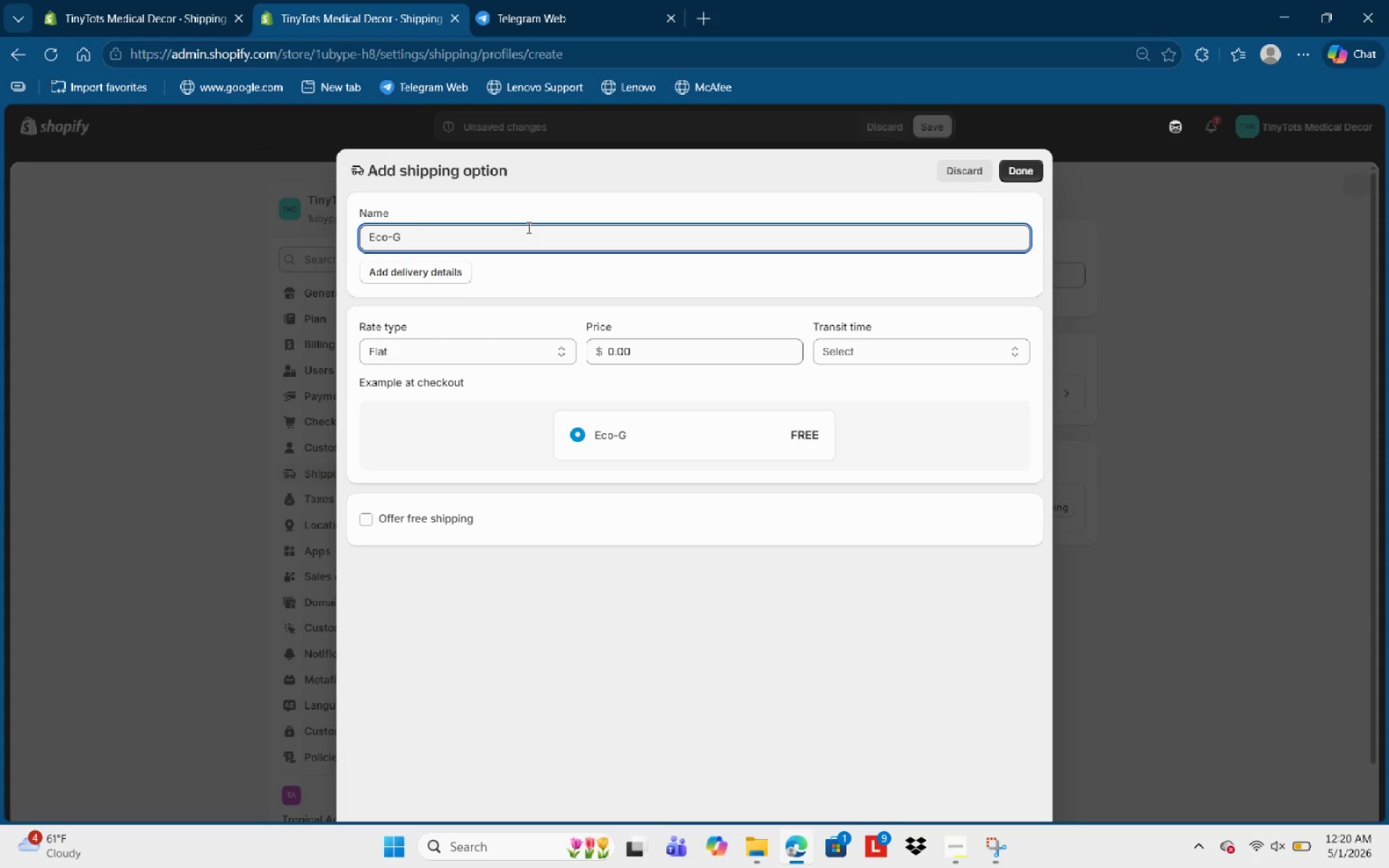 
hold_key(key=Backspace, duration=0.92)
 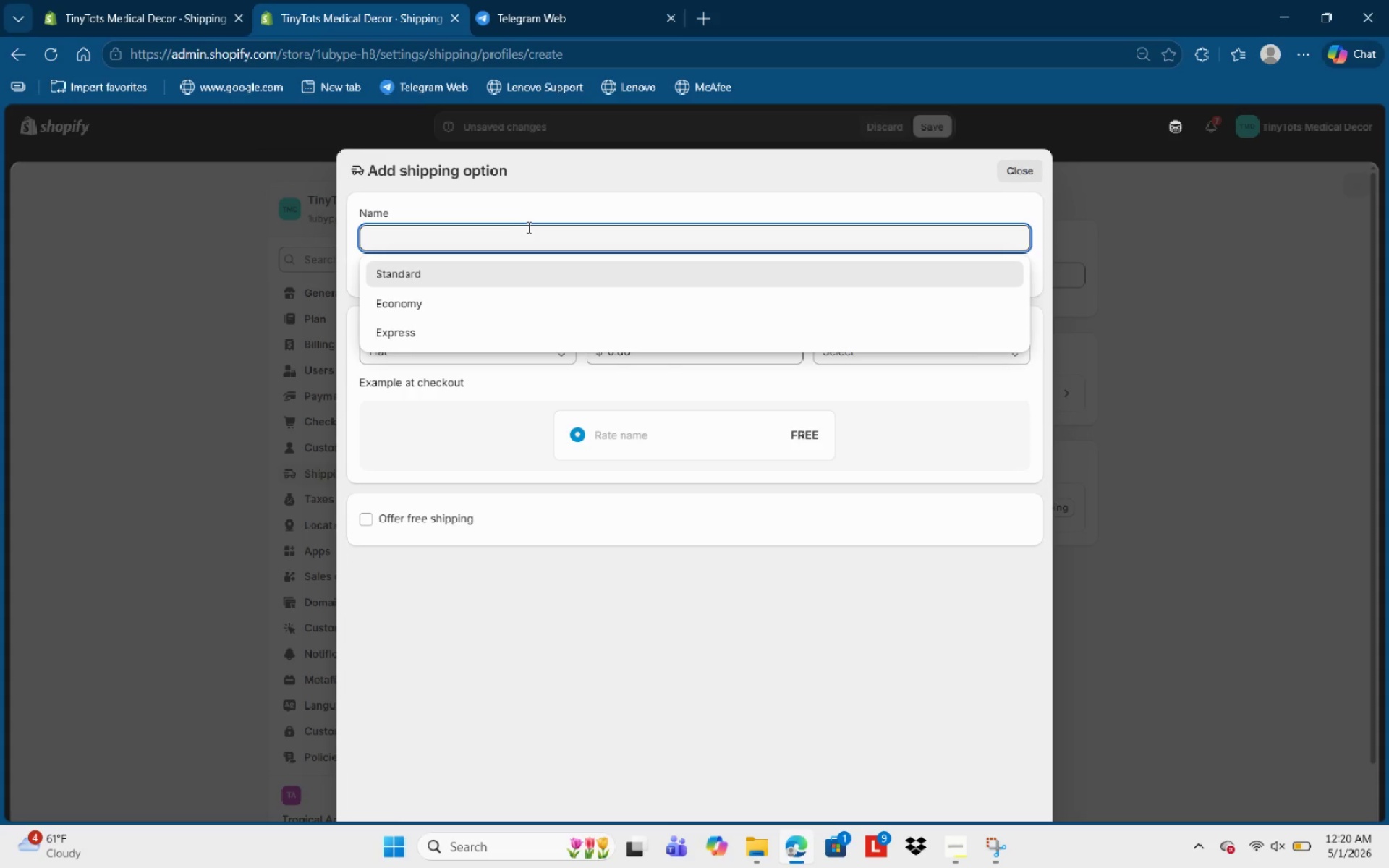 
hold_key(key=Backspace, duration=0.83)
 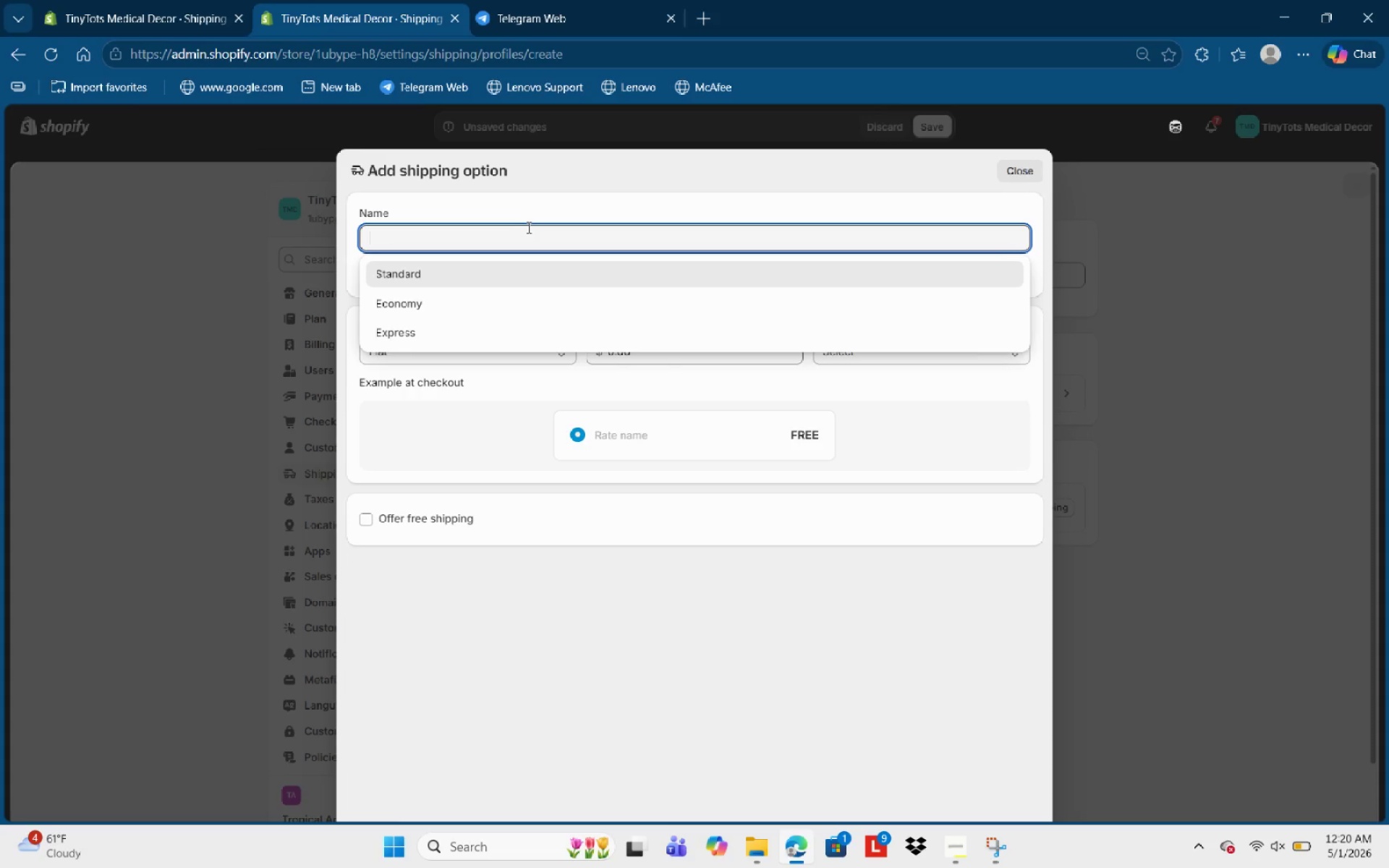 
key(Backspace)
 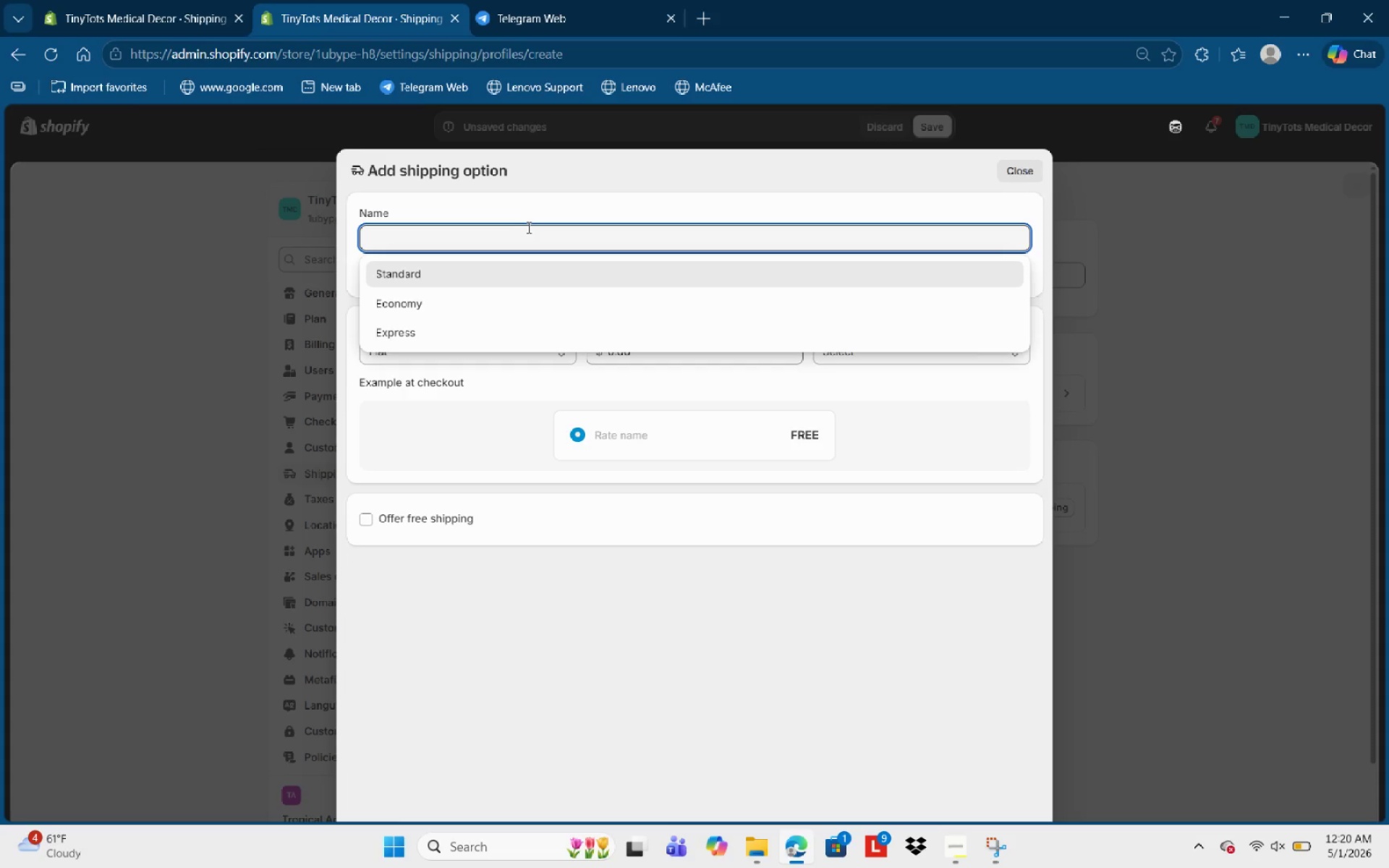 
wait(9.94)
 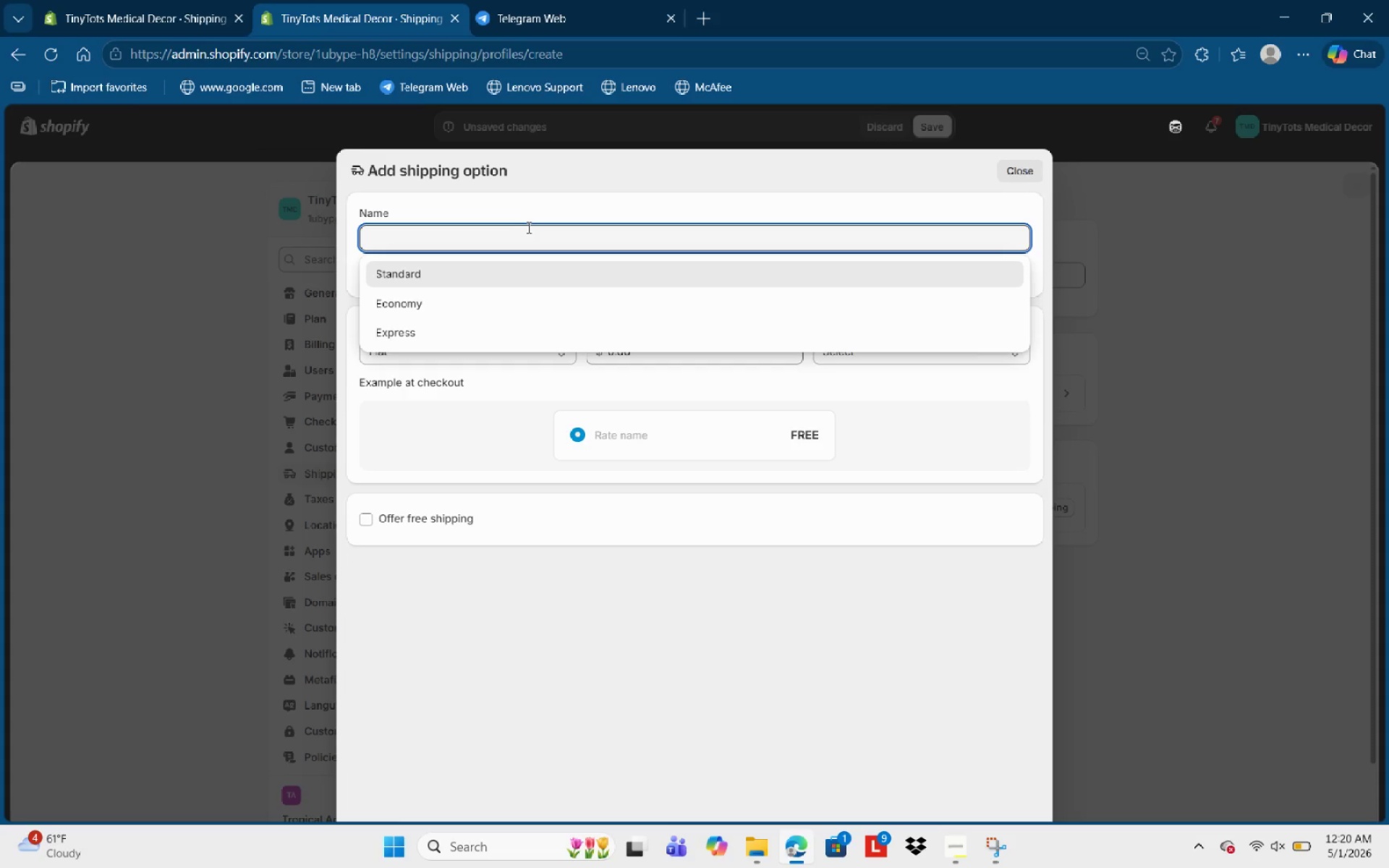 
left_click([598, 770])
 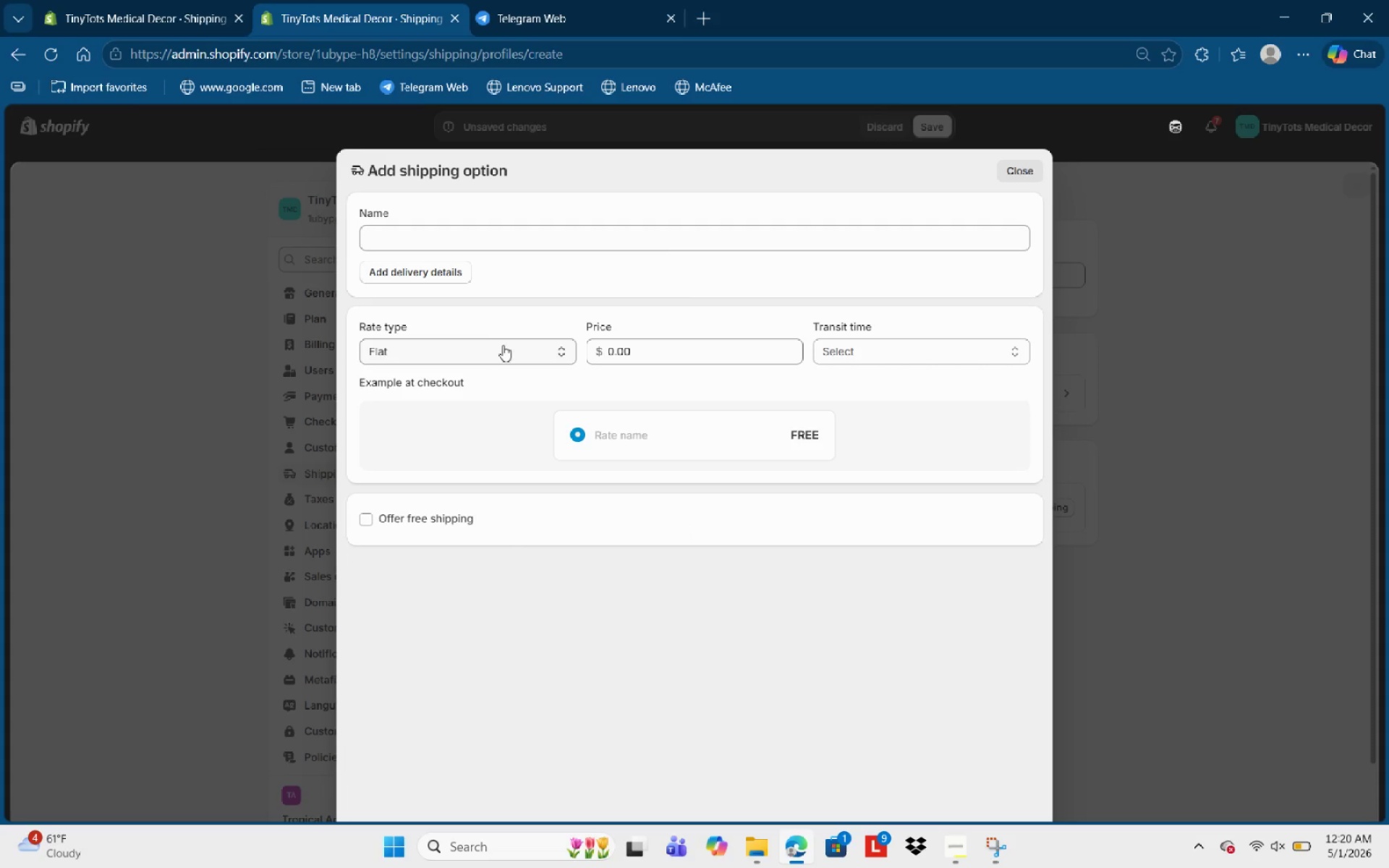 
left_click([495, 352])
 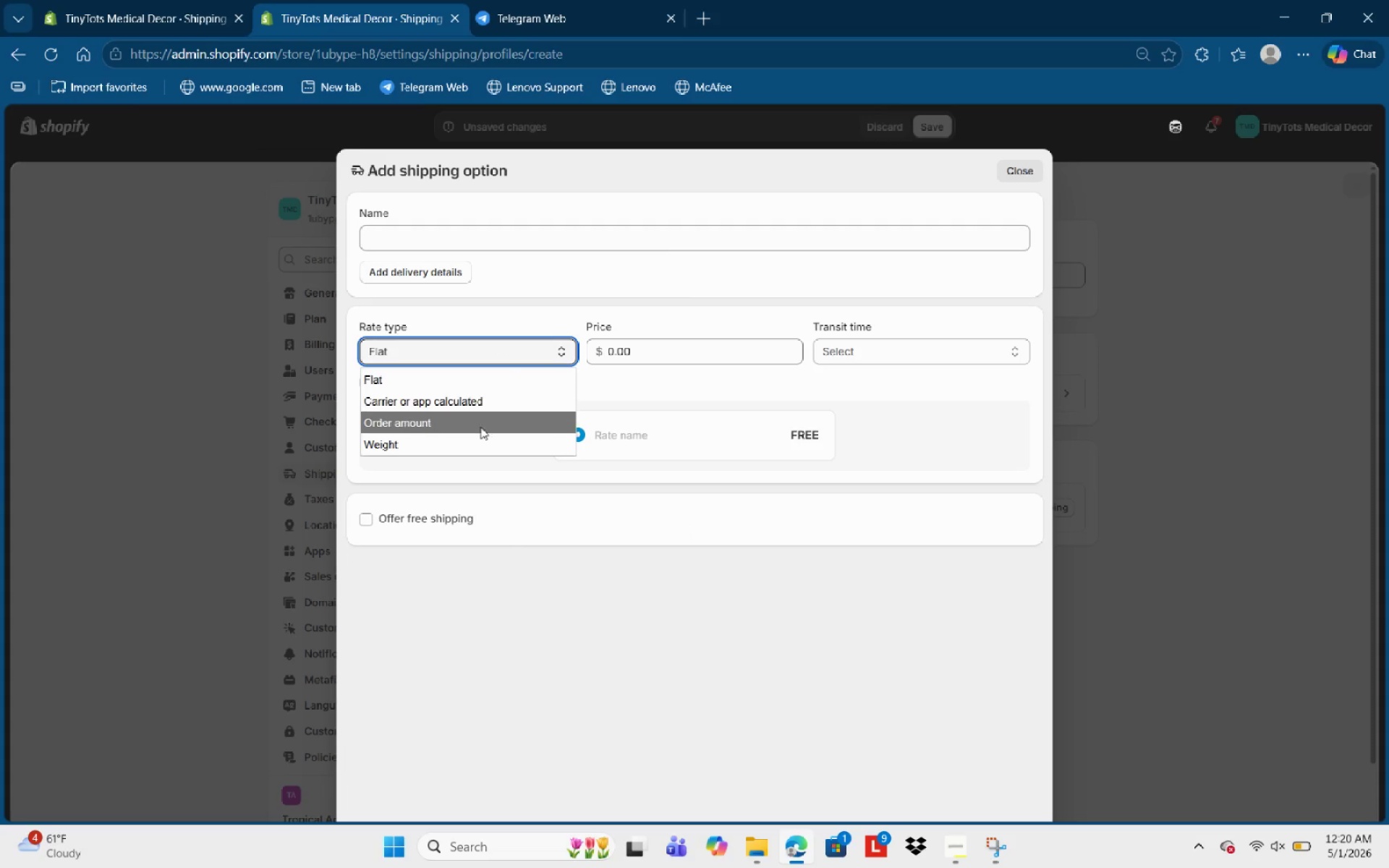 
left_click([477, 438])
 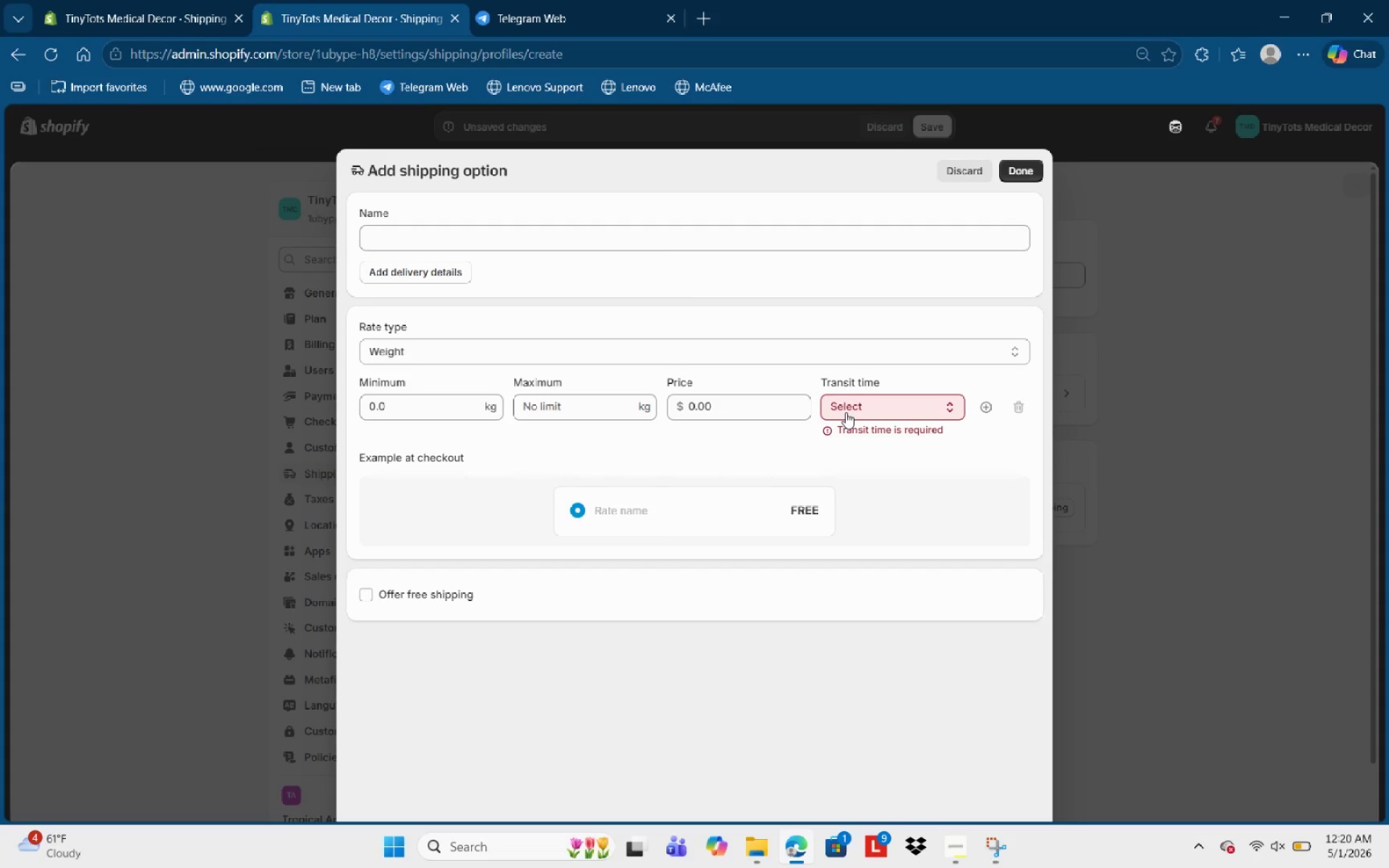 
left_click([846, 412])
 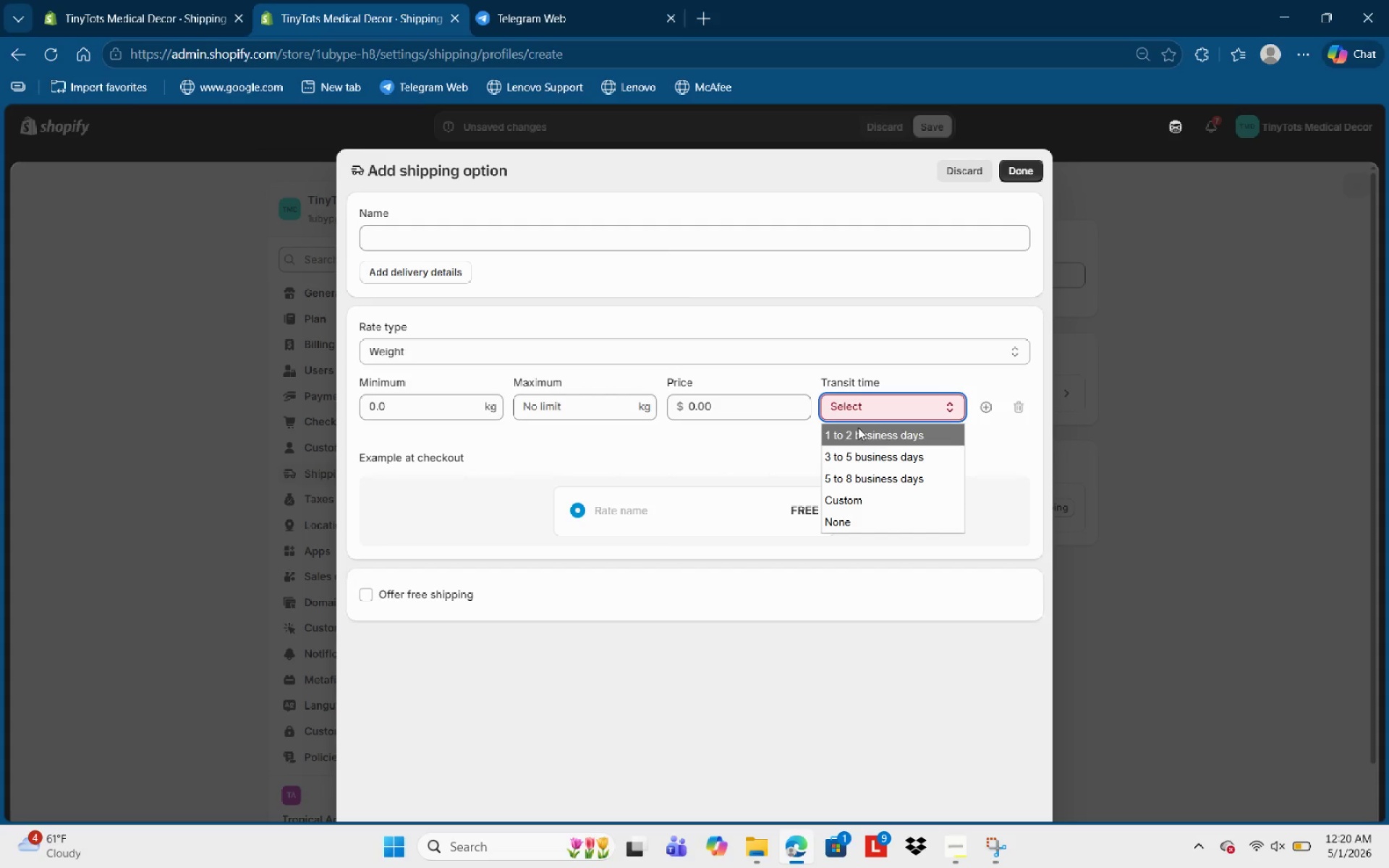 
left_click([862, 435])
 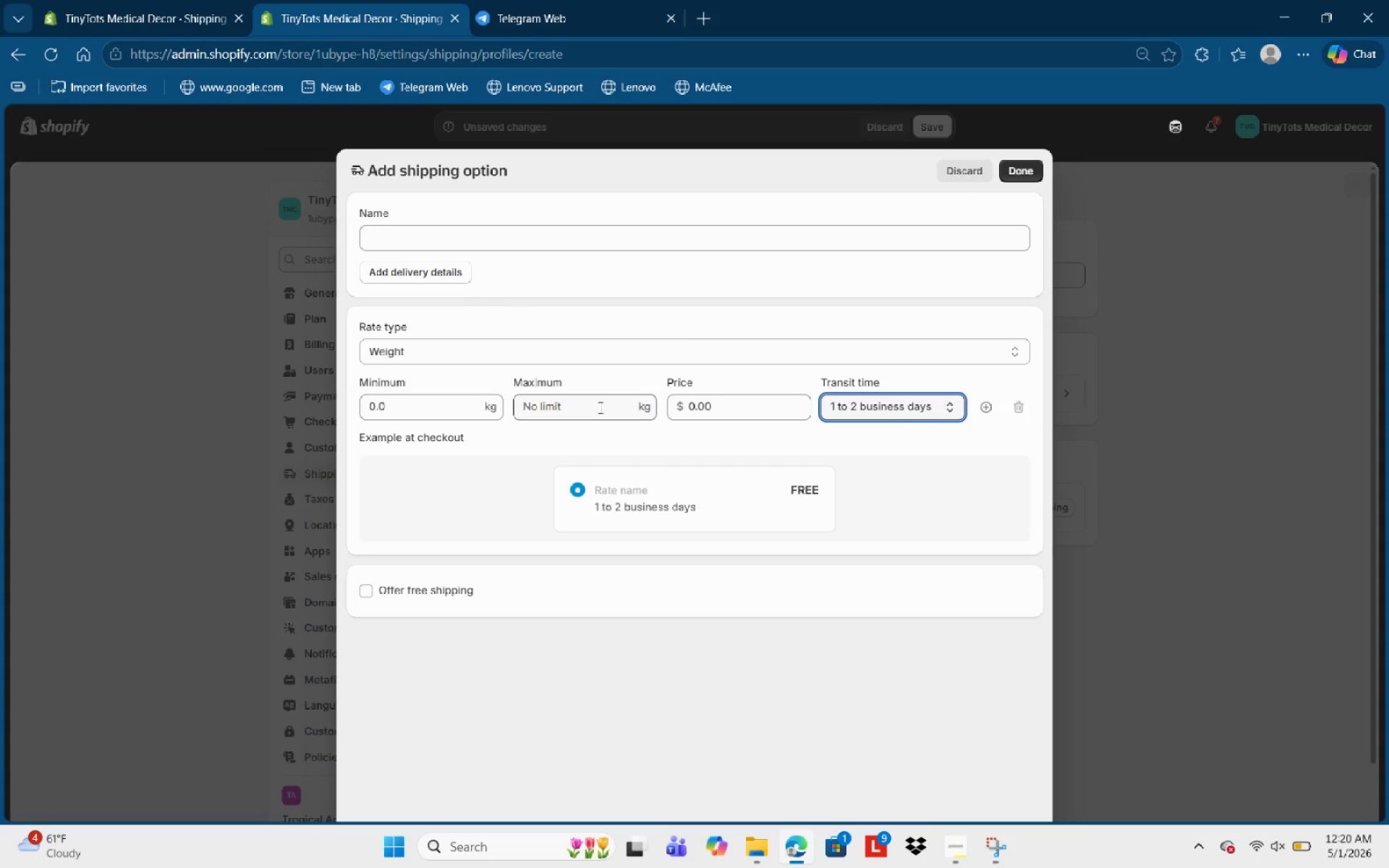 
left_click([740, 409])
 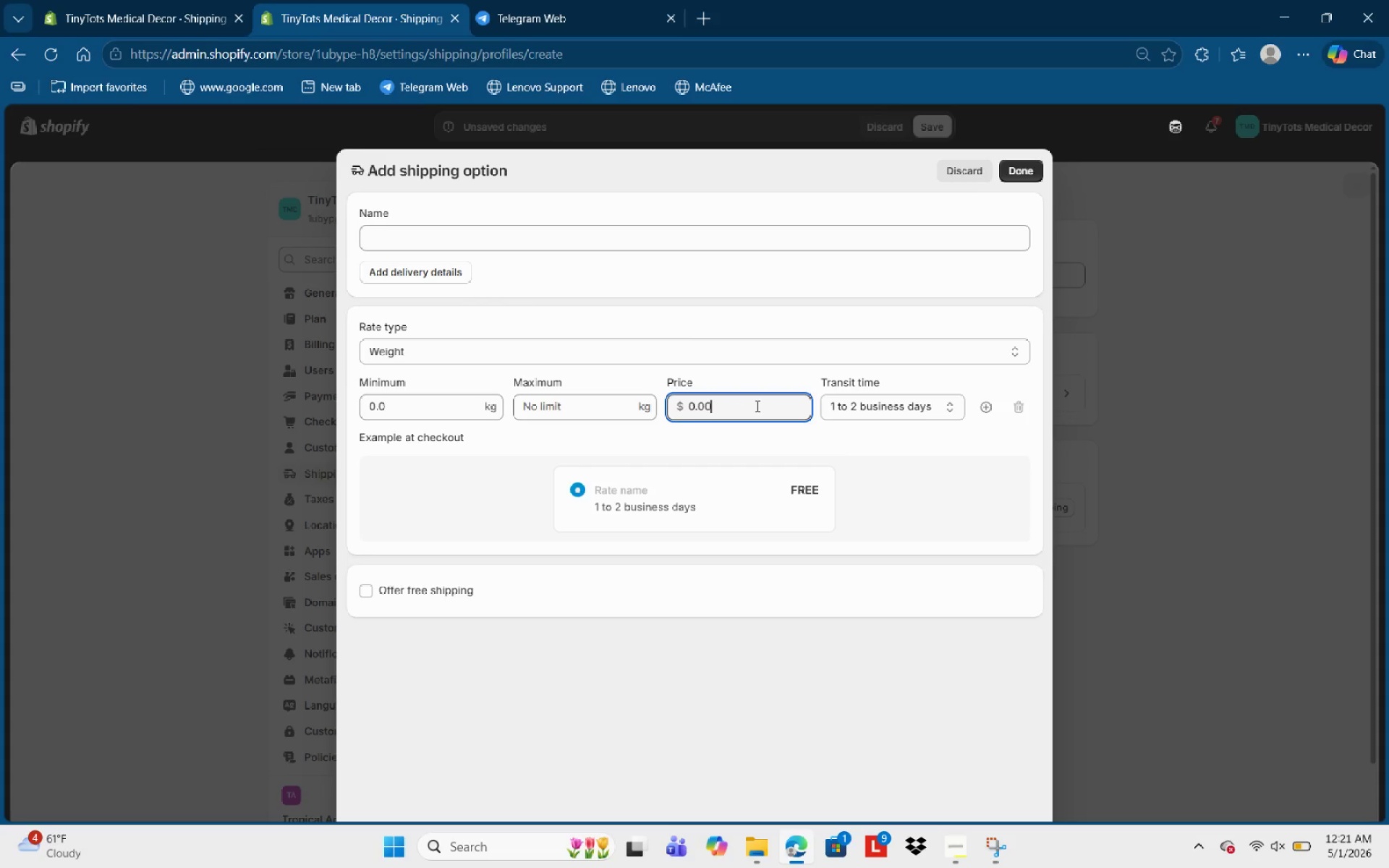 
key(Backspace)
 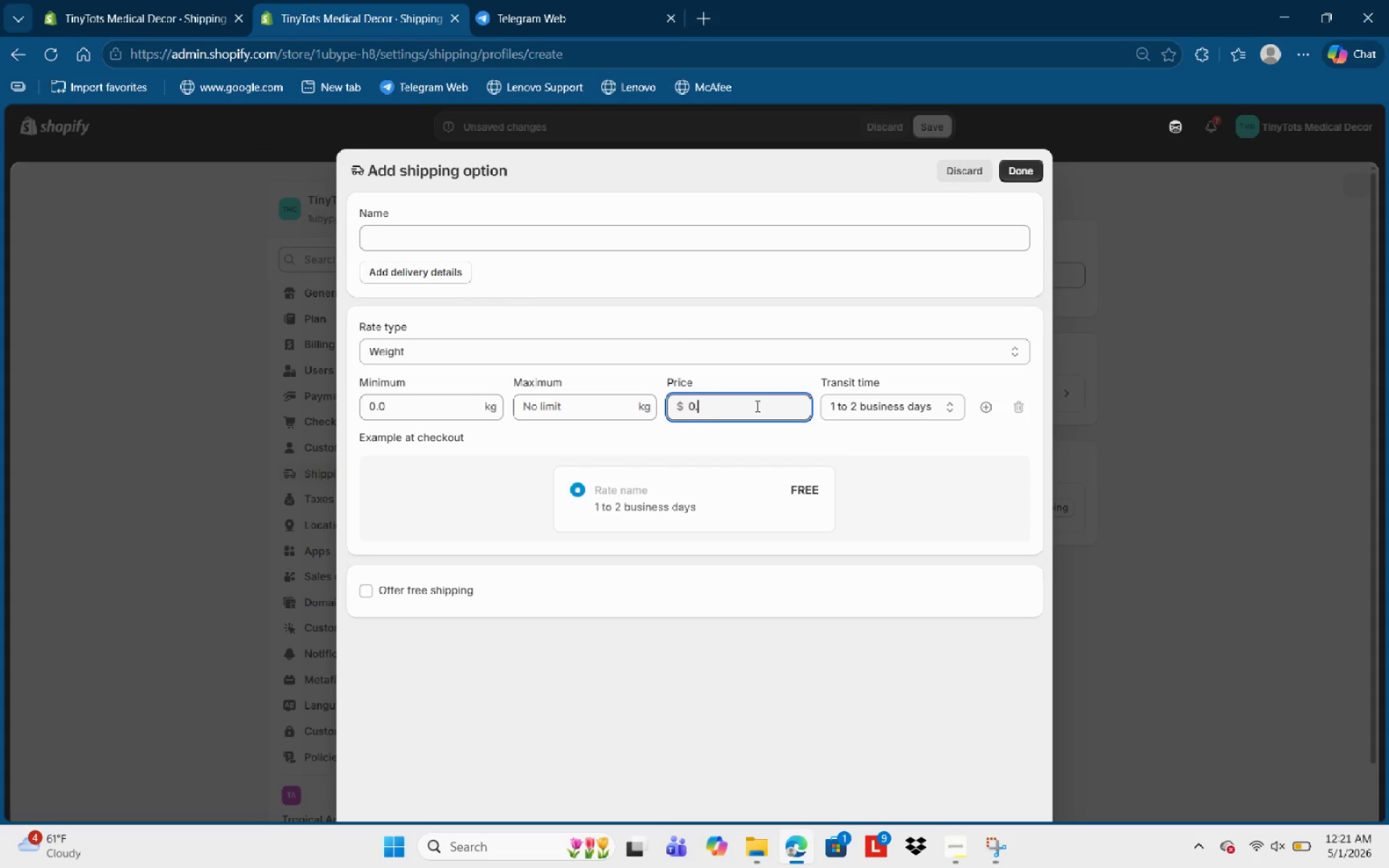 
key(Backspace)
 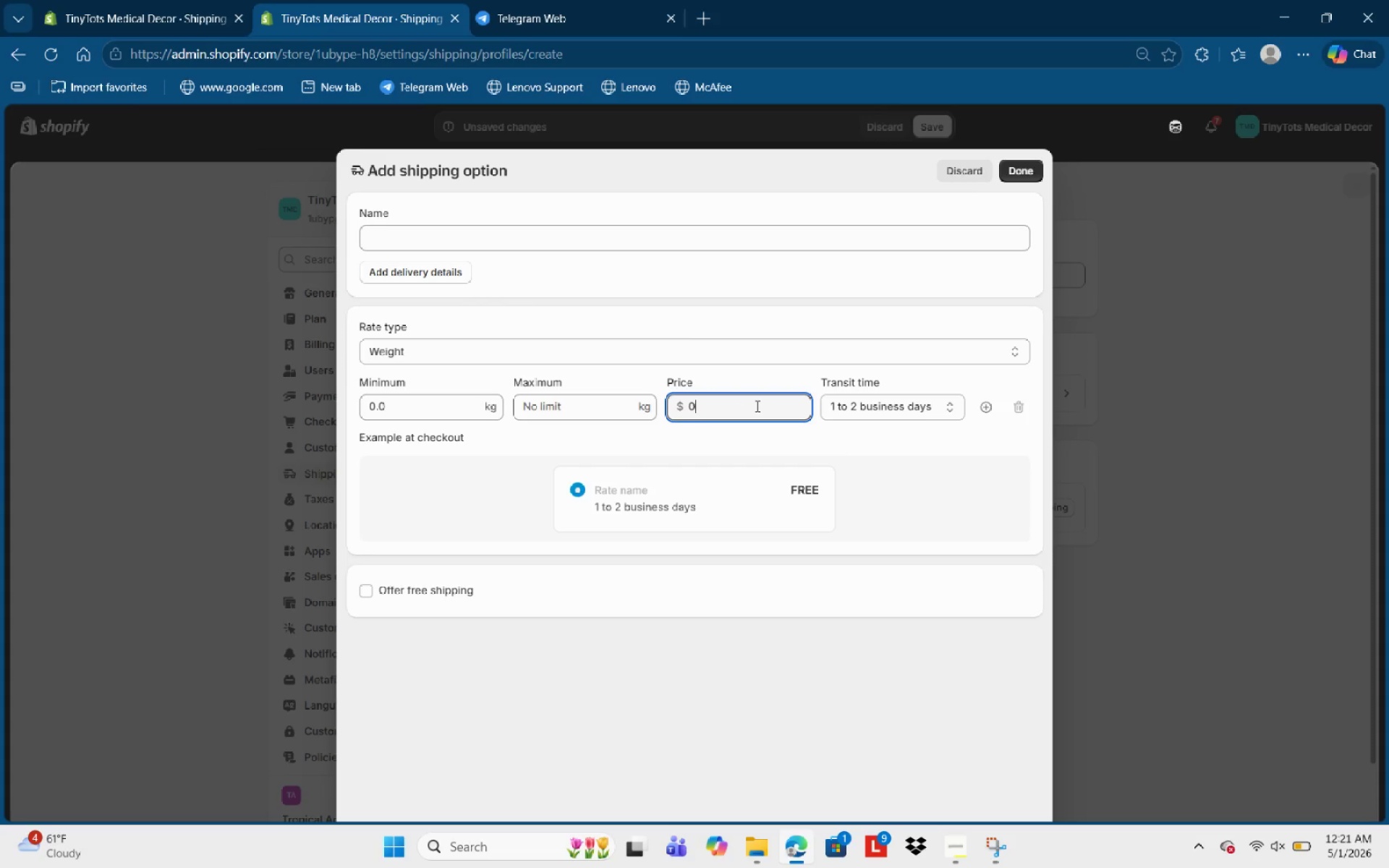 
key(Backspace)
 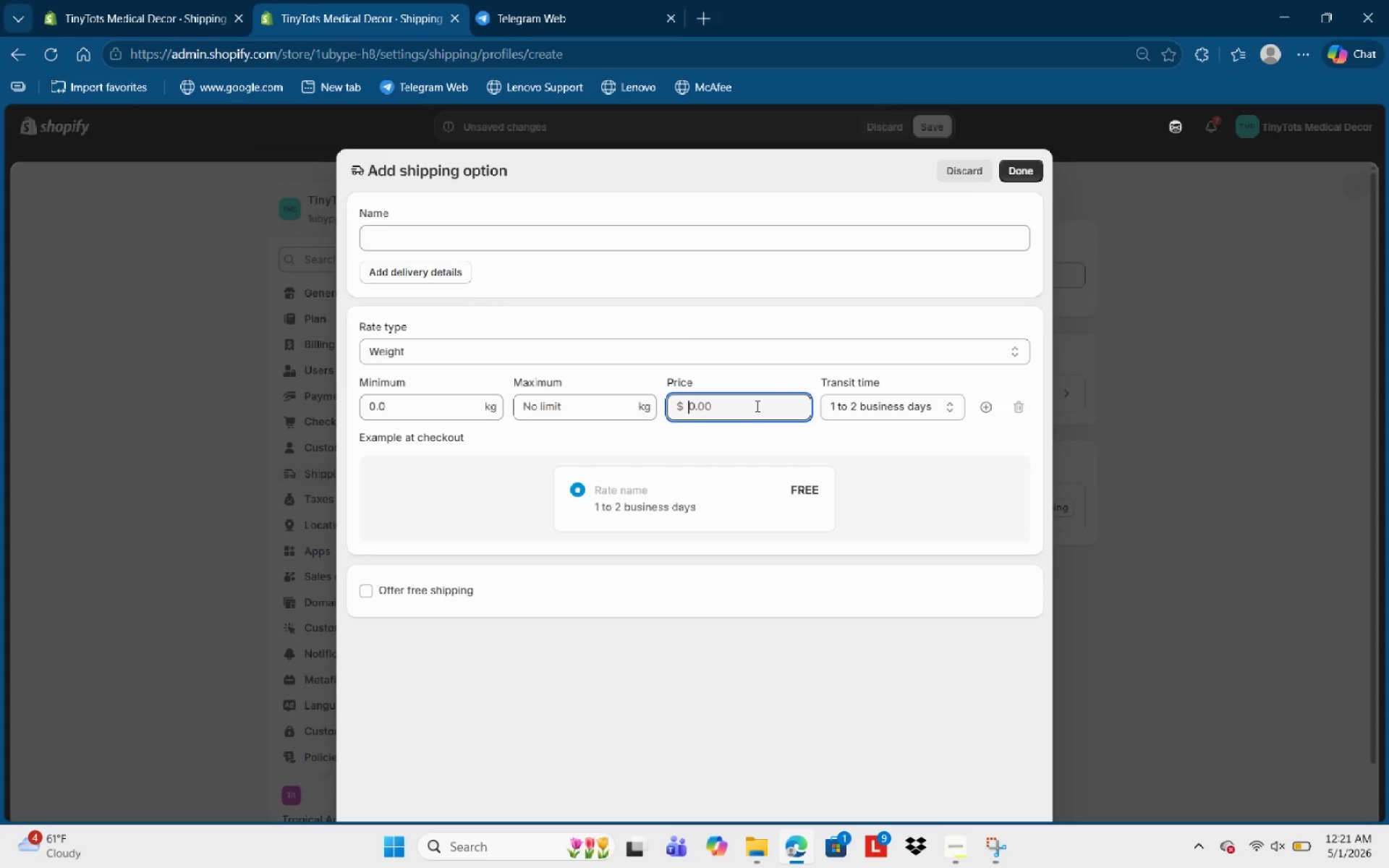 
key(Backspace)
 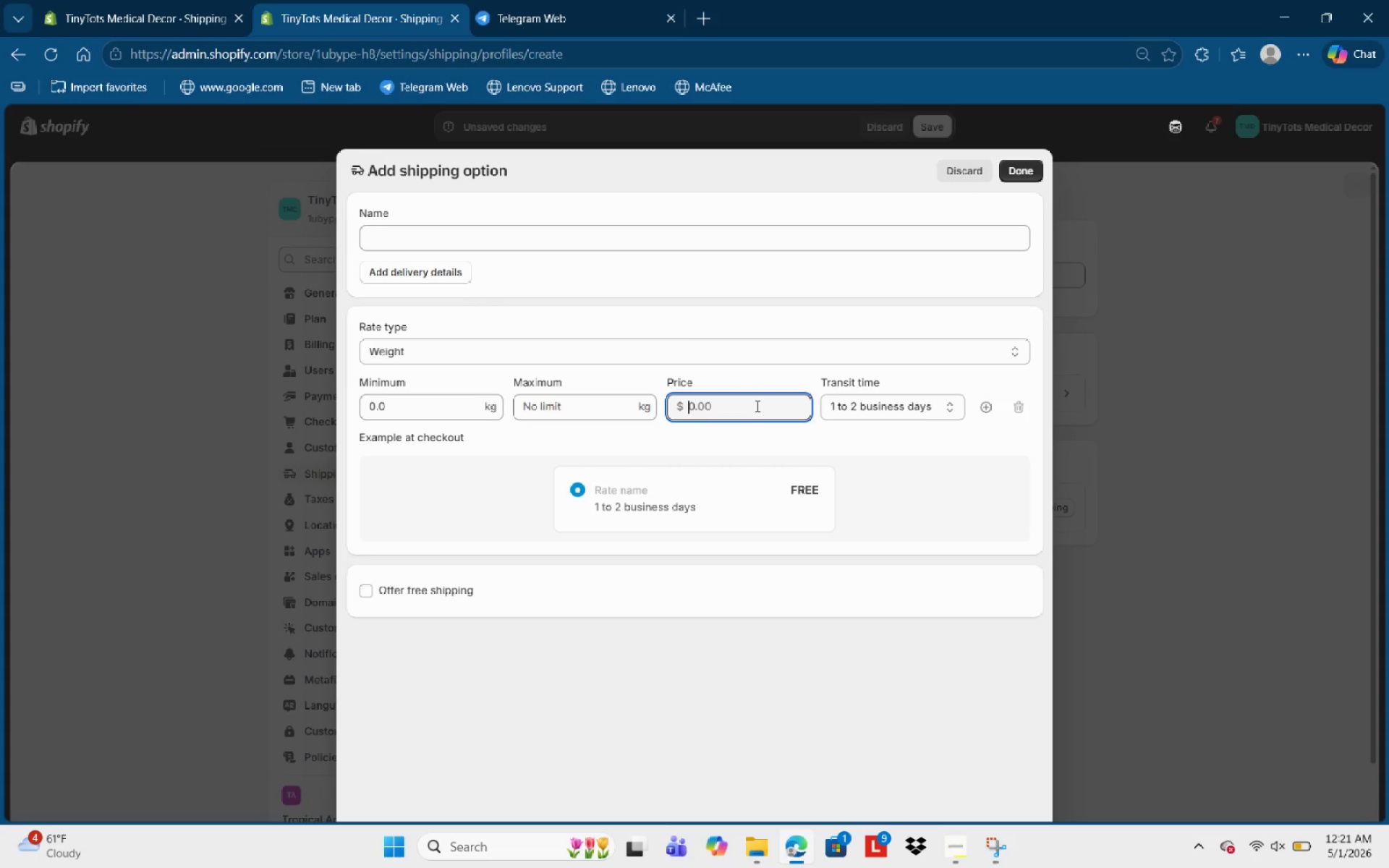 
key(Backspace)
 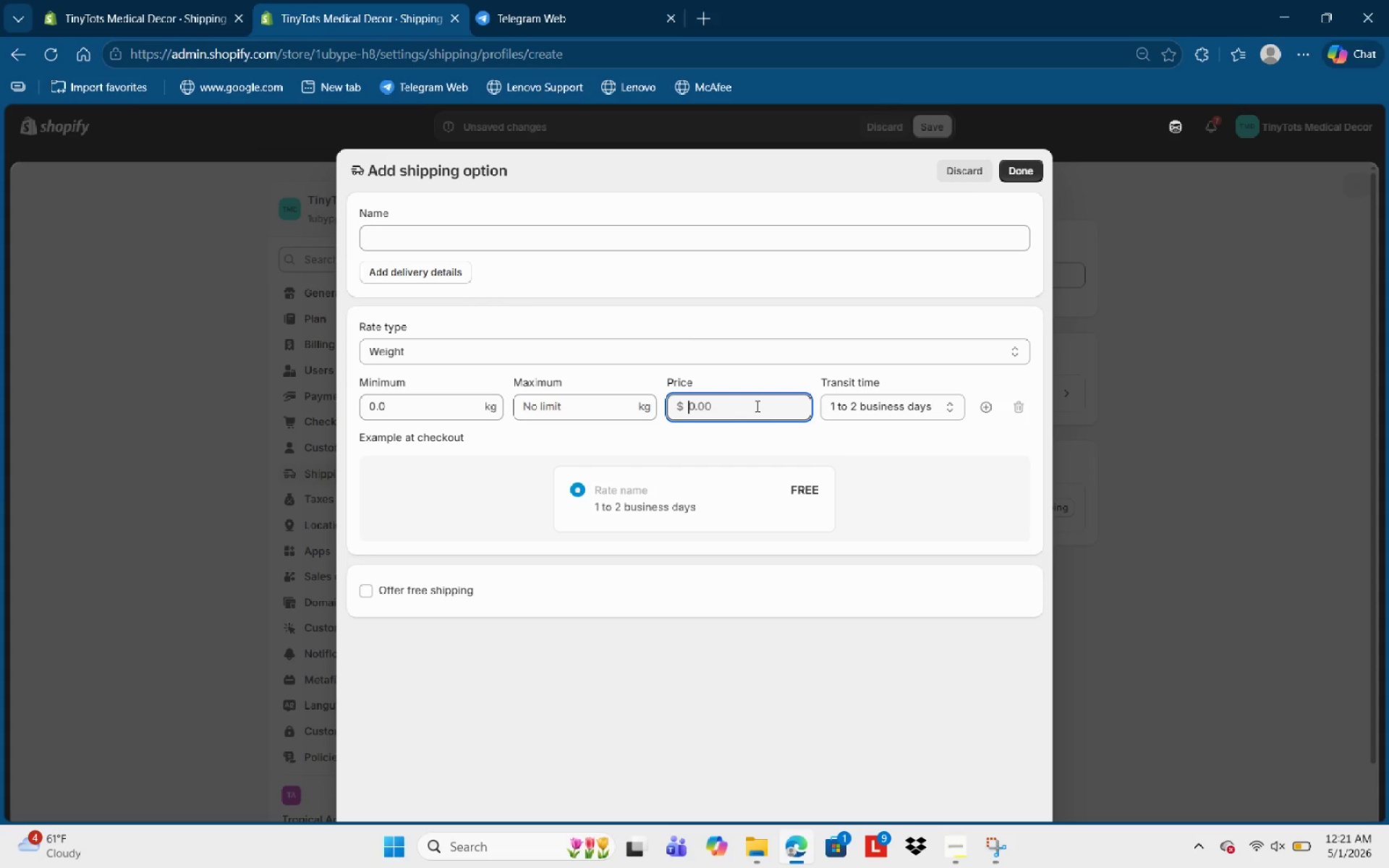 
key(Numpad5)
 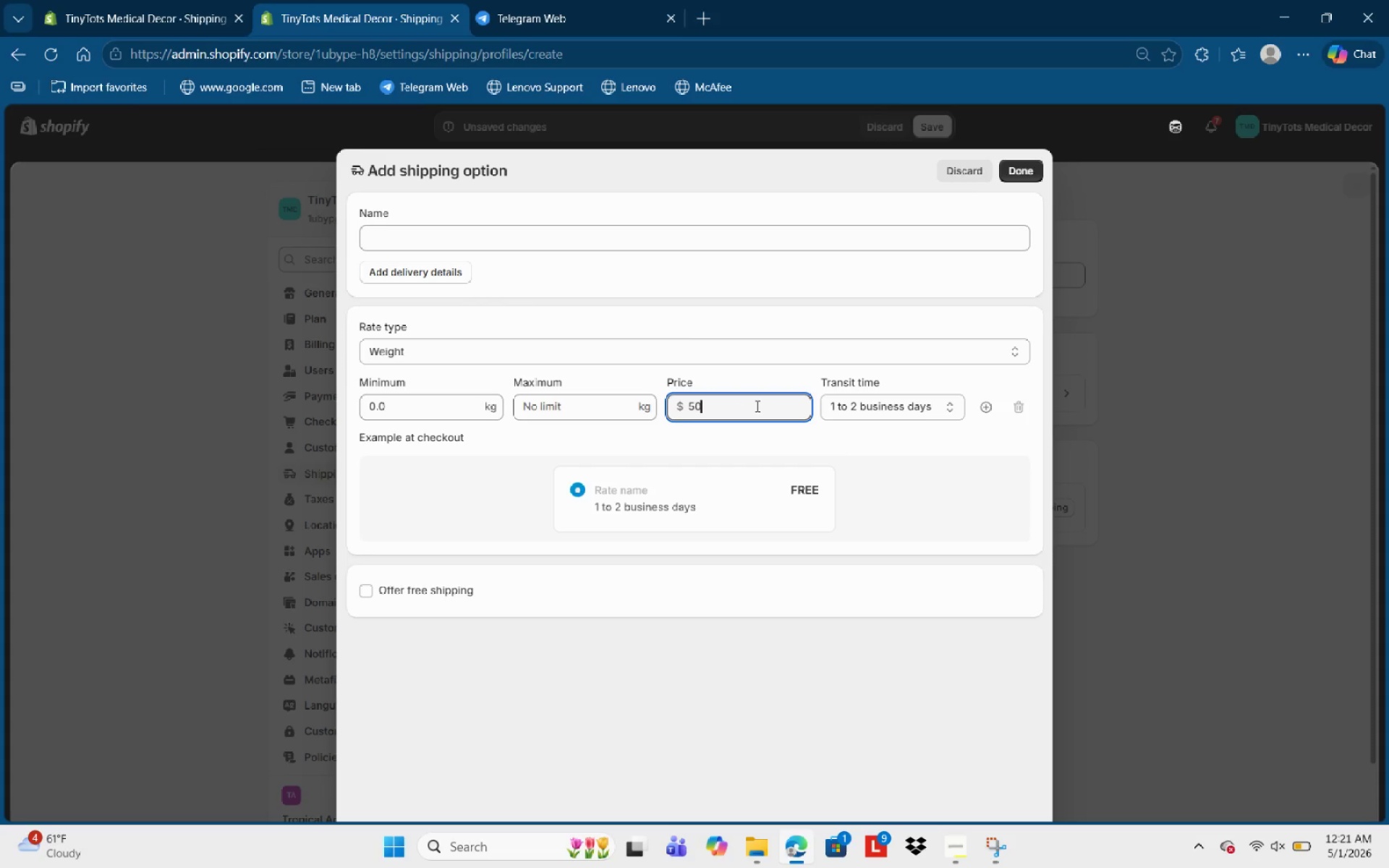 
key(Numpad0)
 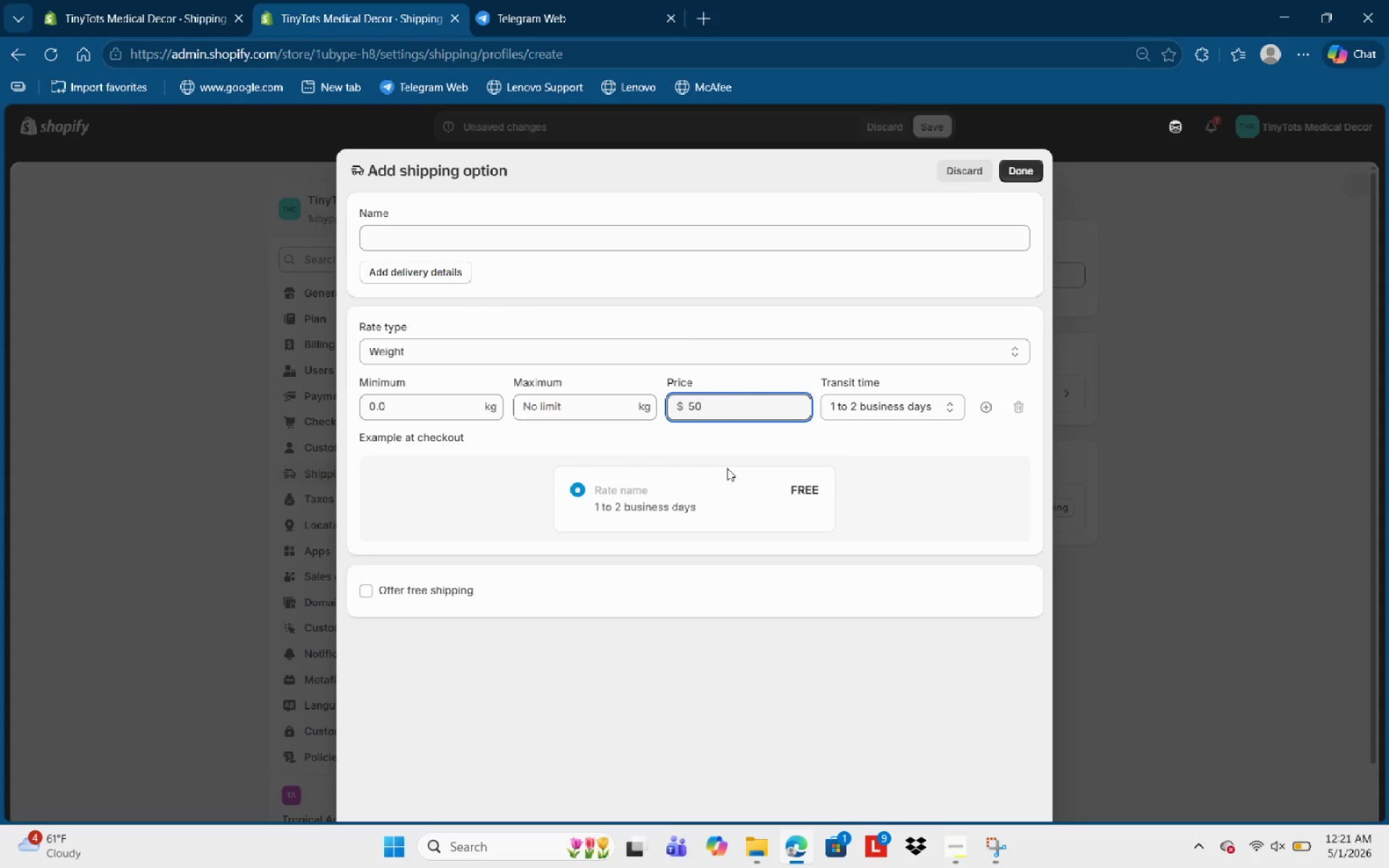 
key(Backspace)
 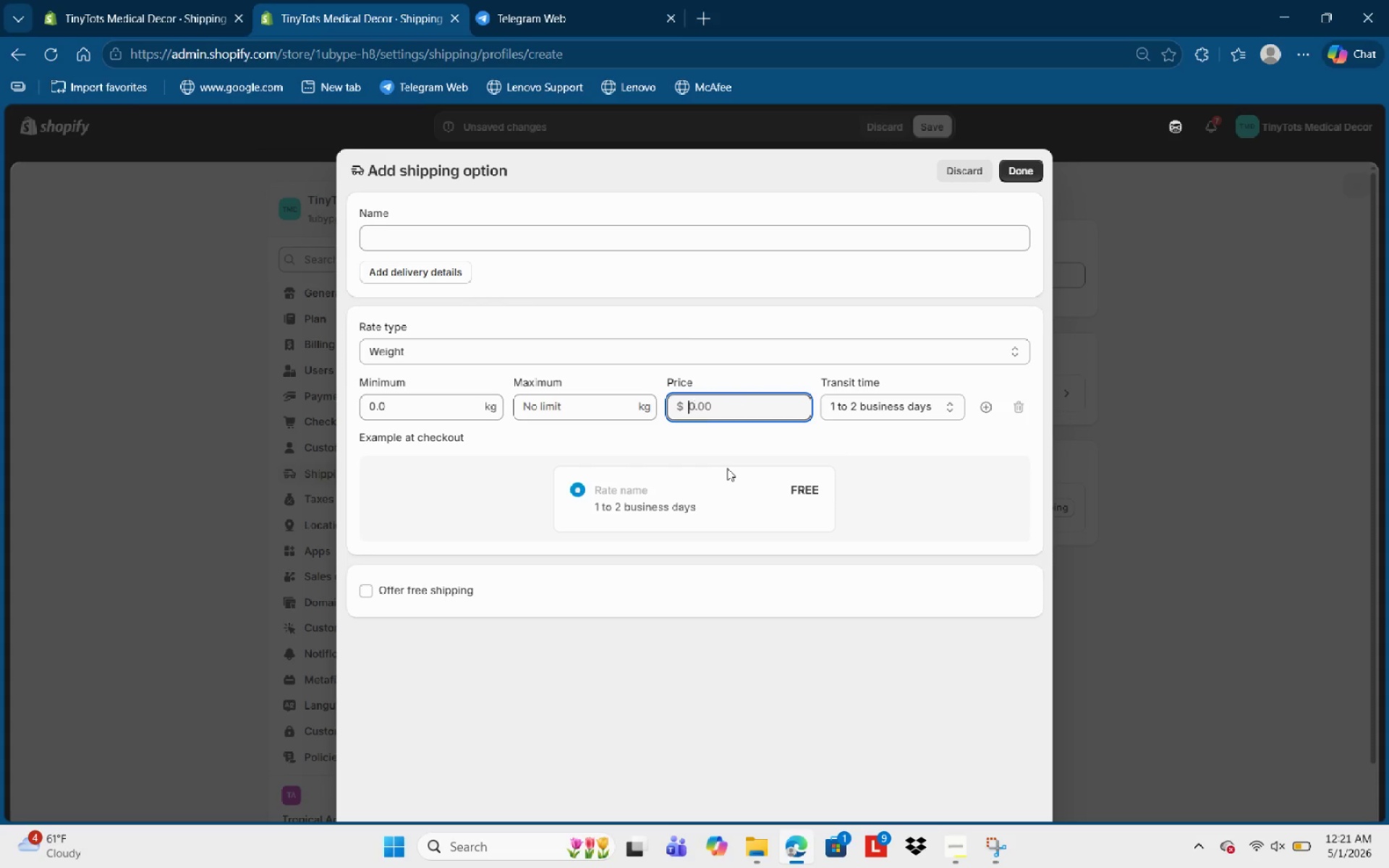 
key(Backspace)
 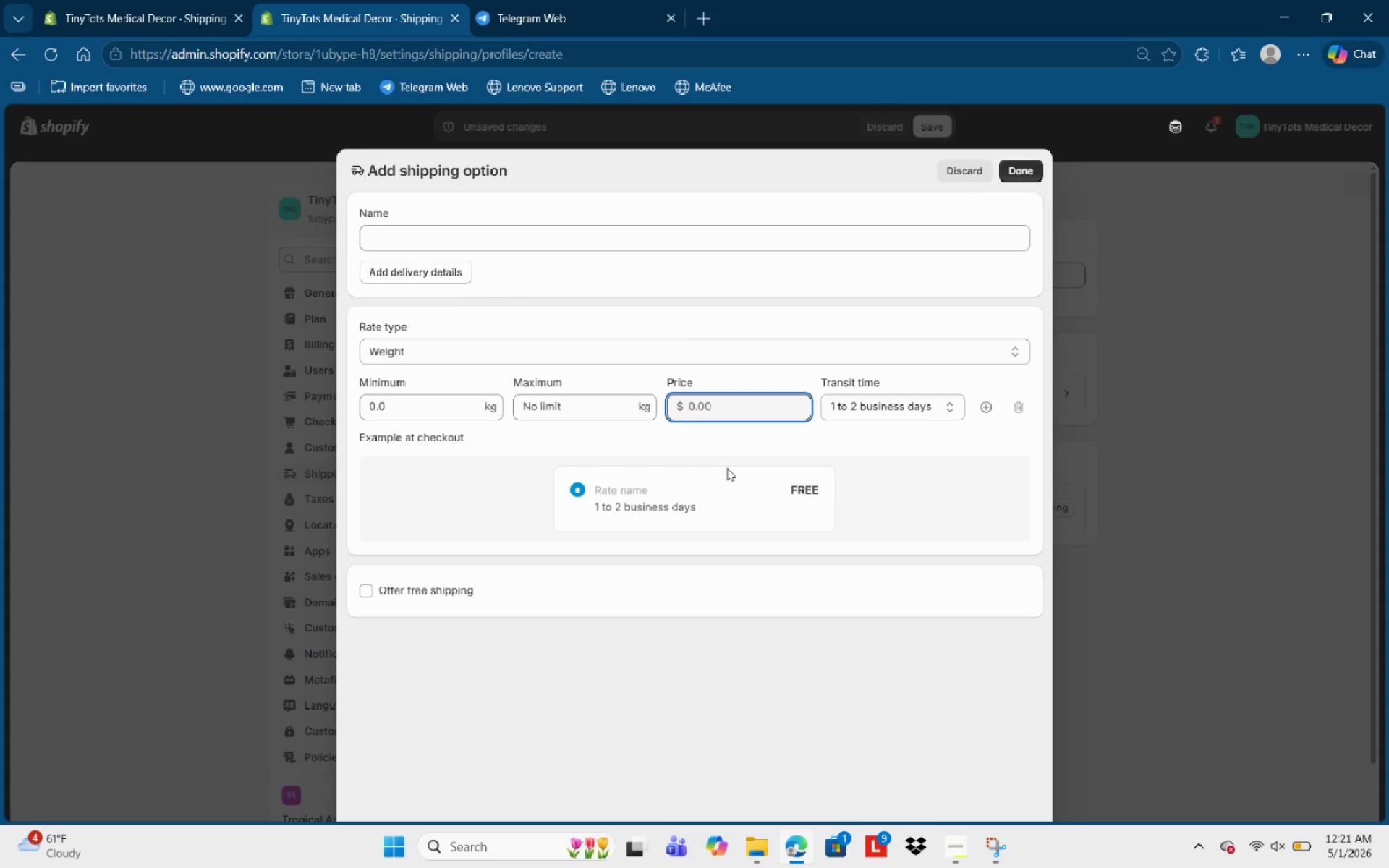 
key(Numpad3)
 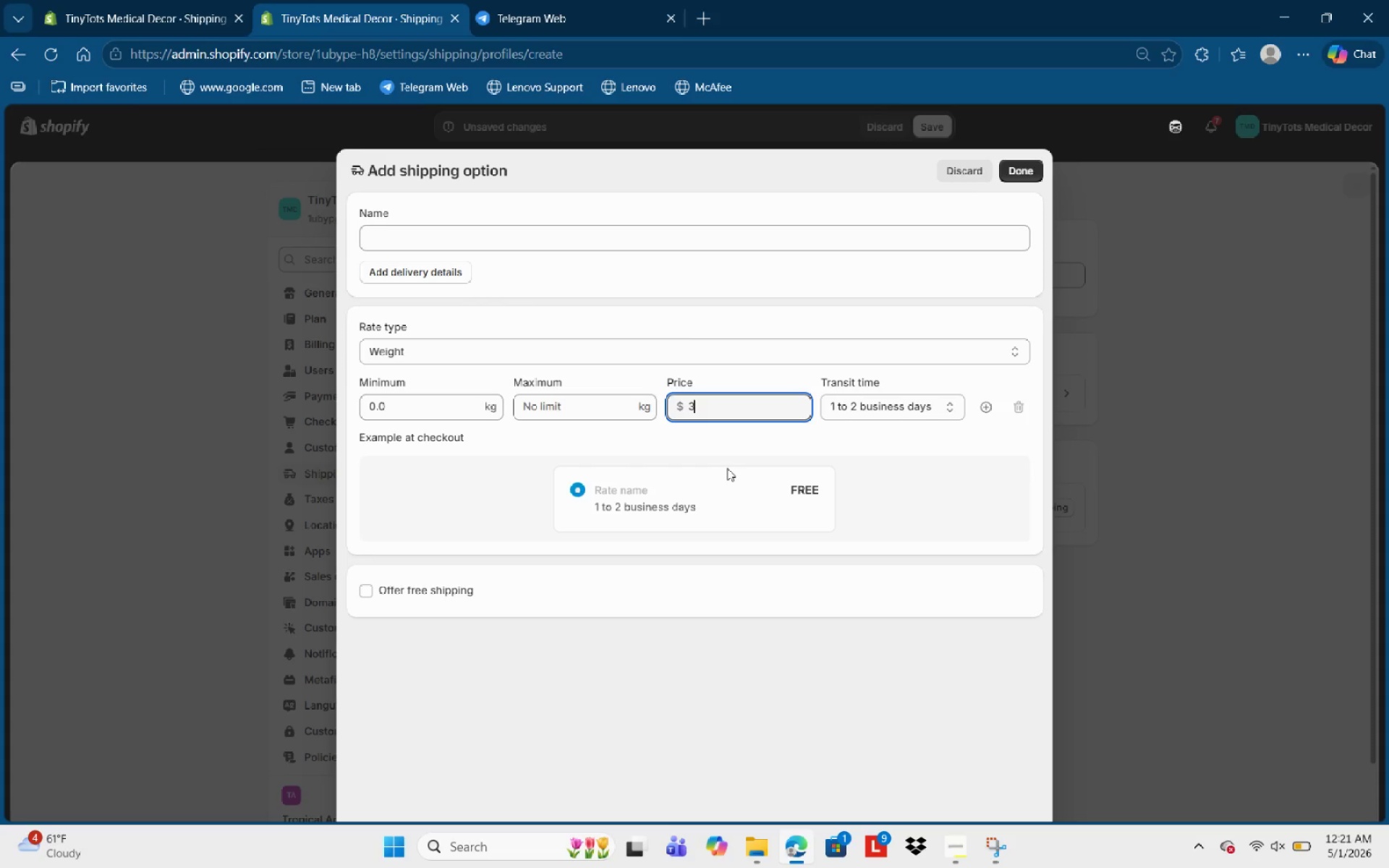 
key(Numpad5)
 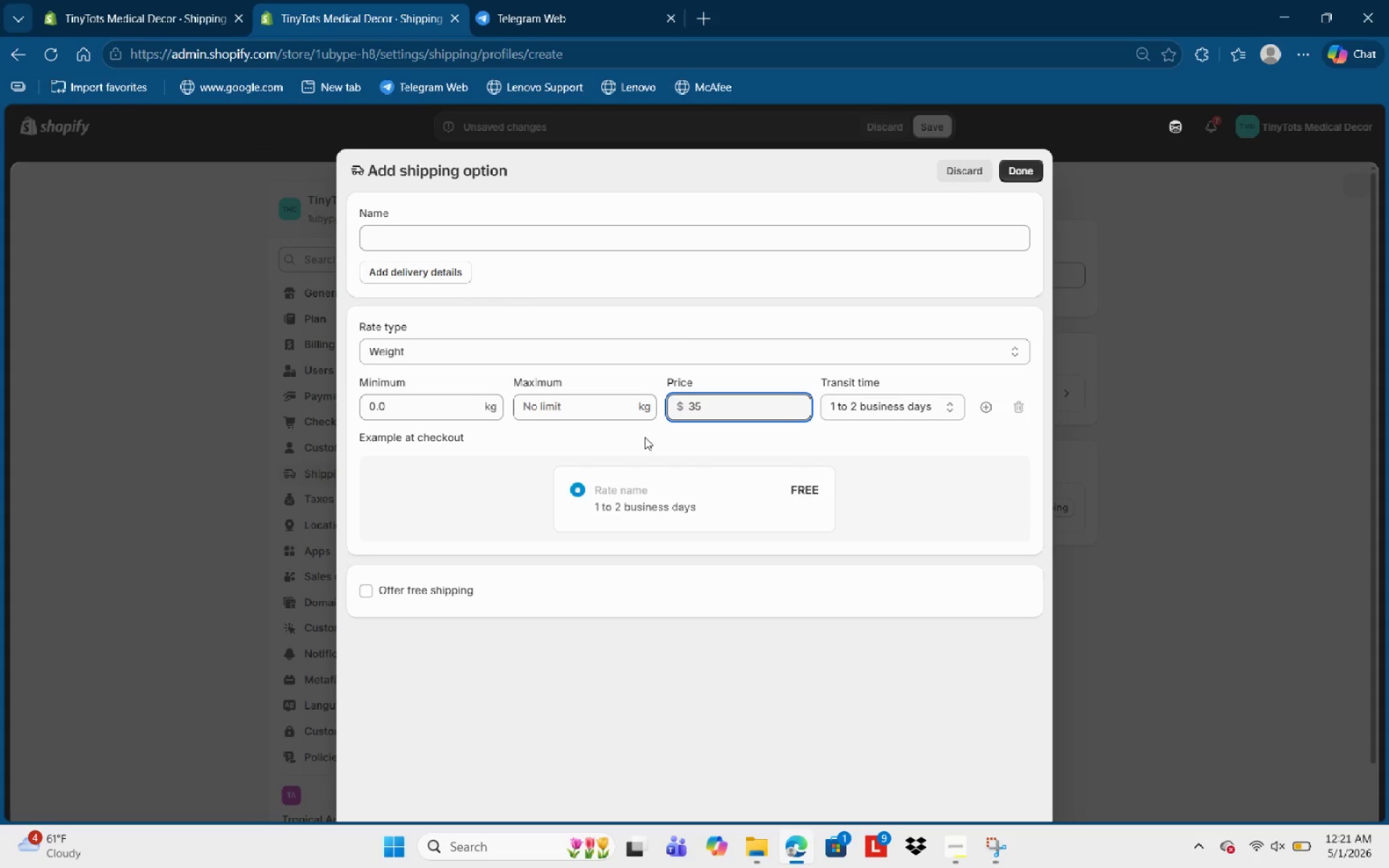 
left_click([645, 437])
 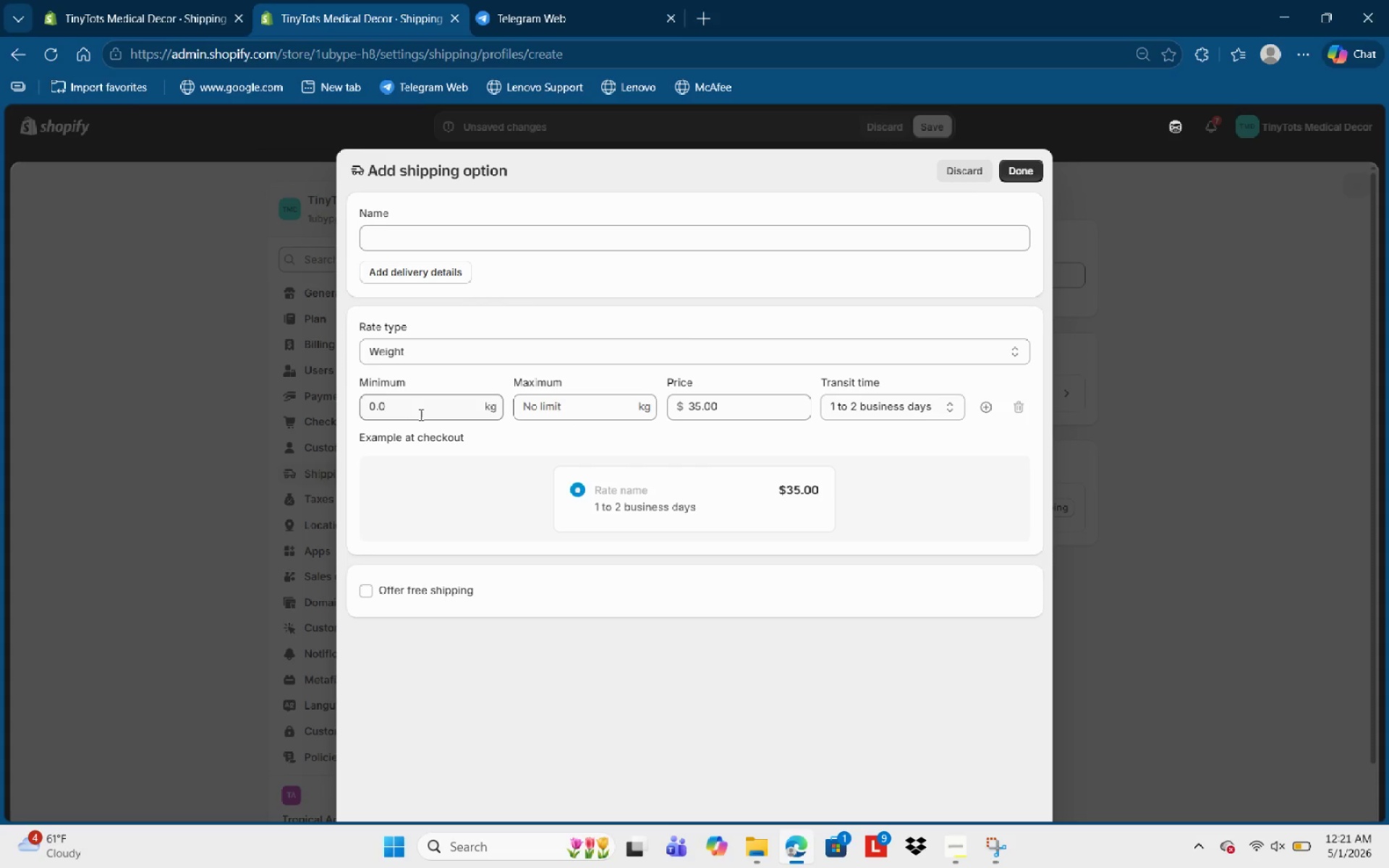 
left_click([420, 414])
 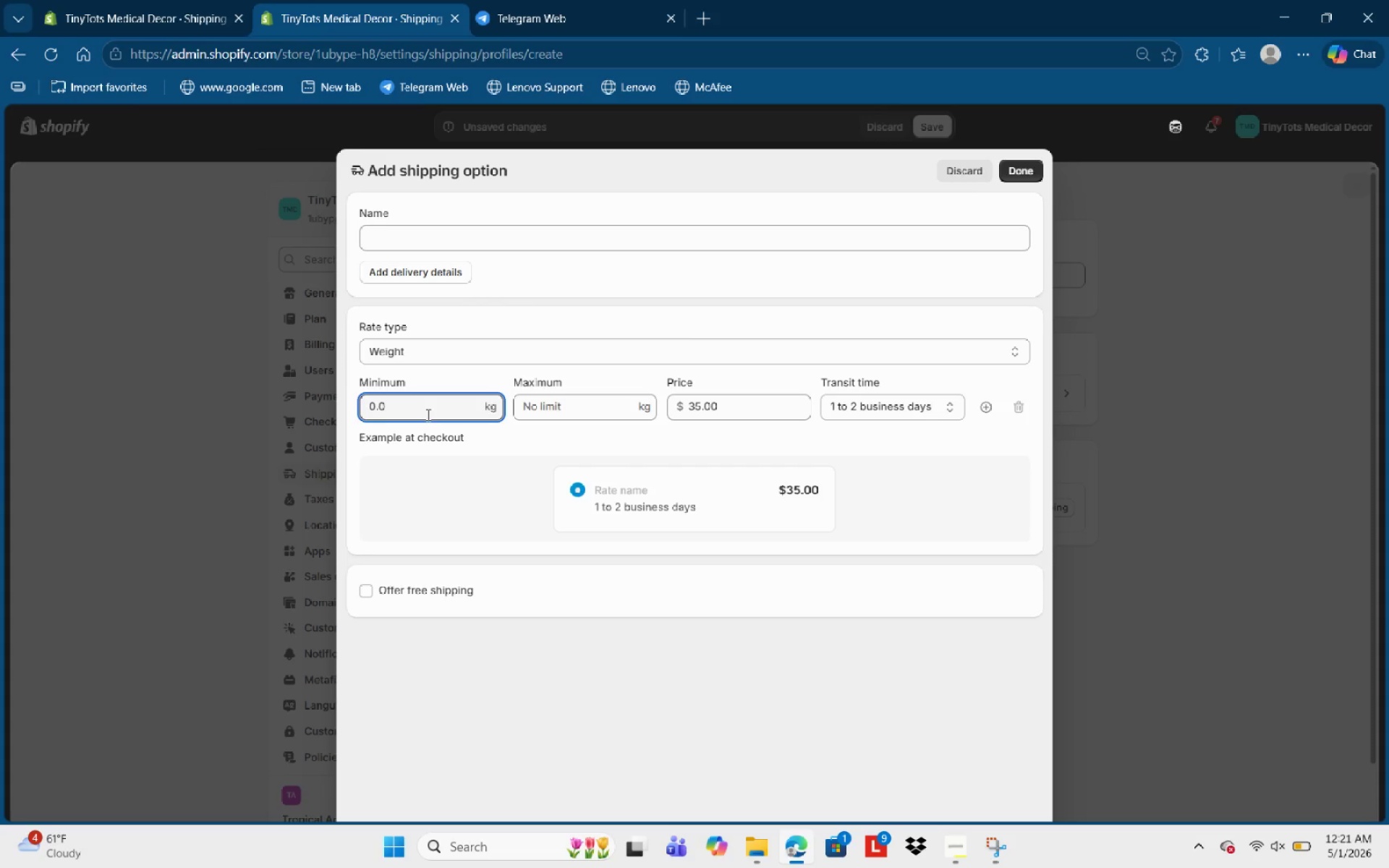 
wait(24.89)
 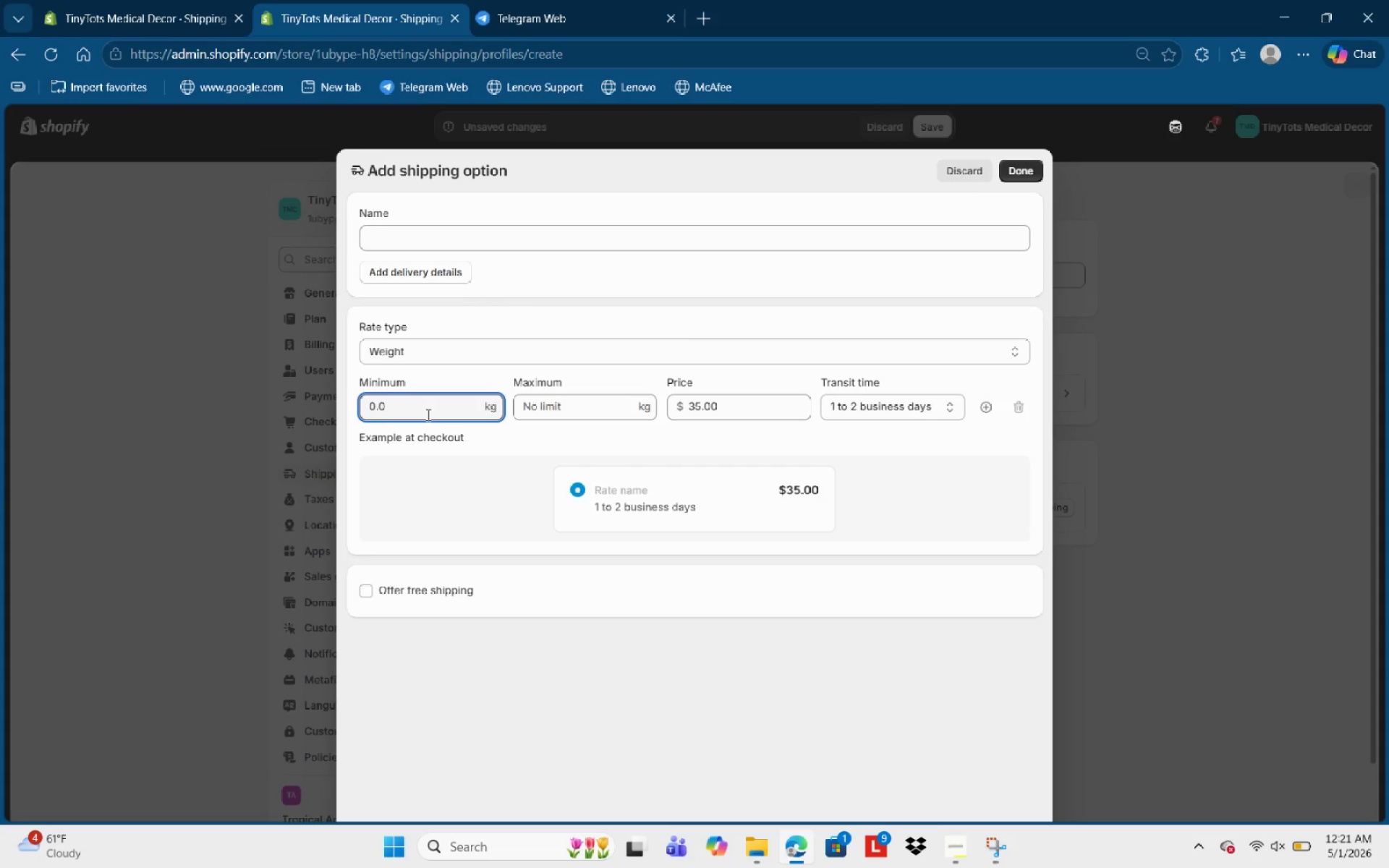 
type(Carrbon-Neutral expediation)
 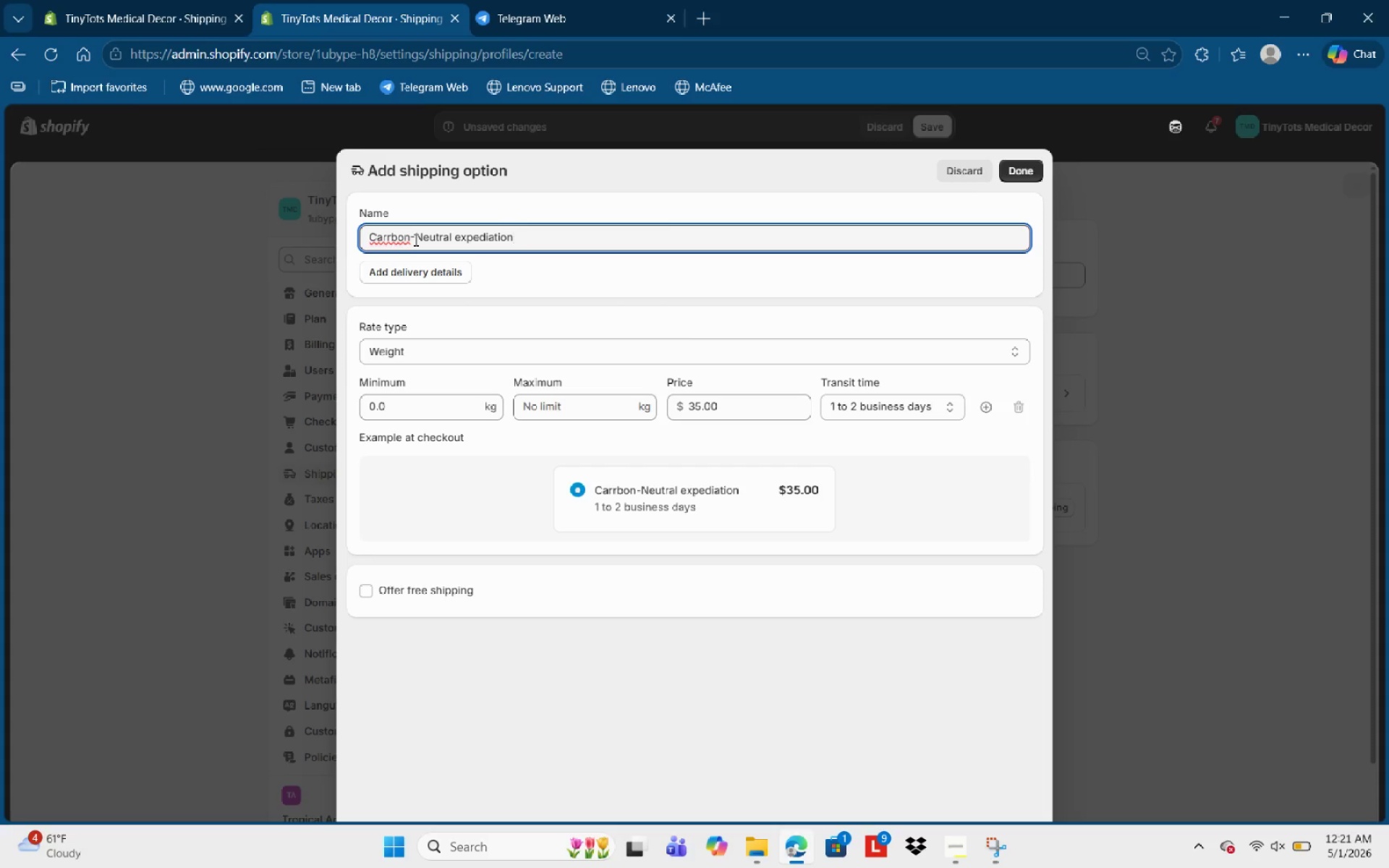 
hold_key(key=Backspace, duration=0.34)
 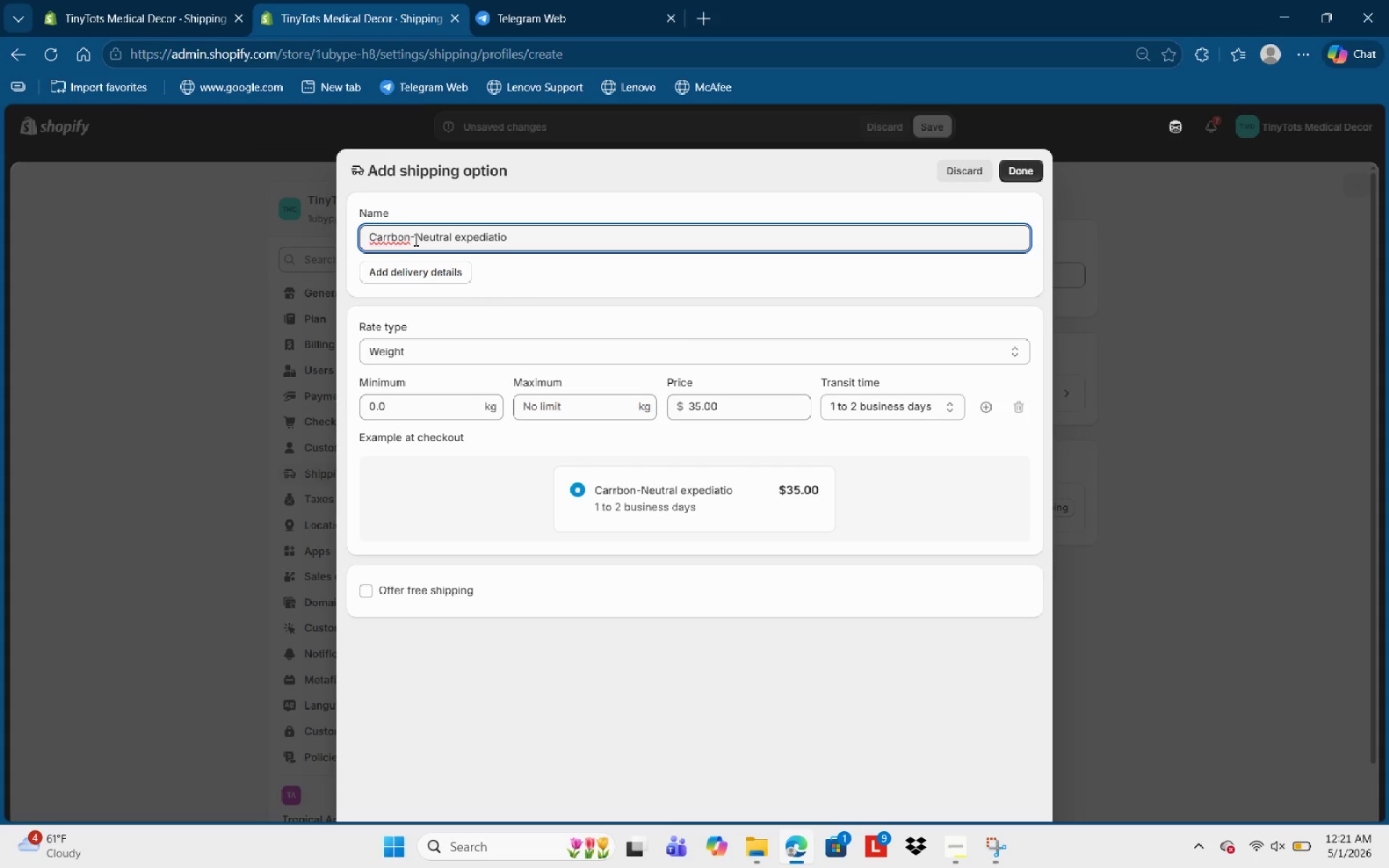 
key(Backspace)
 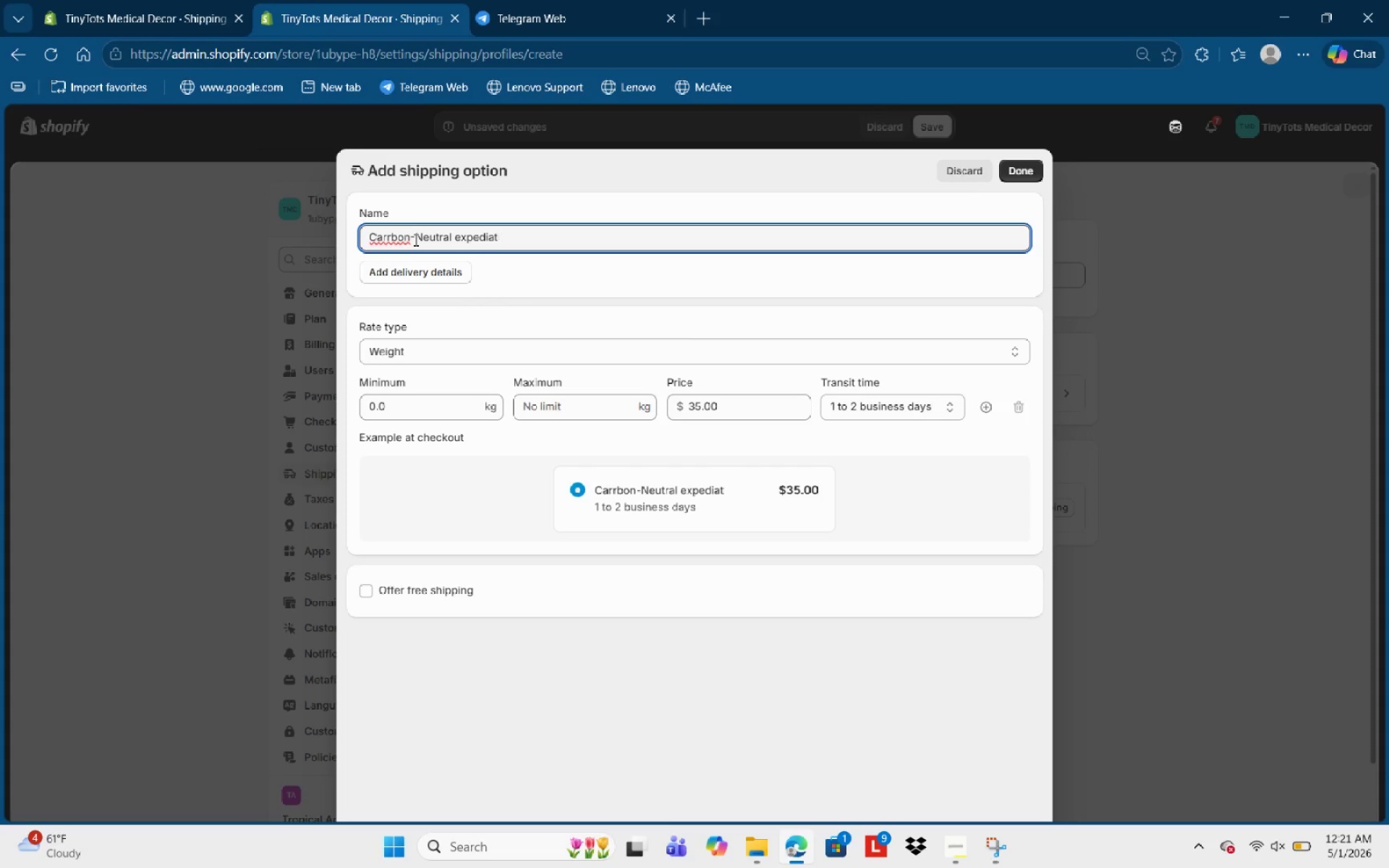 
key(Backspace)
 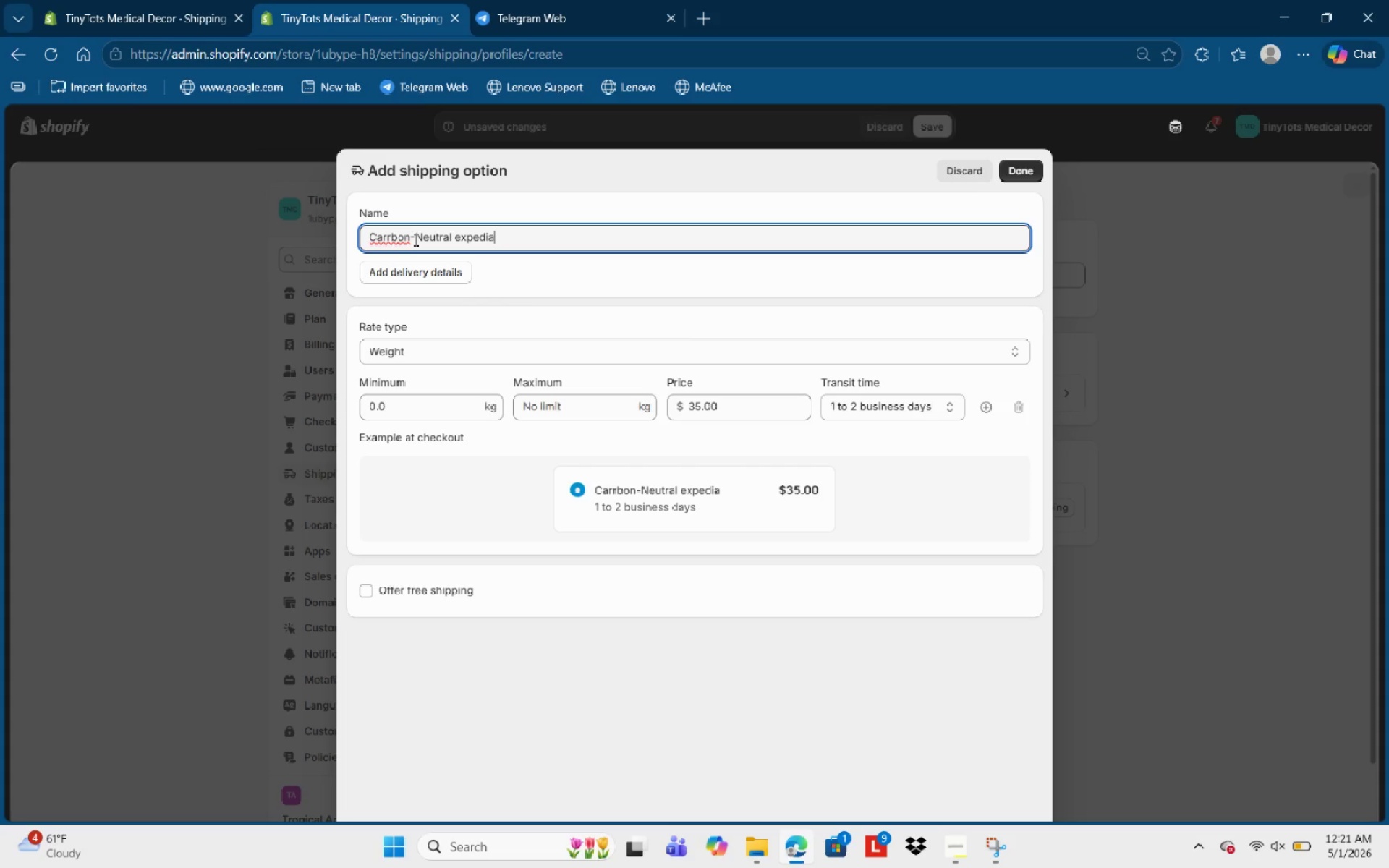 
key(Backspace)
 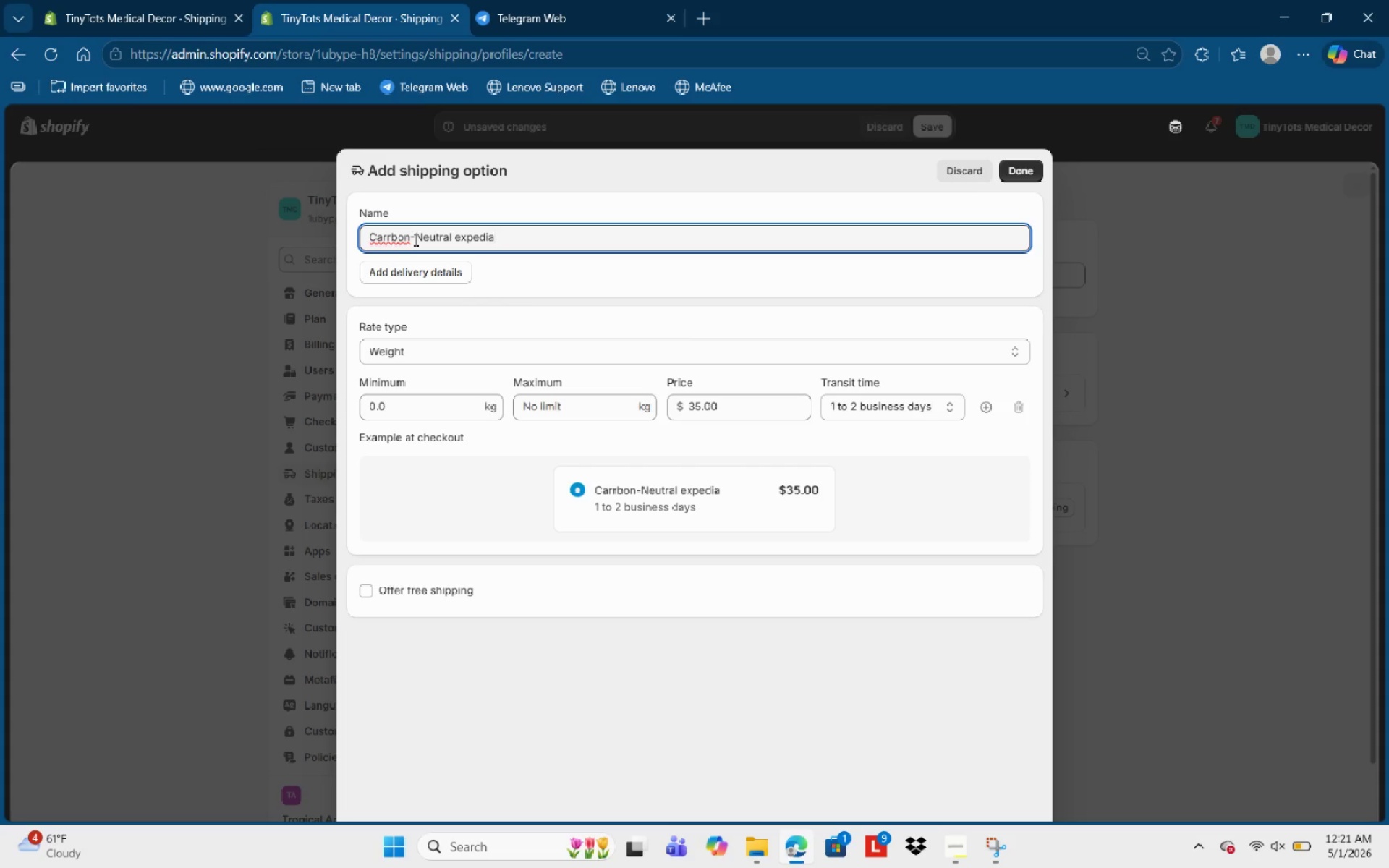 
key(Backspace)
 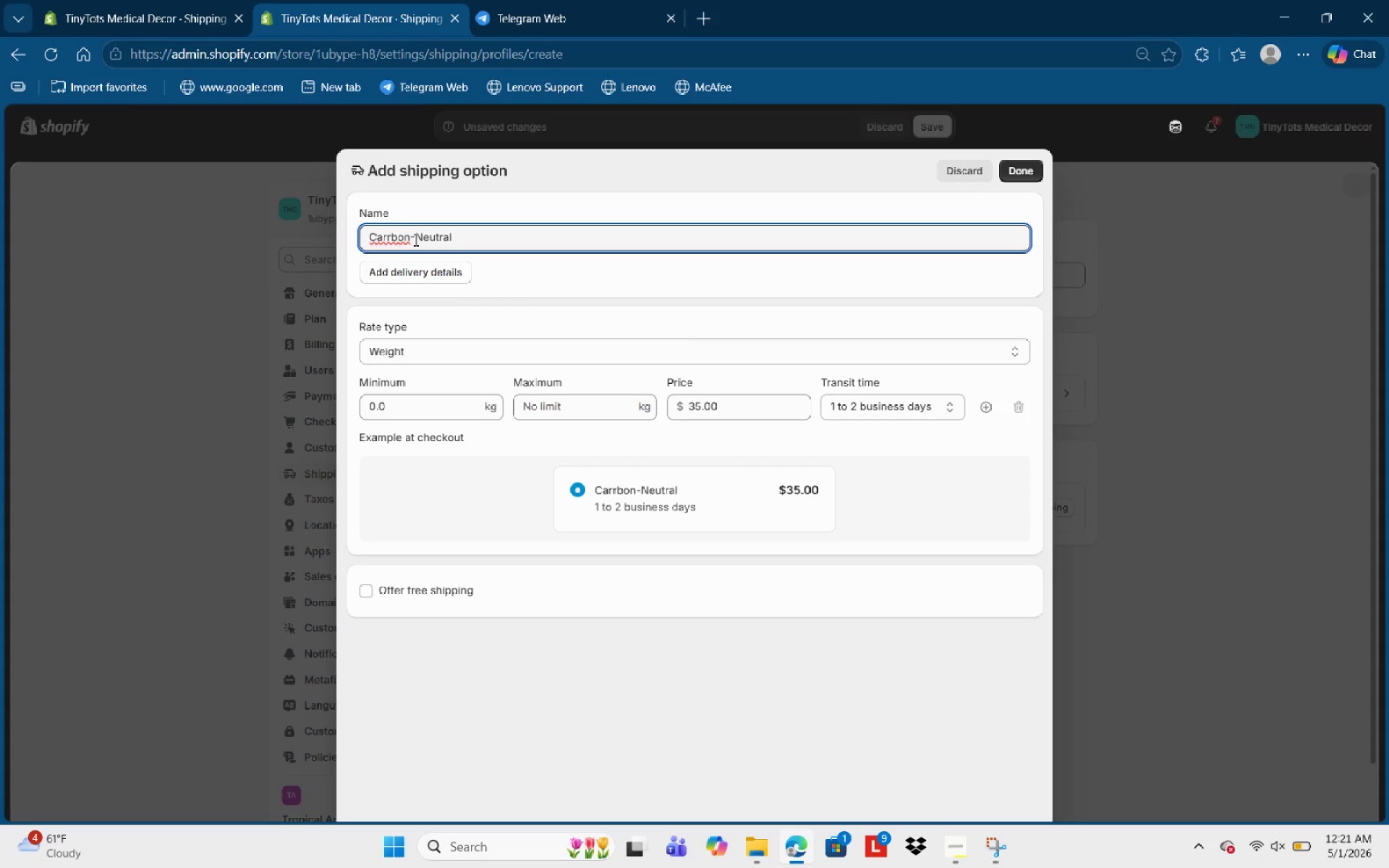 
key(Control+Backspace)
 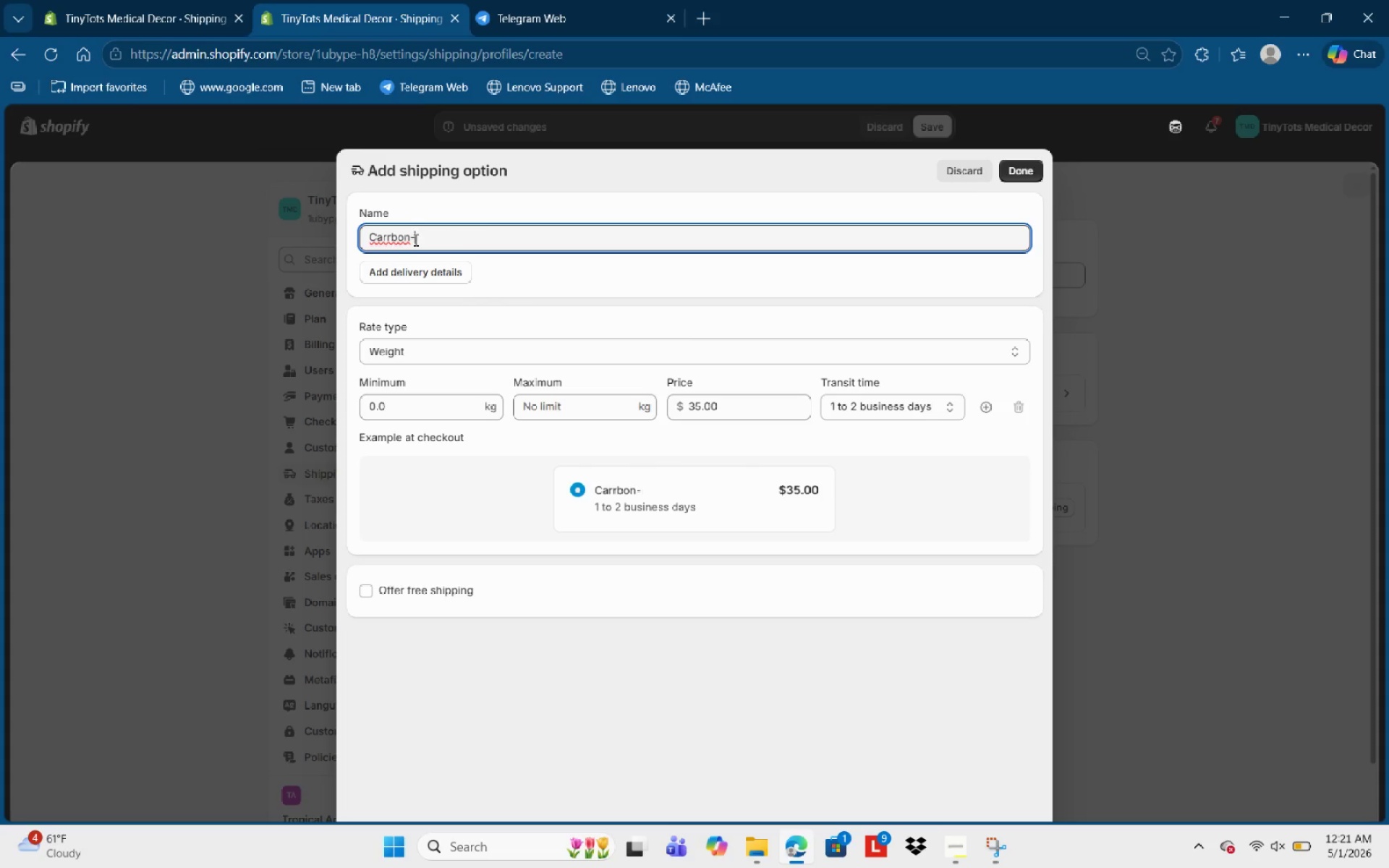 
key(Control+Backspace)
 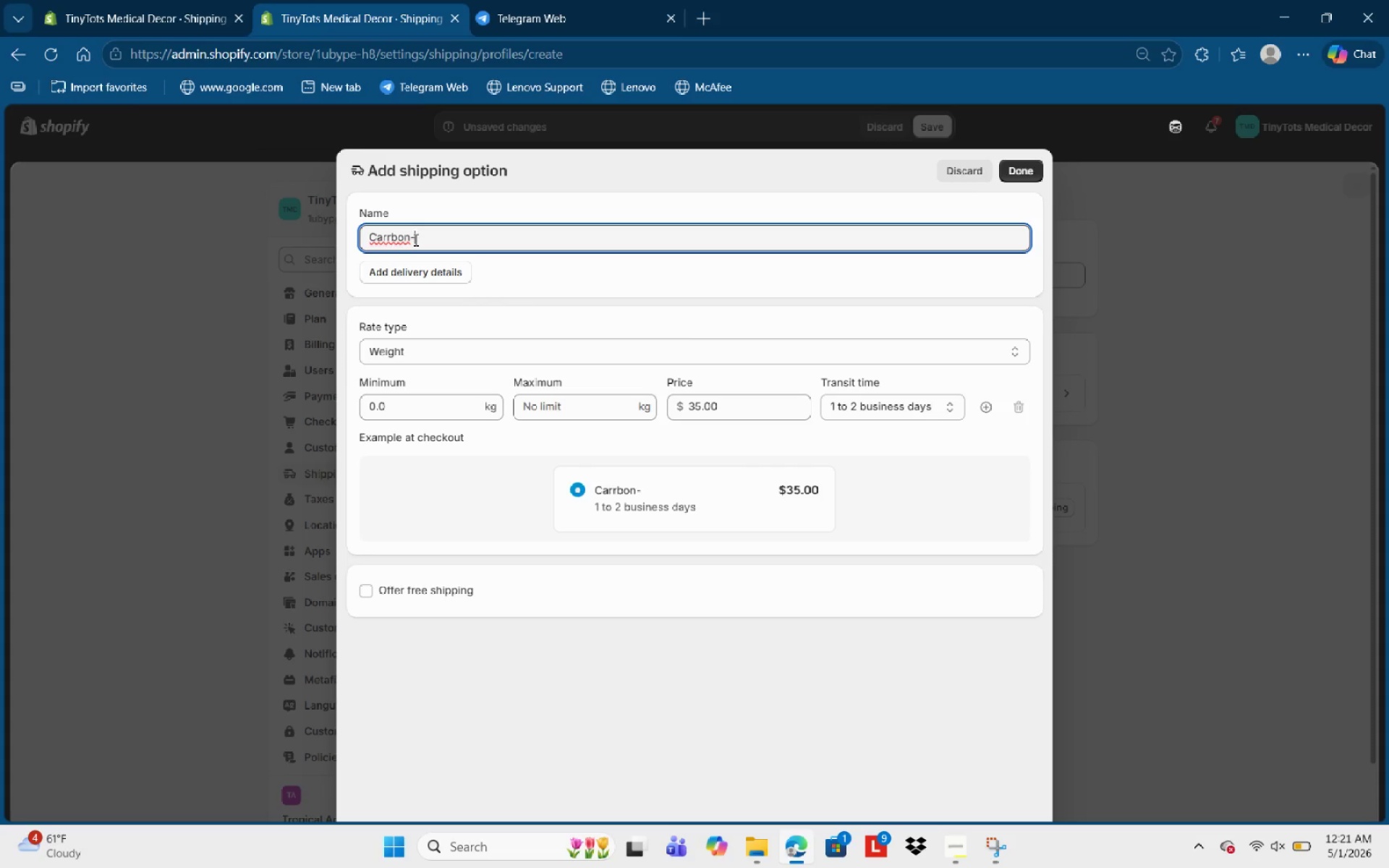 
key(Control+ControlLeft)
 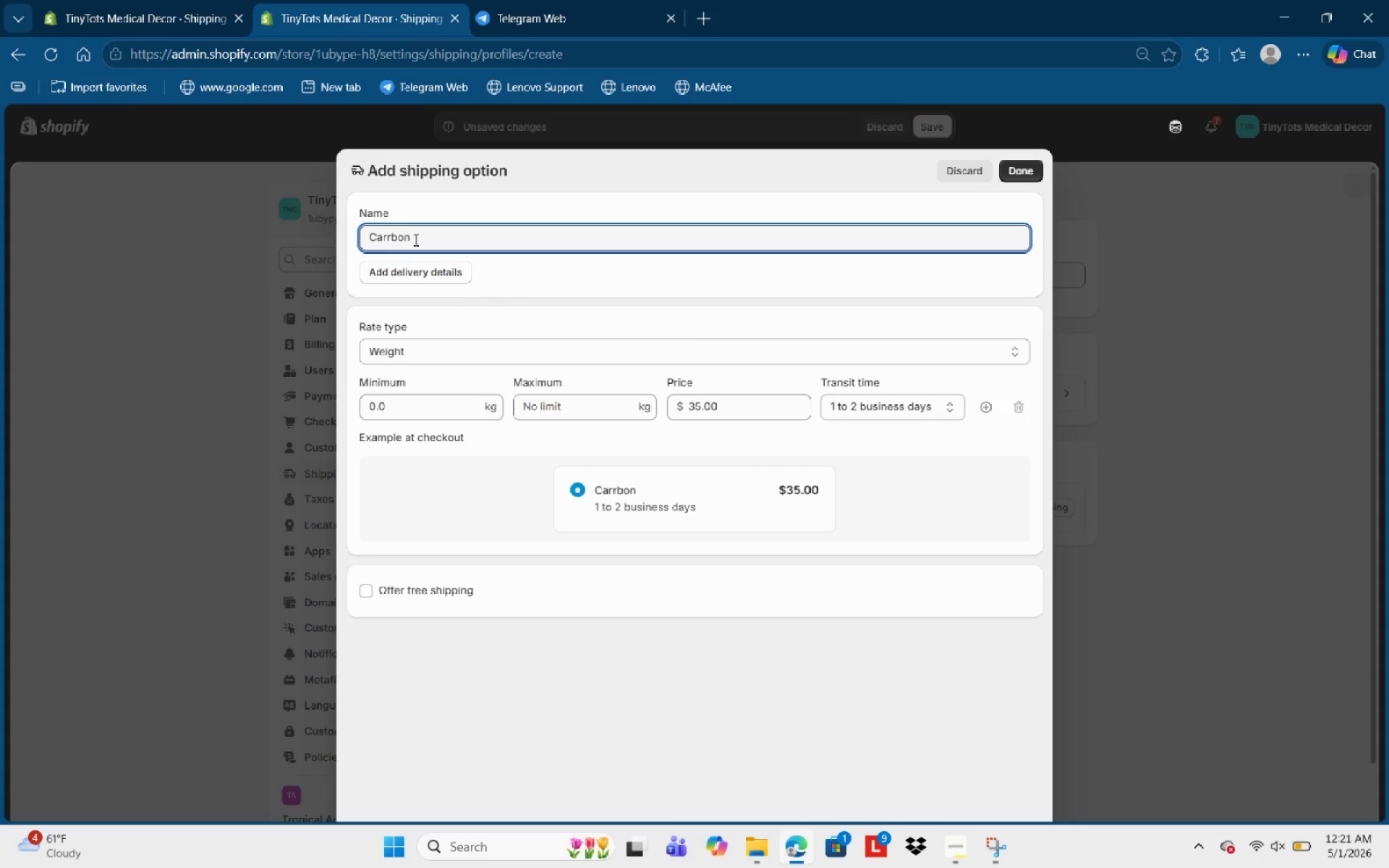 
key(Control+Backspace)
 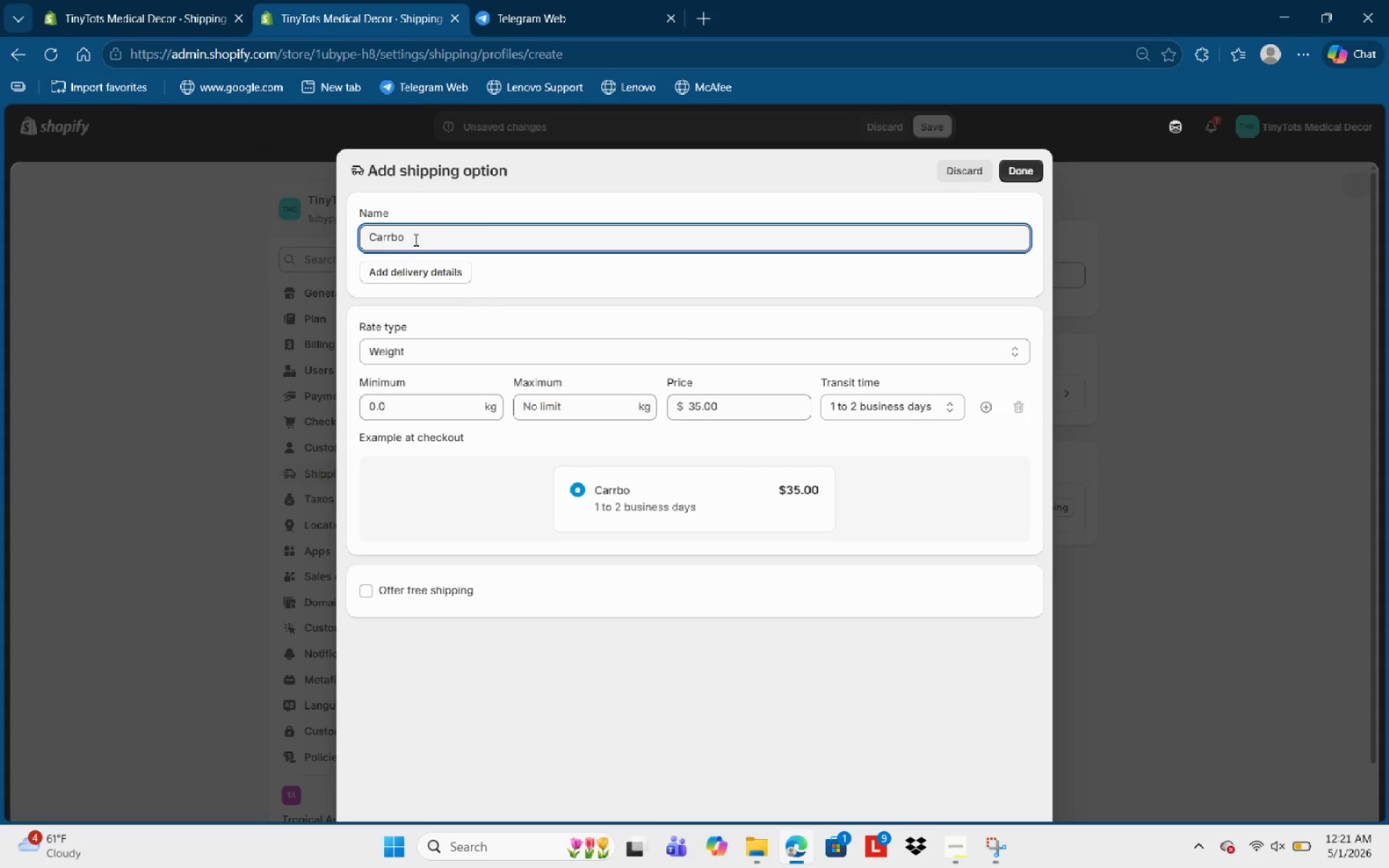 
key(Backspace)
key(Backspace)
key(Backspace)
key(Backspace)
type(bon*)
key(Backspace)
type(-)
 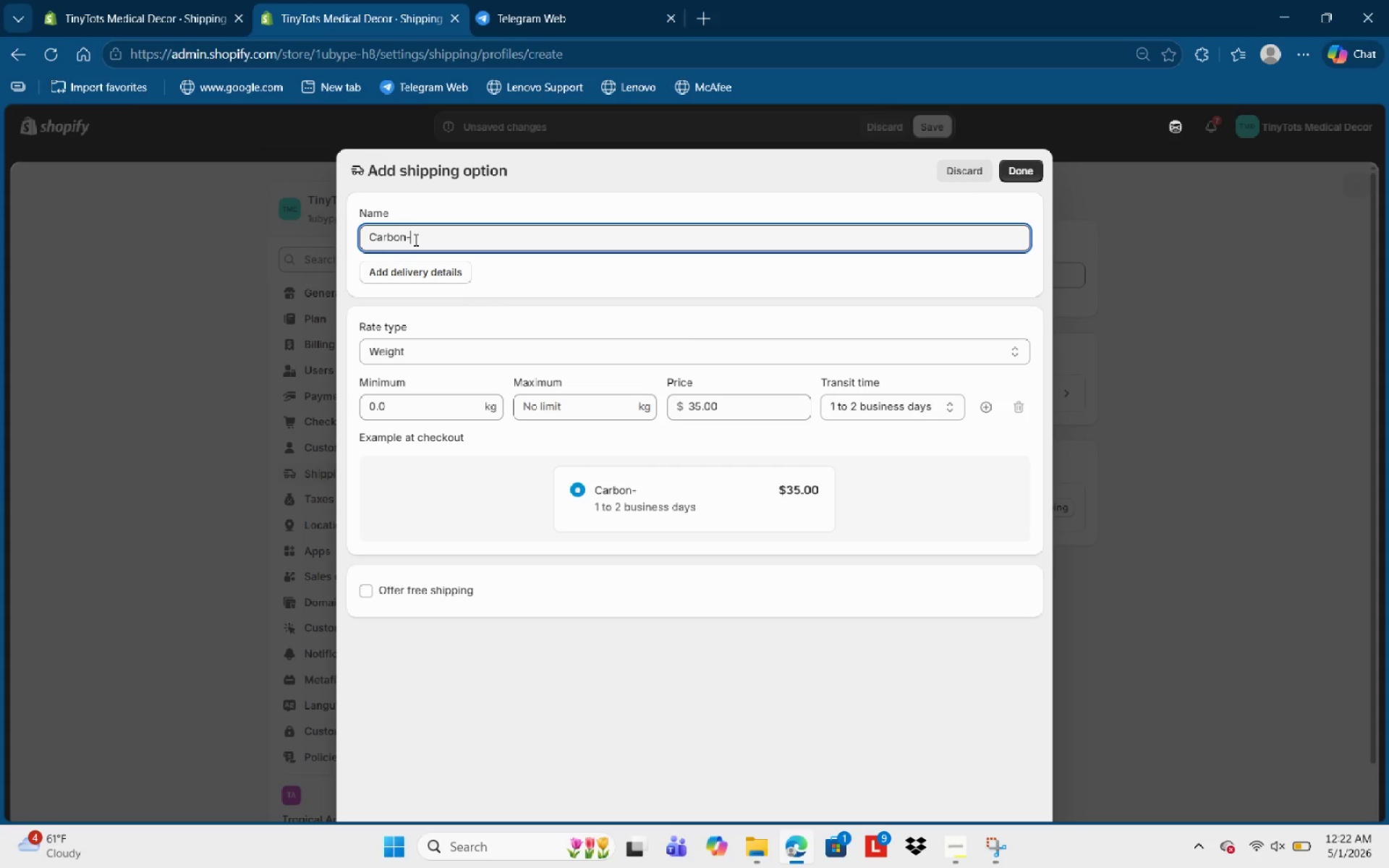 
type(Ney[NumLock]u)
key(Backspace)
key(Backspace)
type([NumLock]utral )
 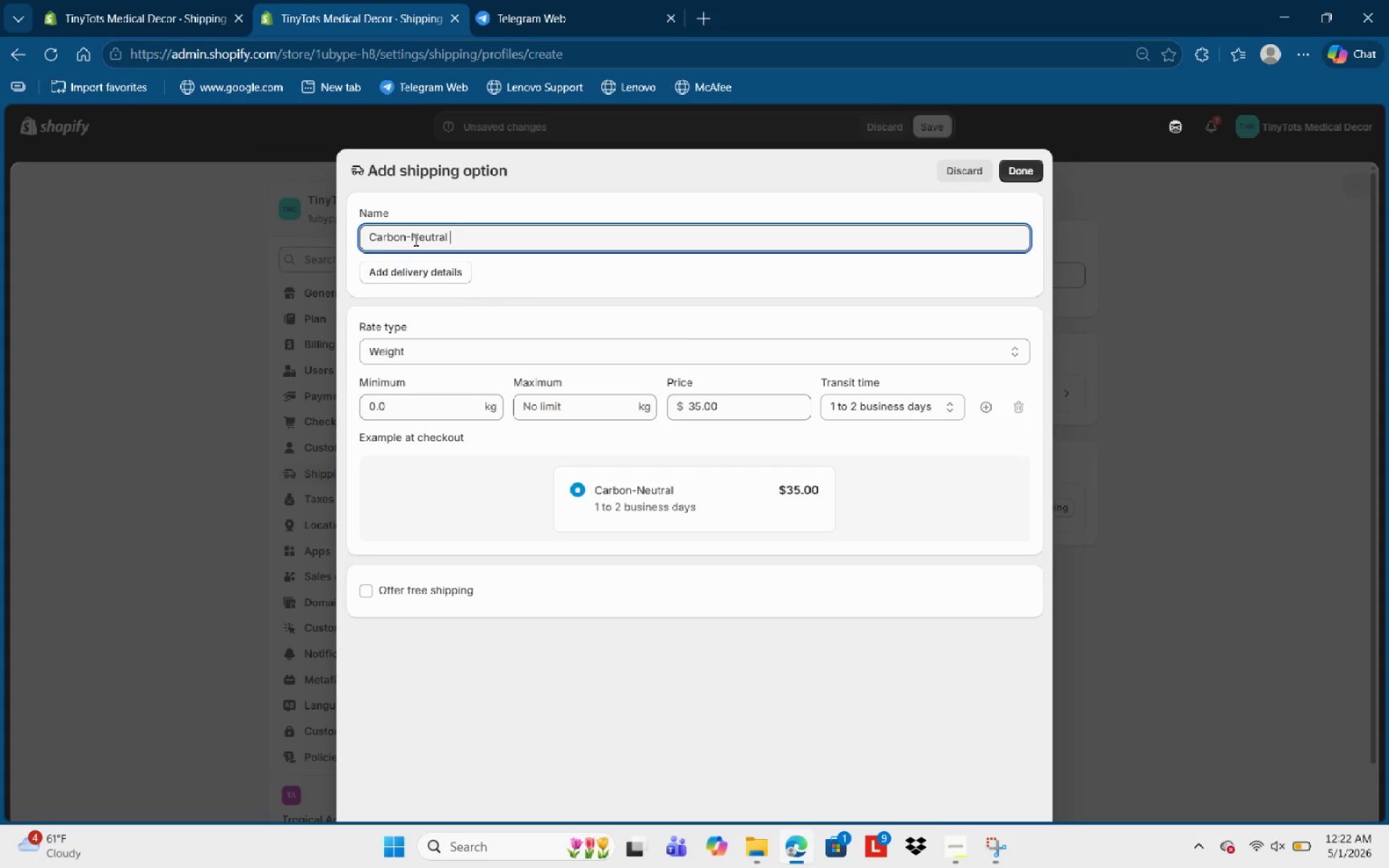 
wait(8.7)
 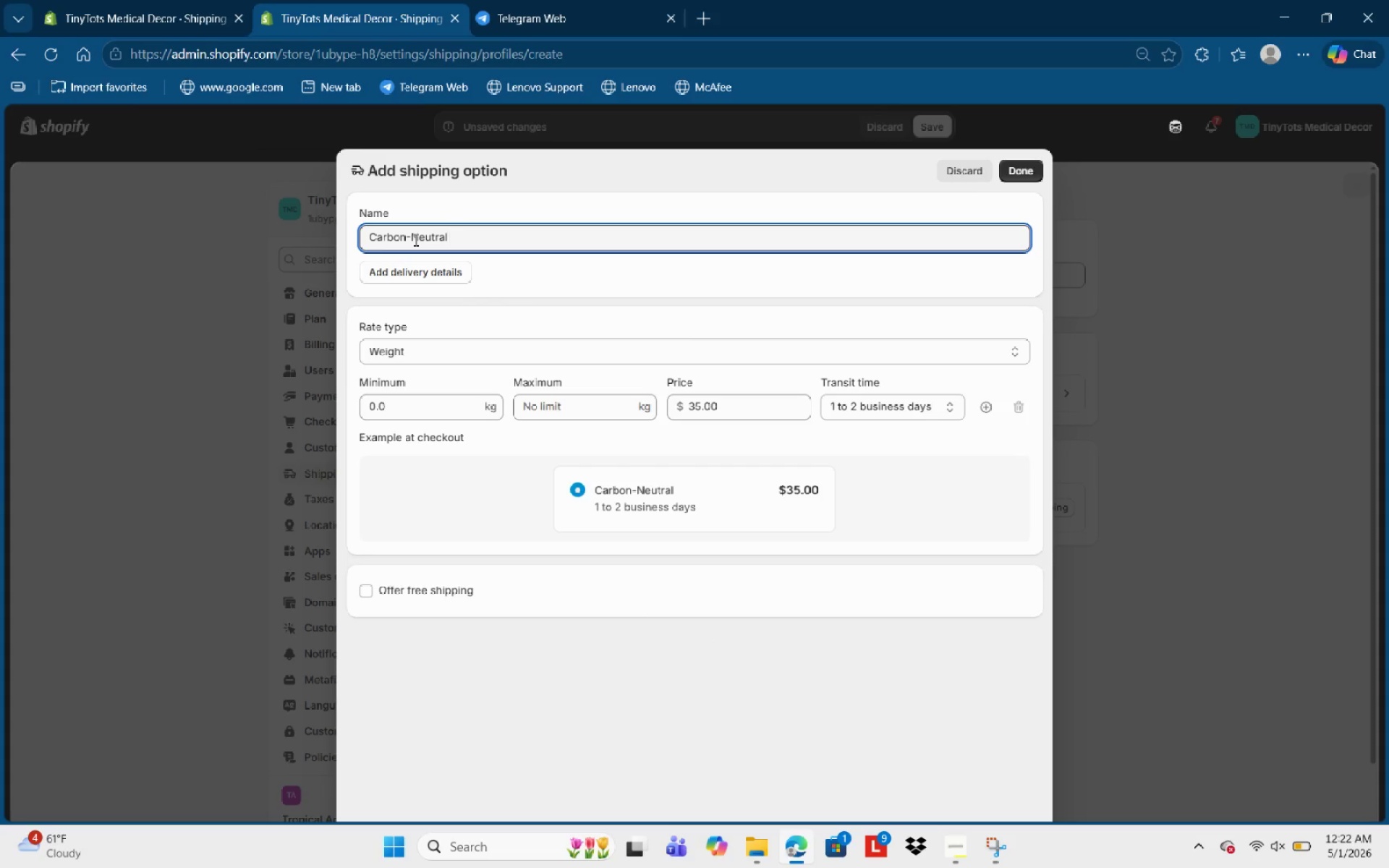 
type(Expdition Shipping)
 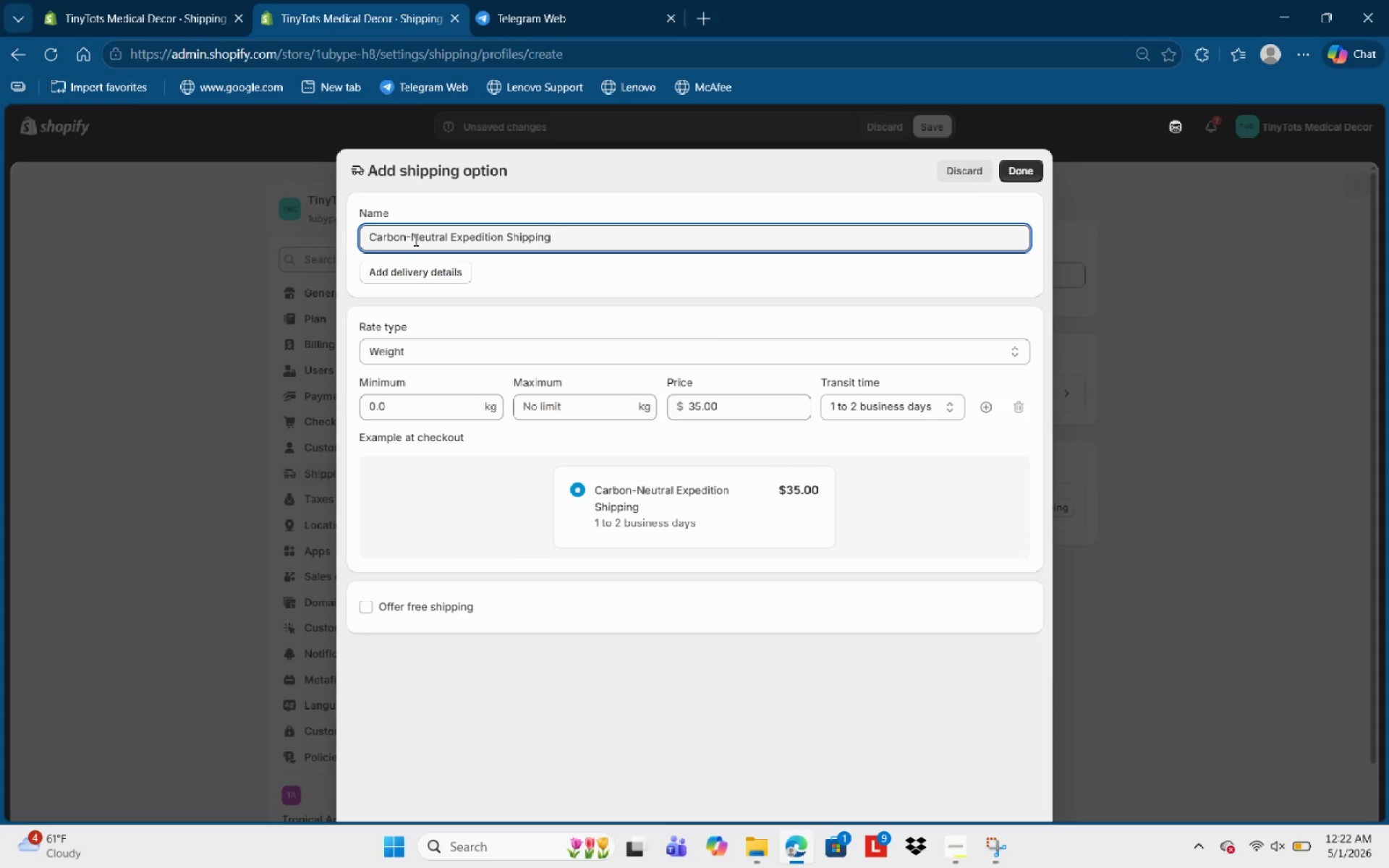 
left_click([829, 708])
 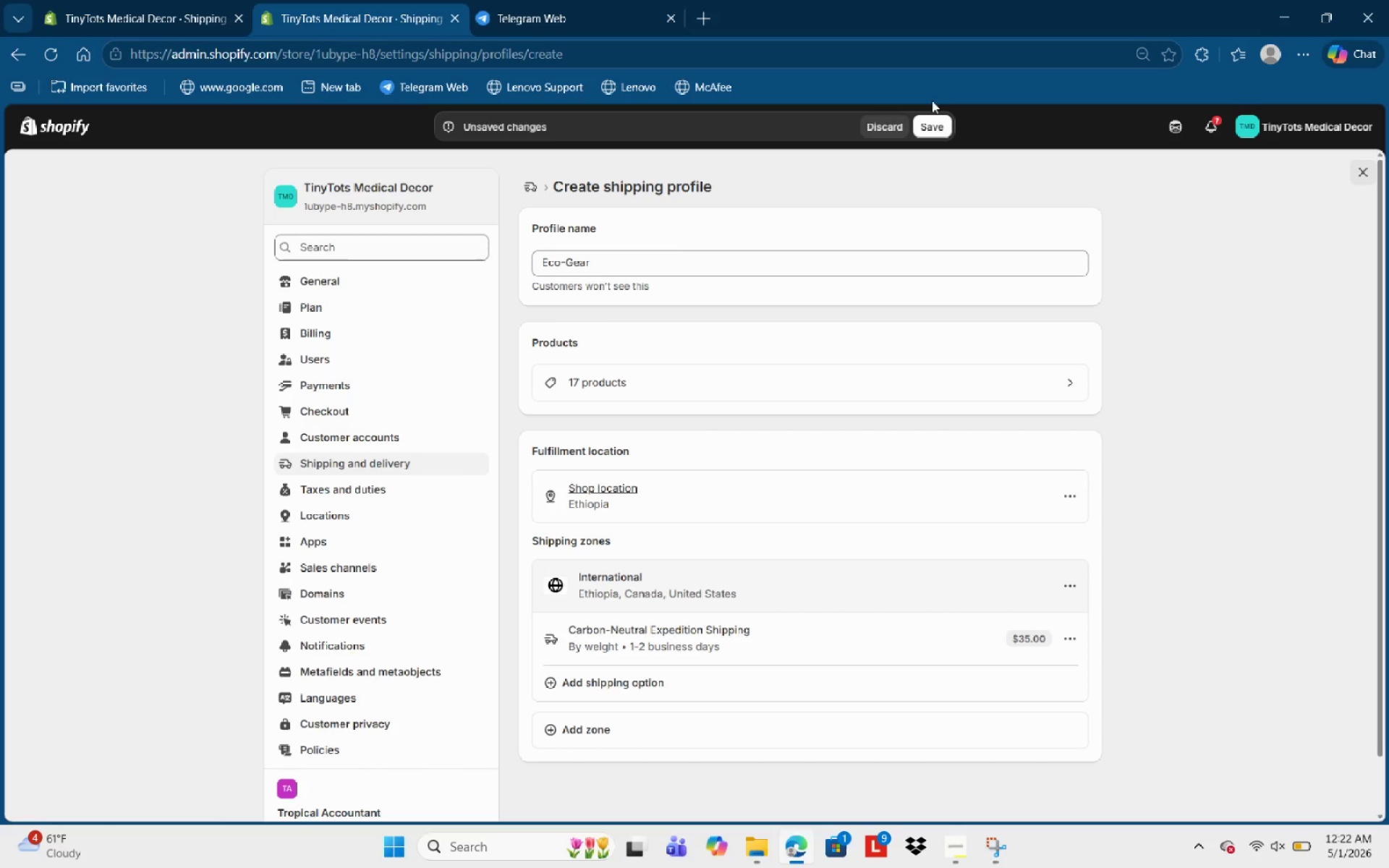 
wait(12.39)
 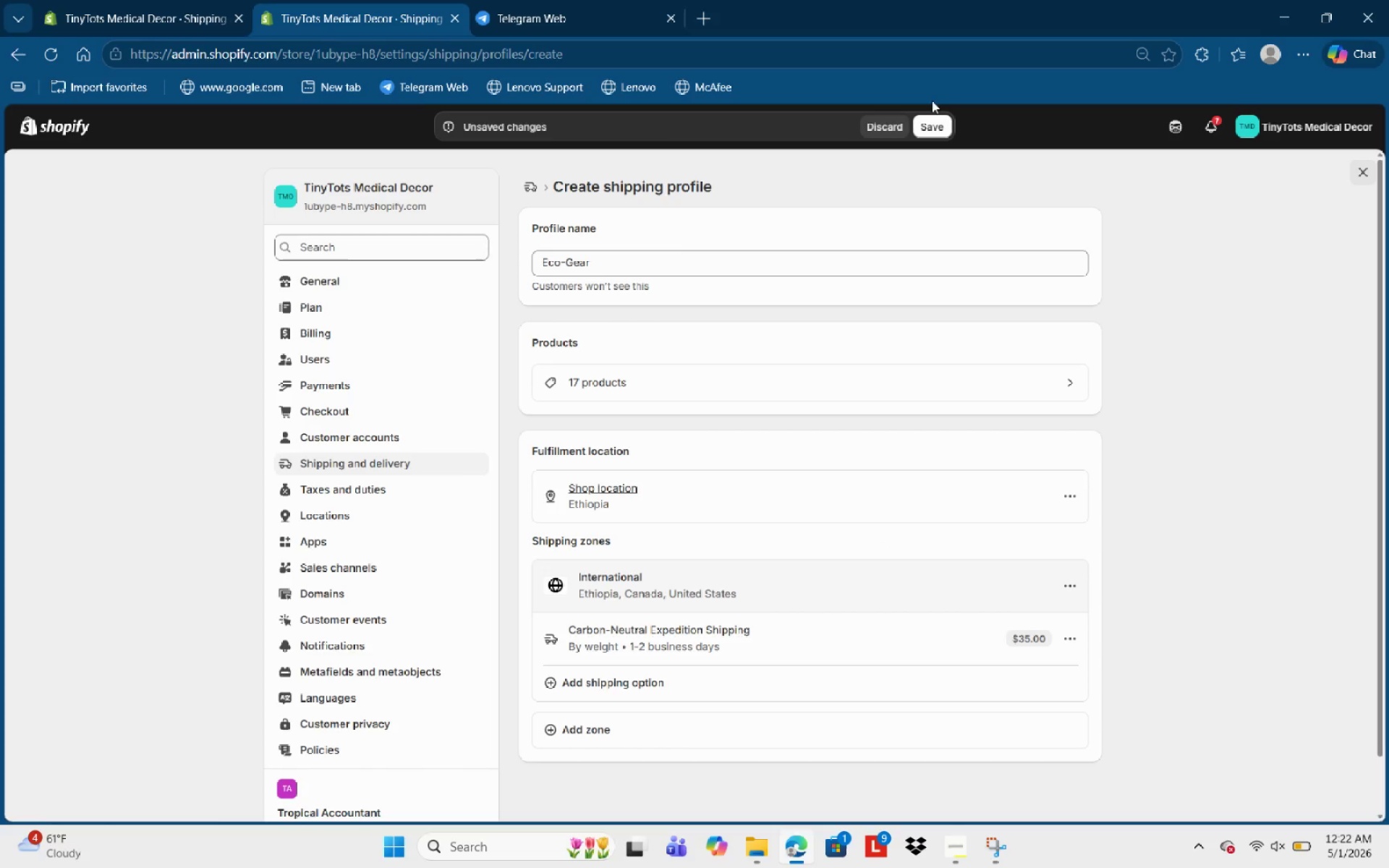 
left_click([621, 470])
 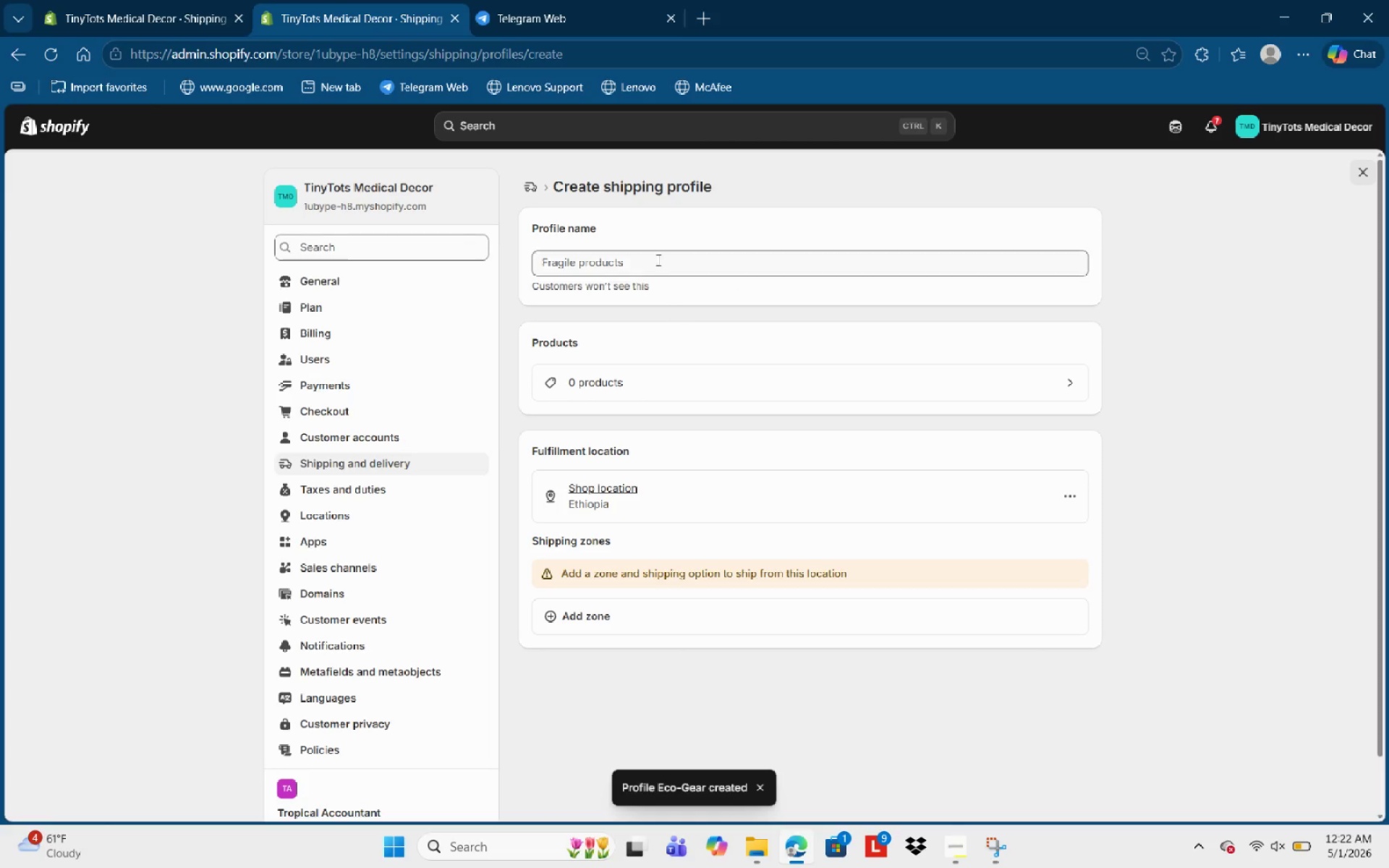 
left_click([639, 247])
 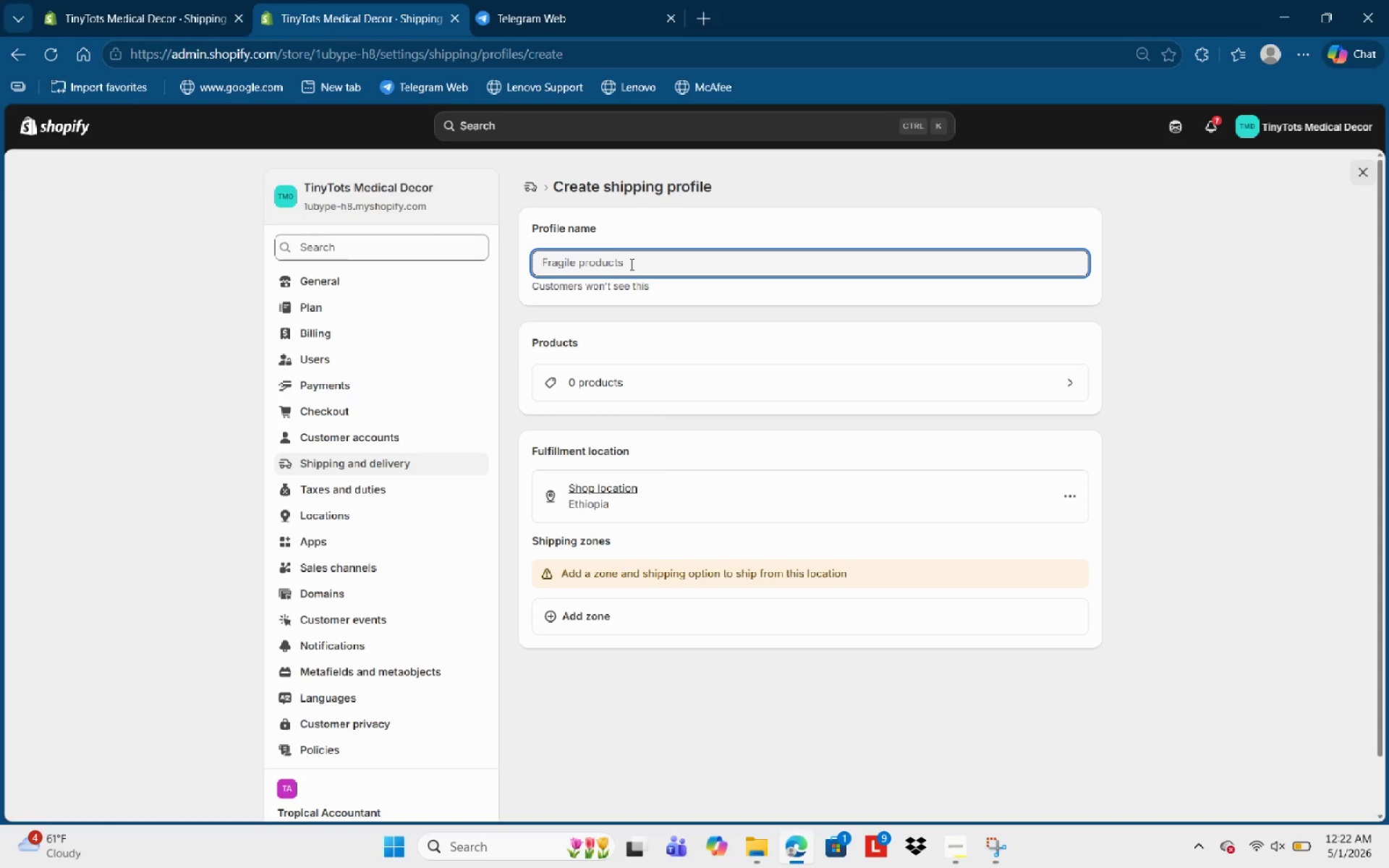 
wait(15.97)
 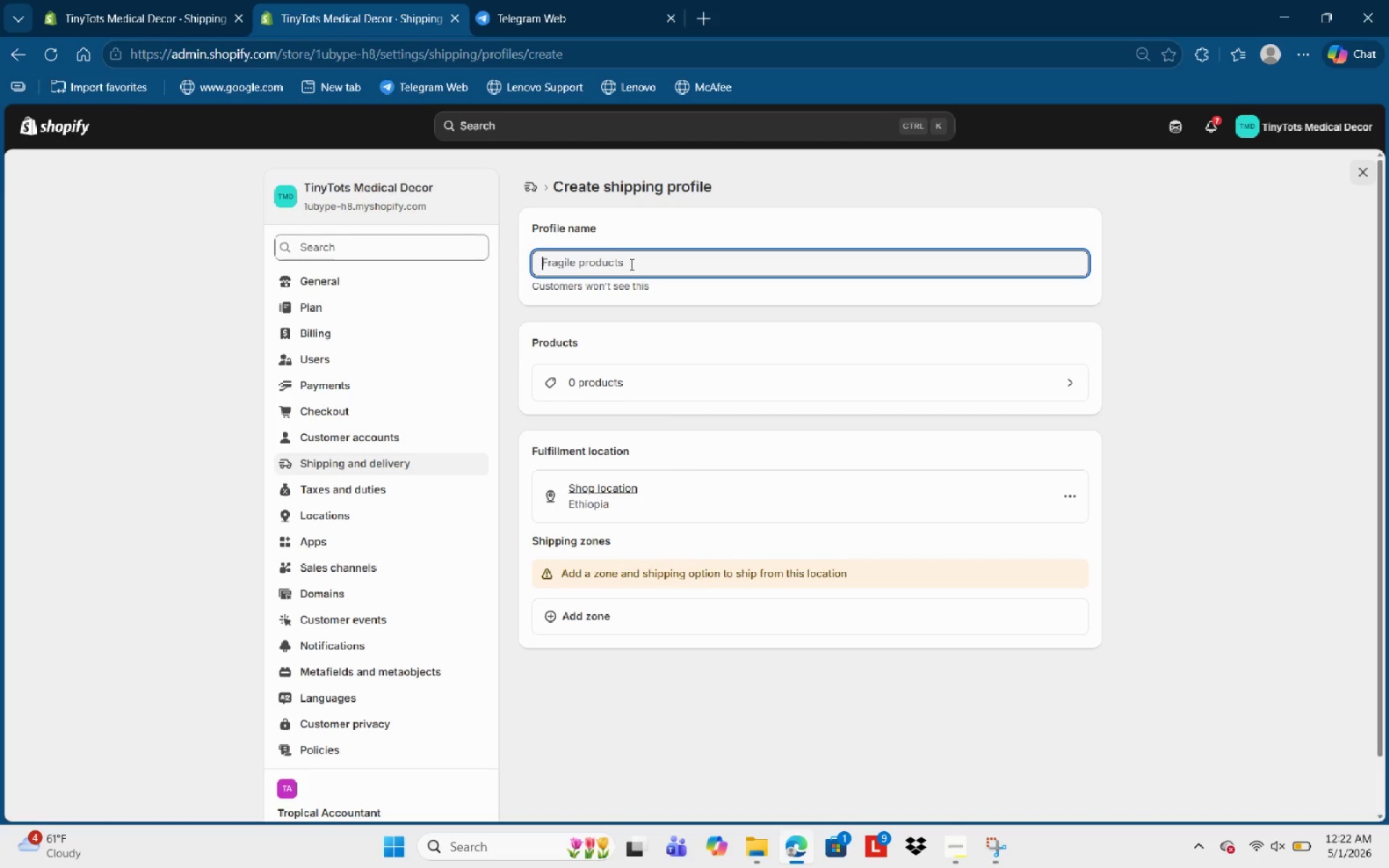 
type(Voucher)
 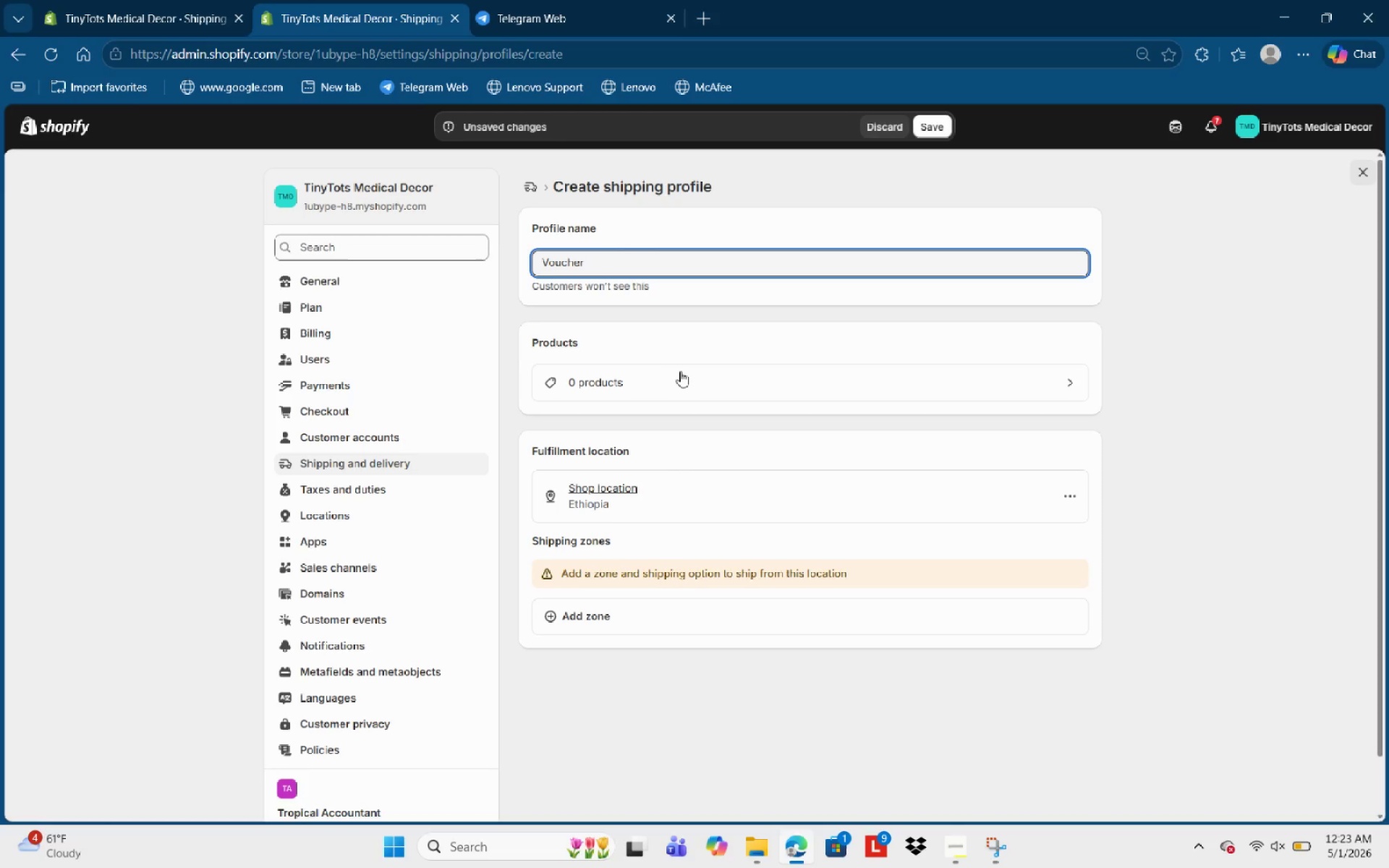 
left_click([682, 383])
 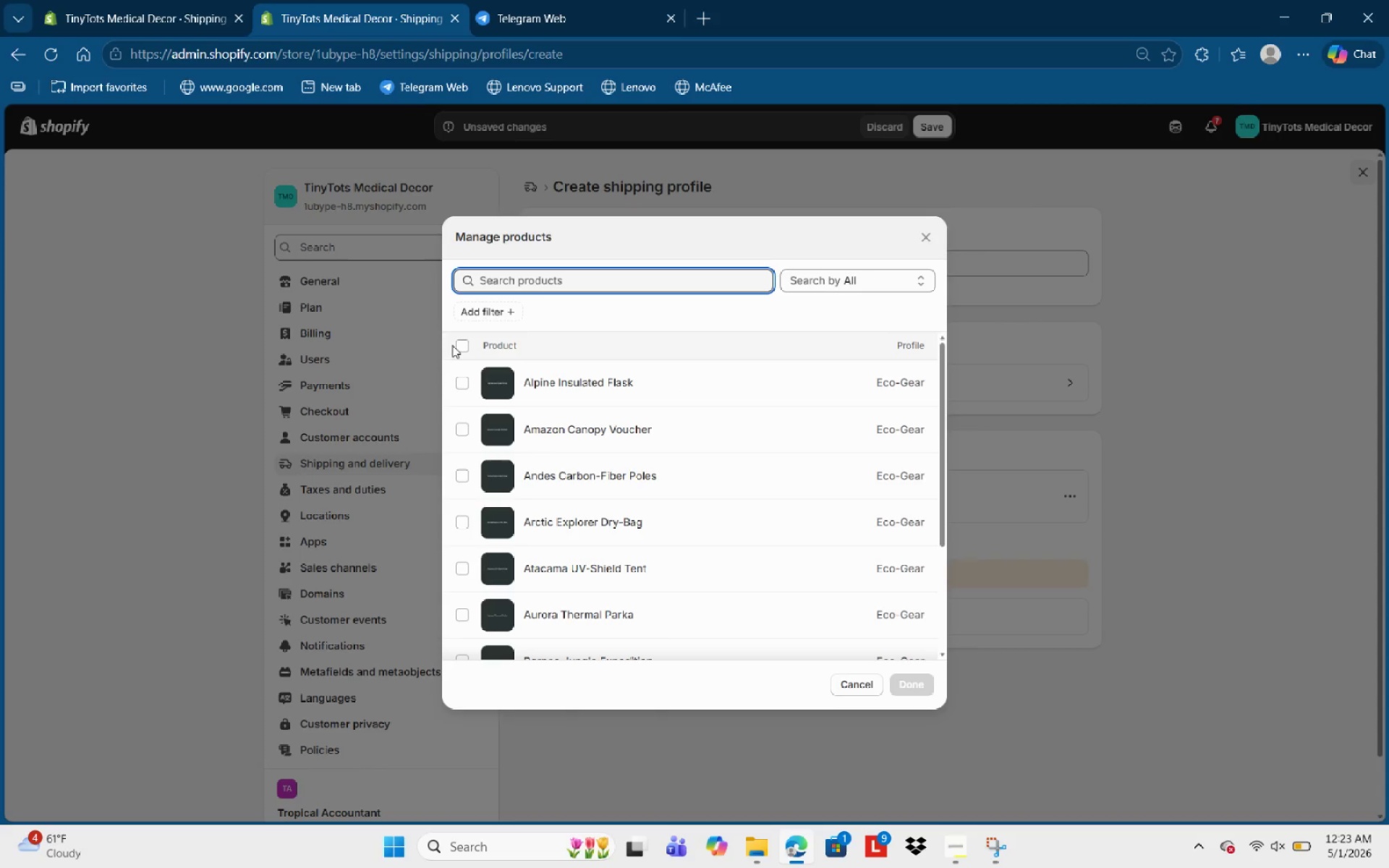 
left_click([464, 343])
 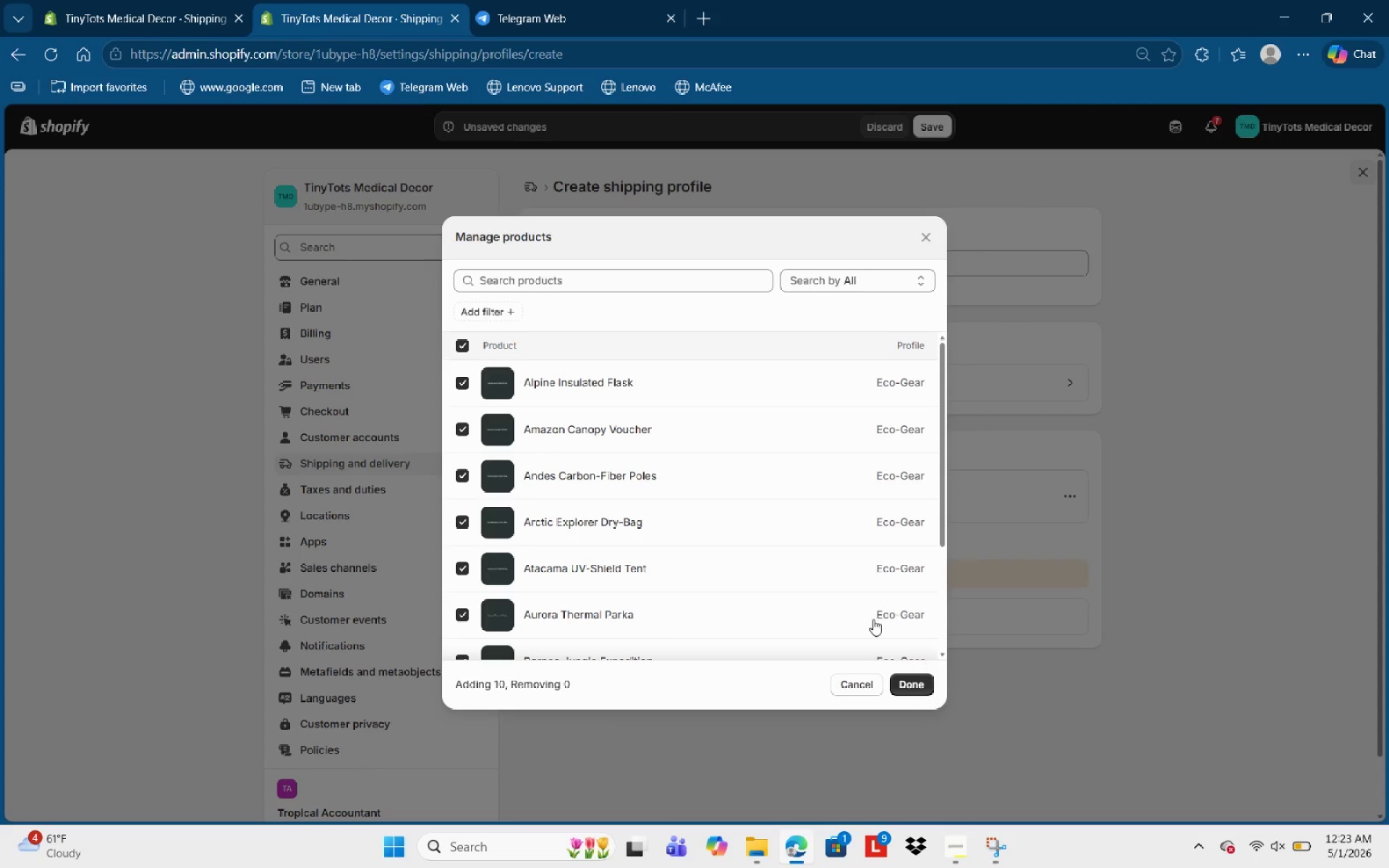 
scroll: coordinate [838, 561], scroll_direction: down, amount: 28.0
 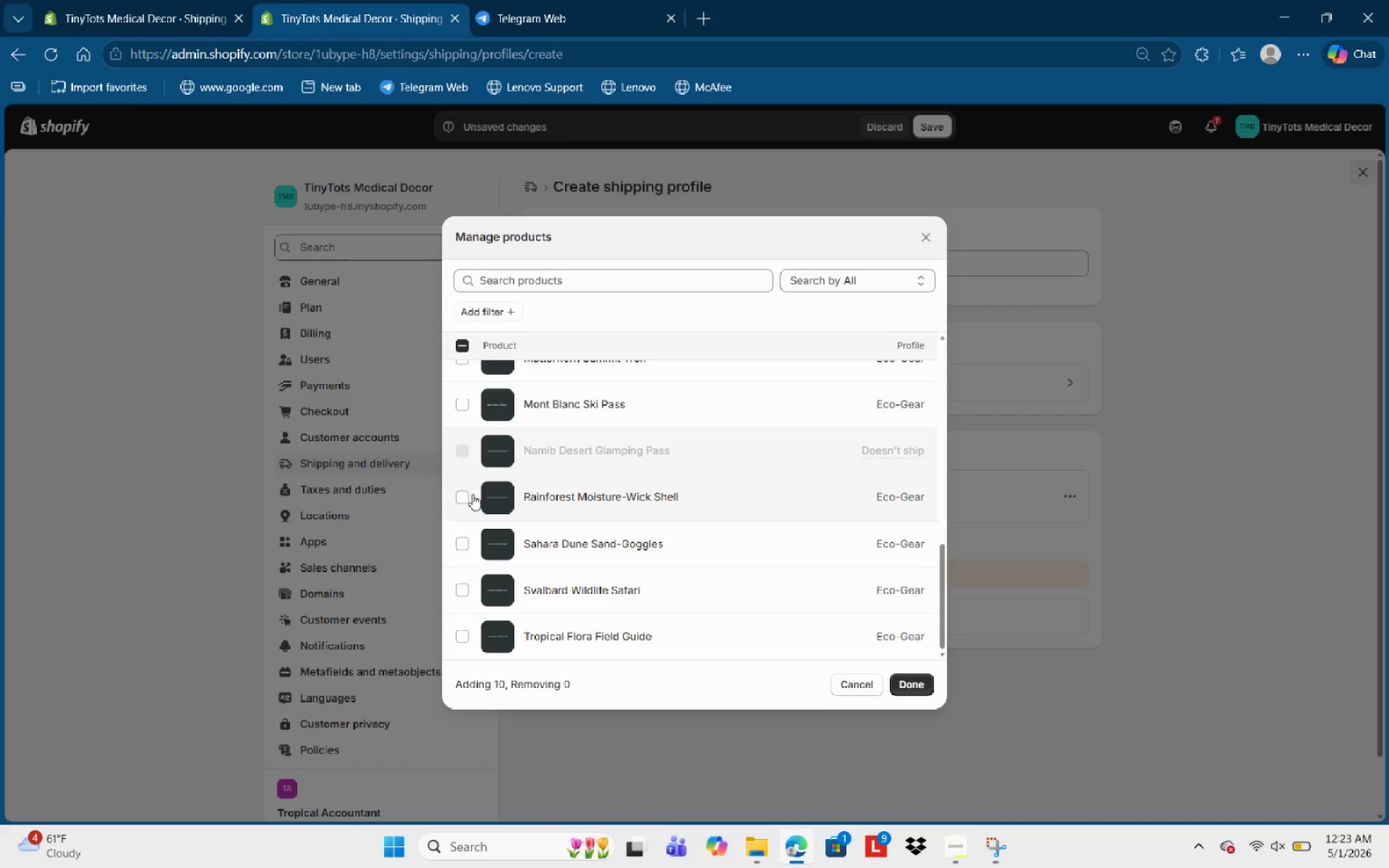 
left_click([460, 492])
 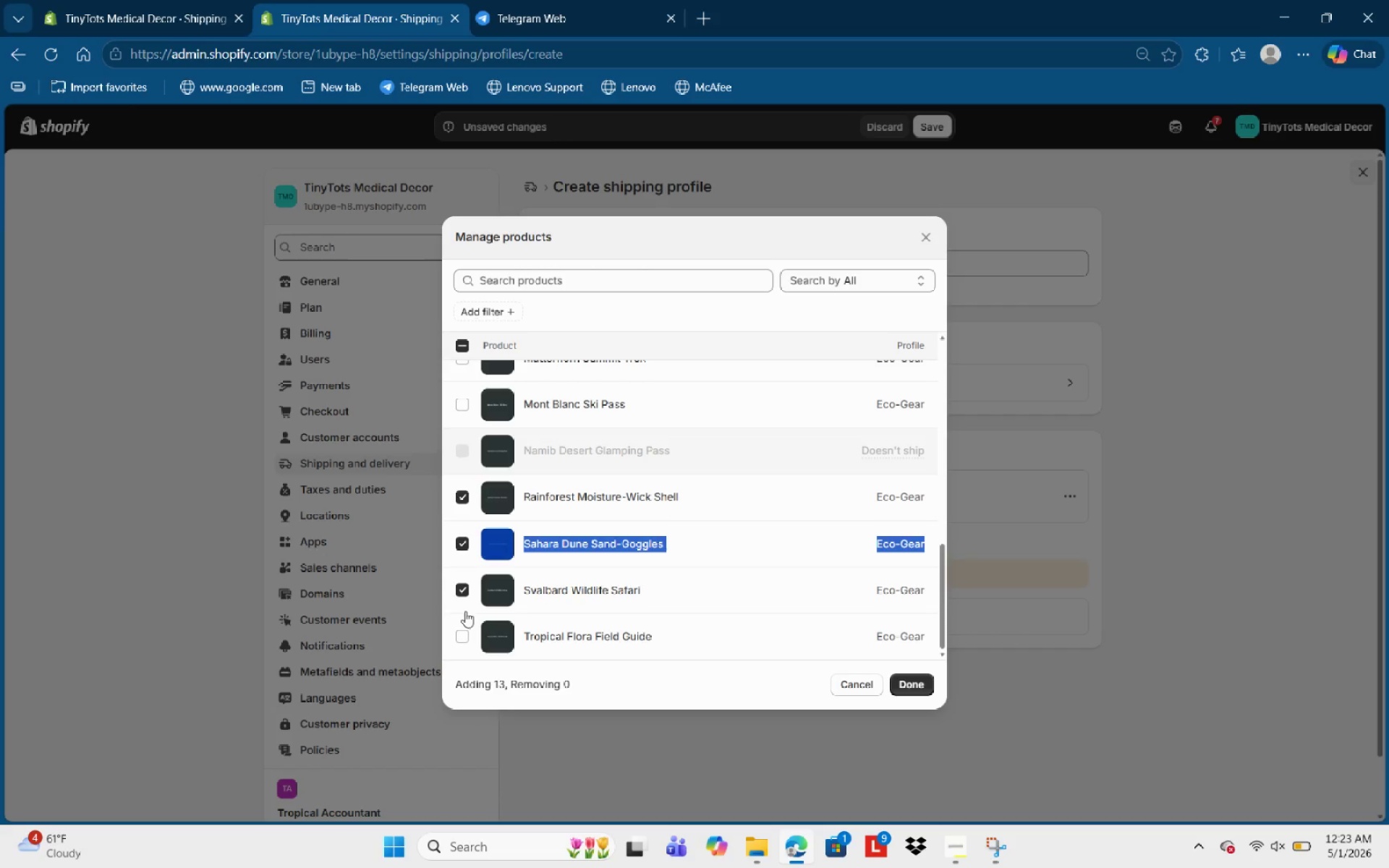 
scroll: coordinate [647, 543], scroll_direction: up, amount: 6.0
 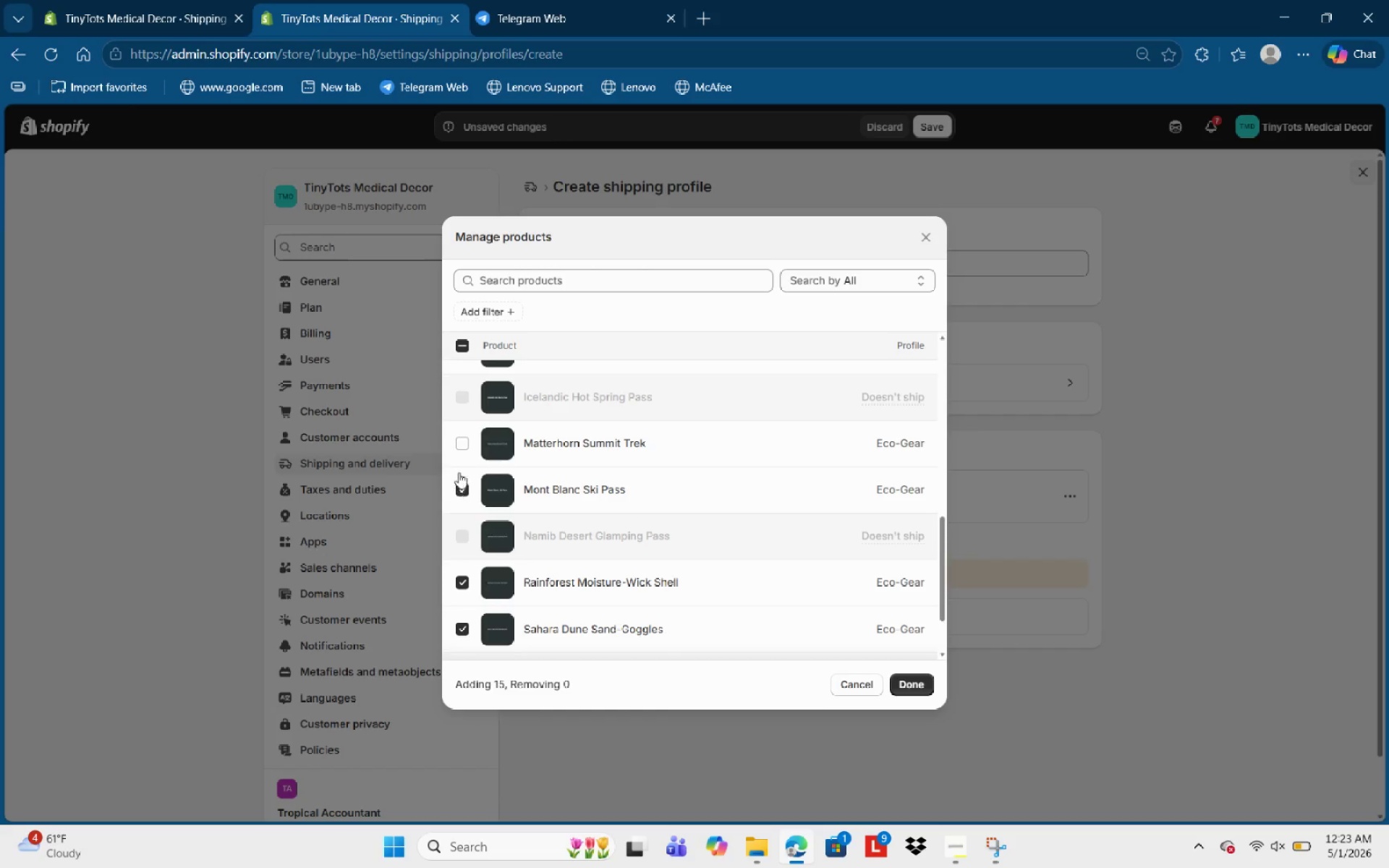 
left_click([459, 451])
 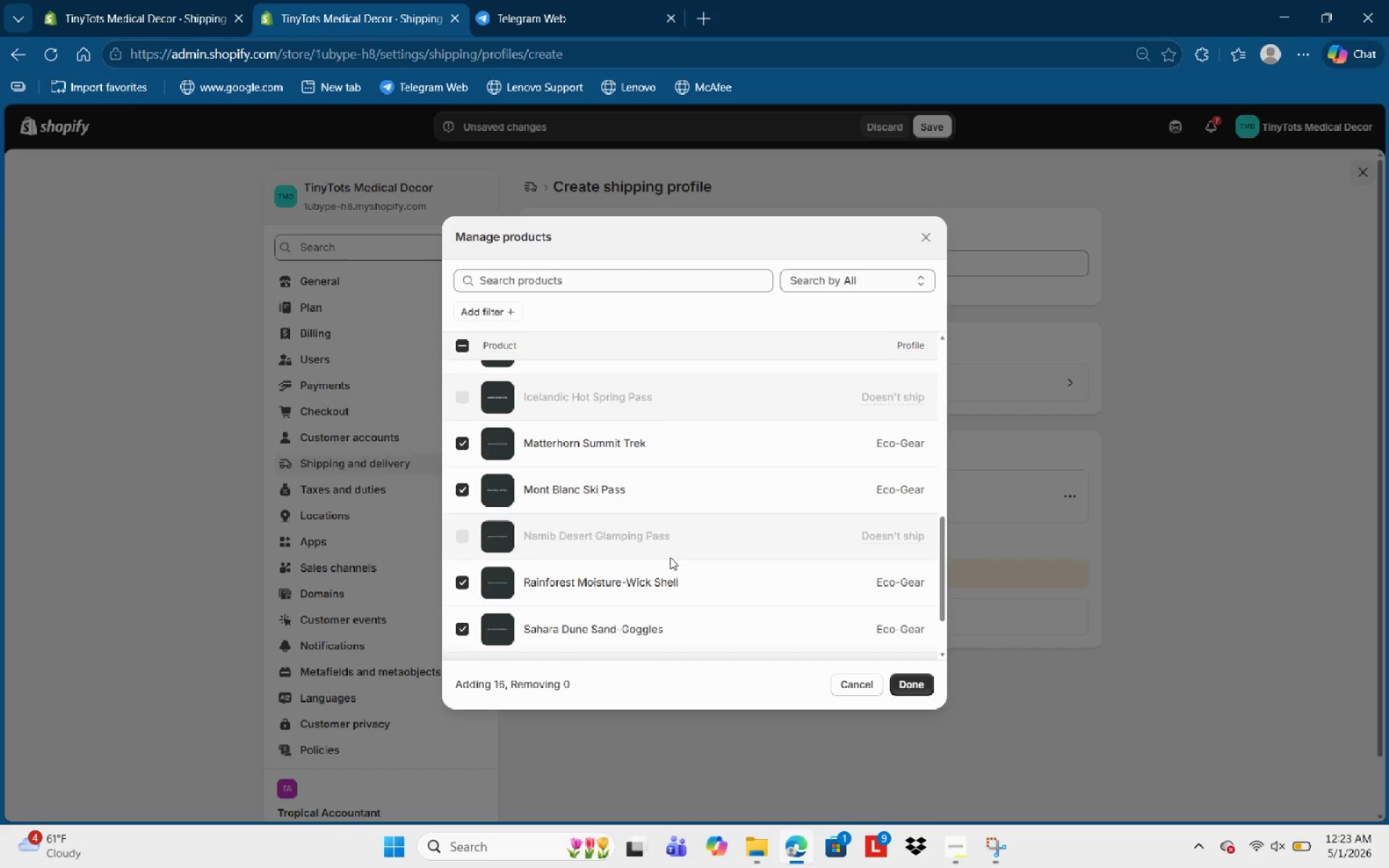 
scroll: coordinate [671, 556], scroll_direction: up, amount: 12.0
 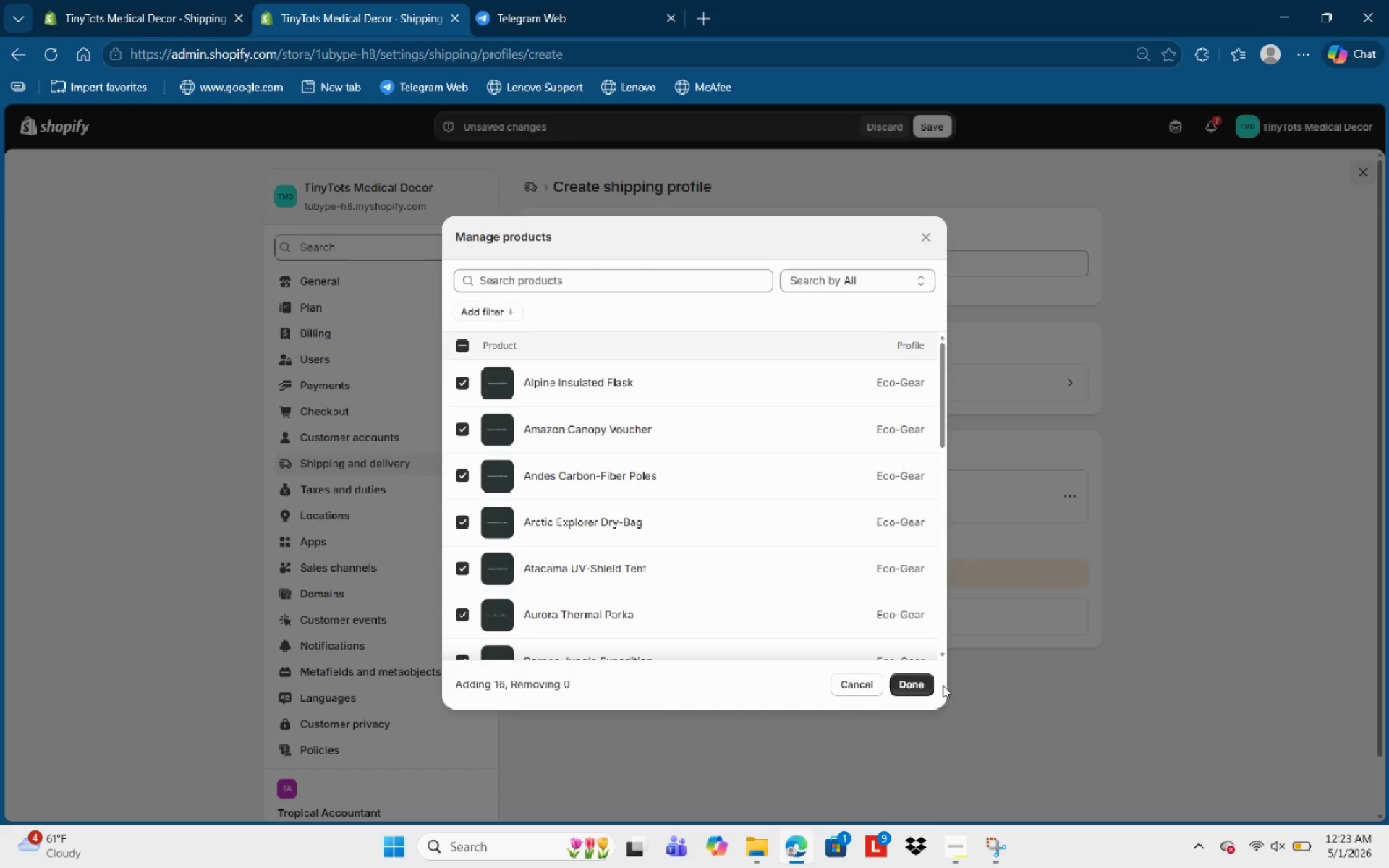 
left_click_drag(start_coordinate=[931, 677], to_coordinate=[927, 674])
 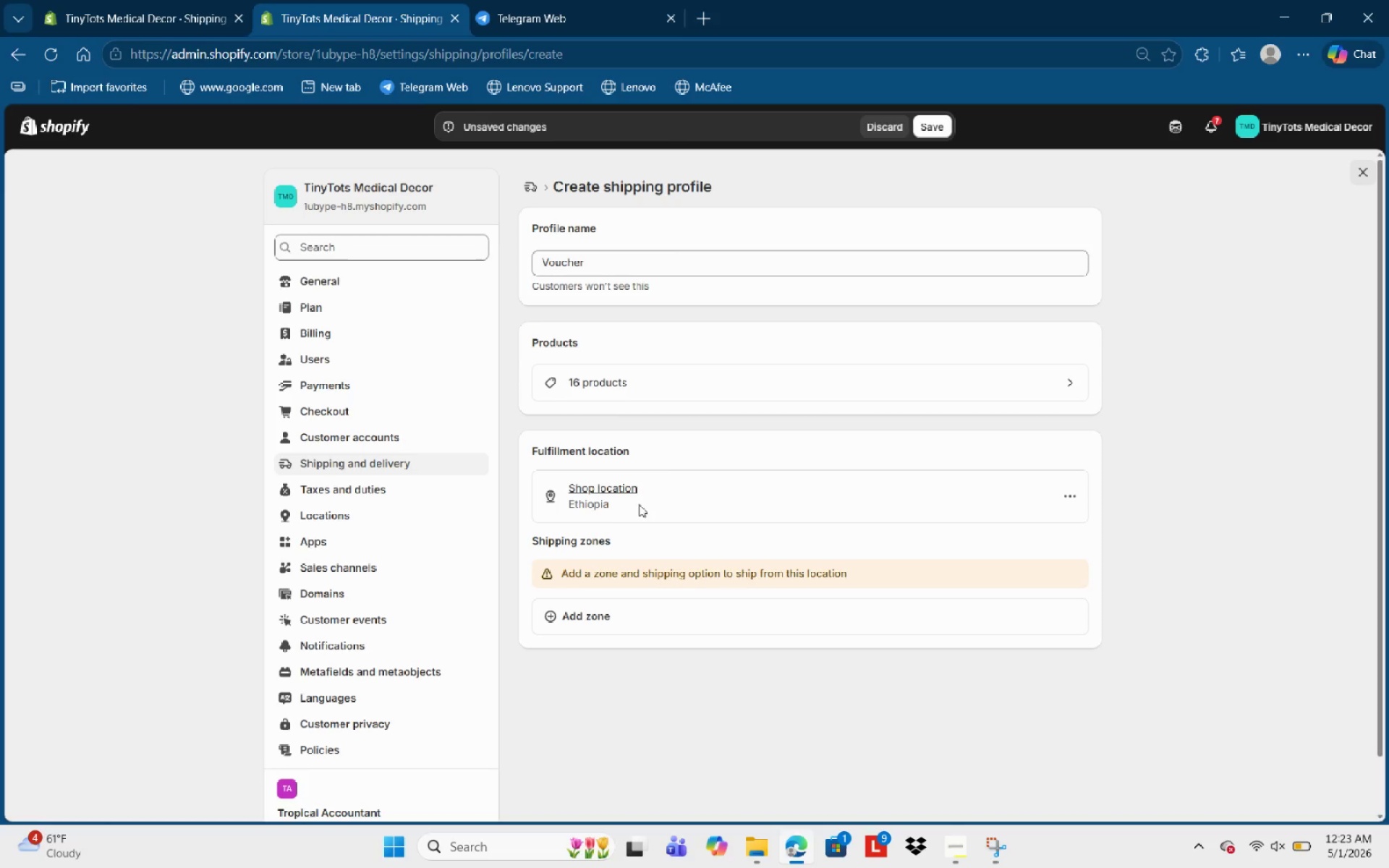 
left_click([1075, 495])
 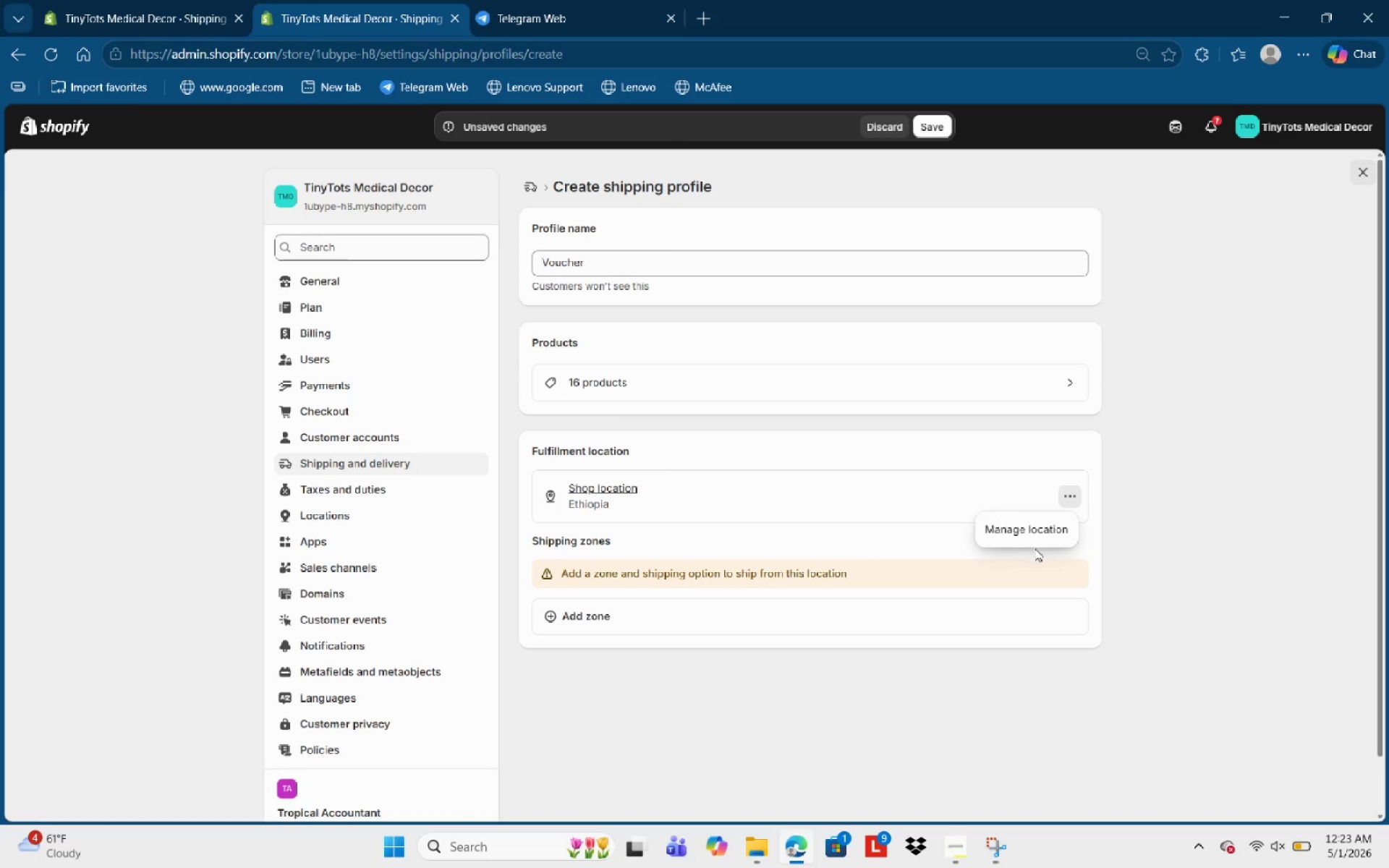 
left_click([1035, 548])
 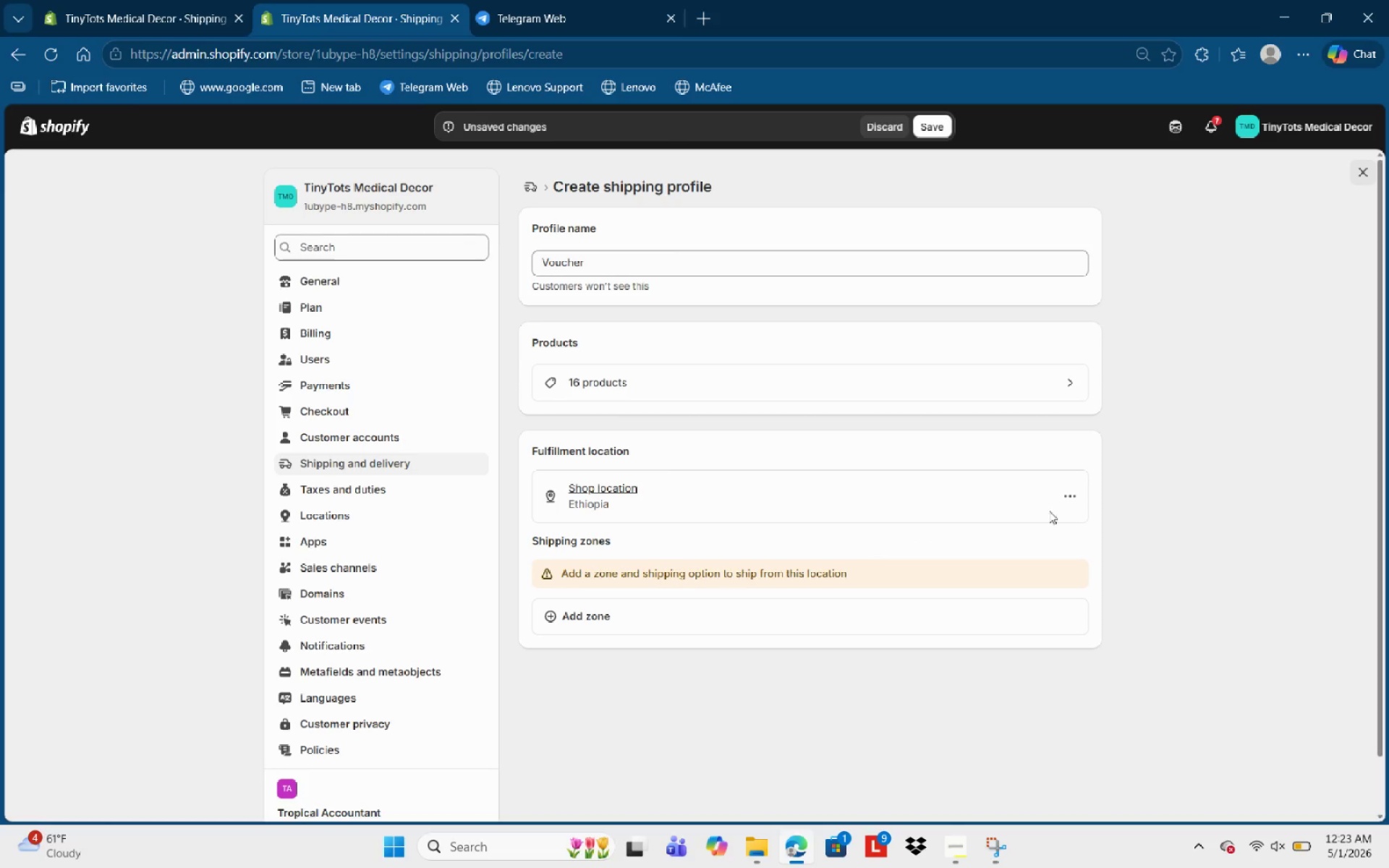 
mouse_move([1039, 516])
 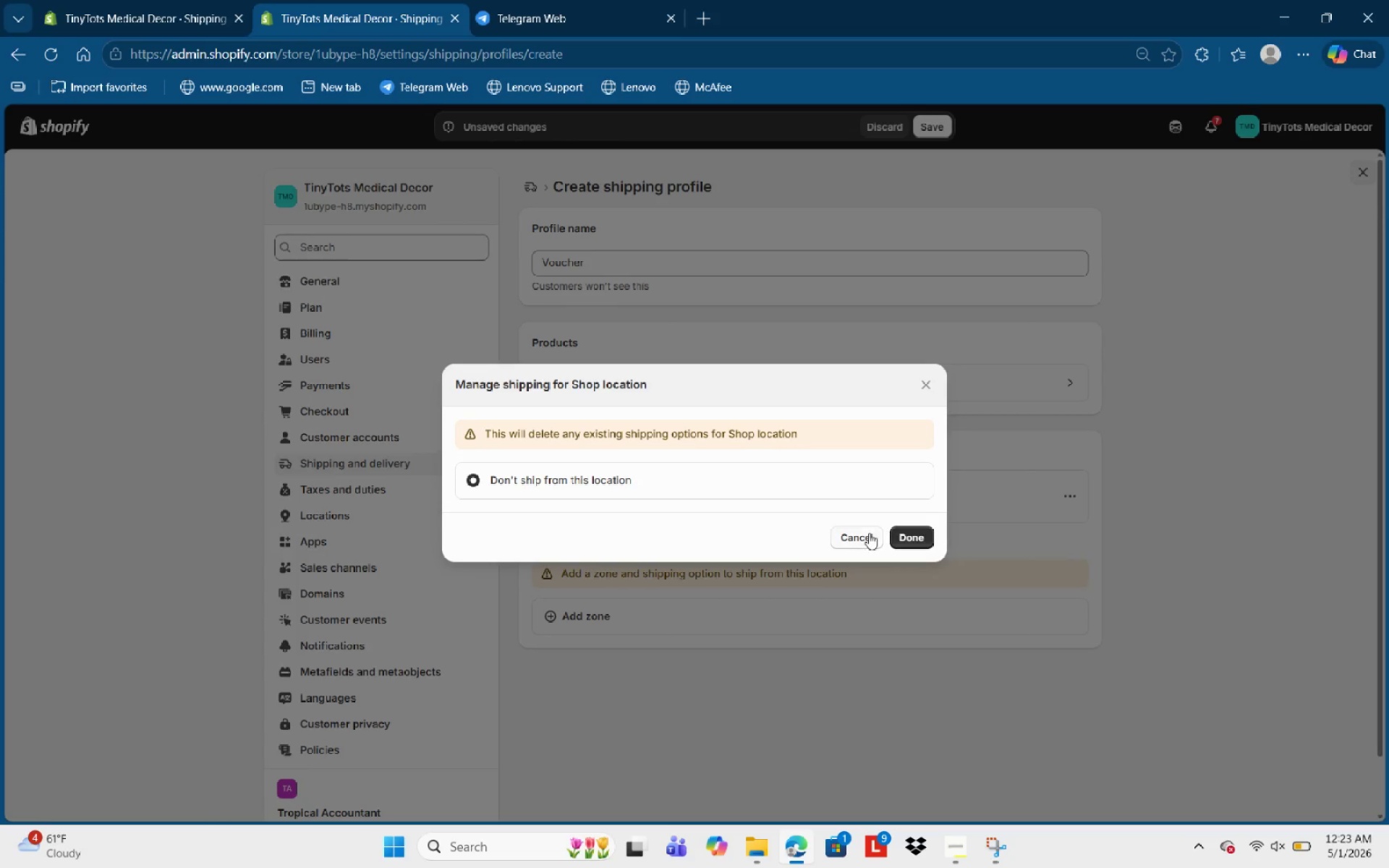 
left_click([906, 537])
 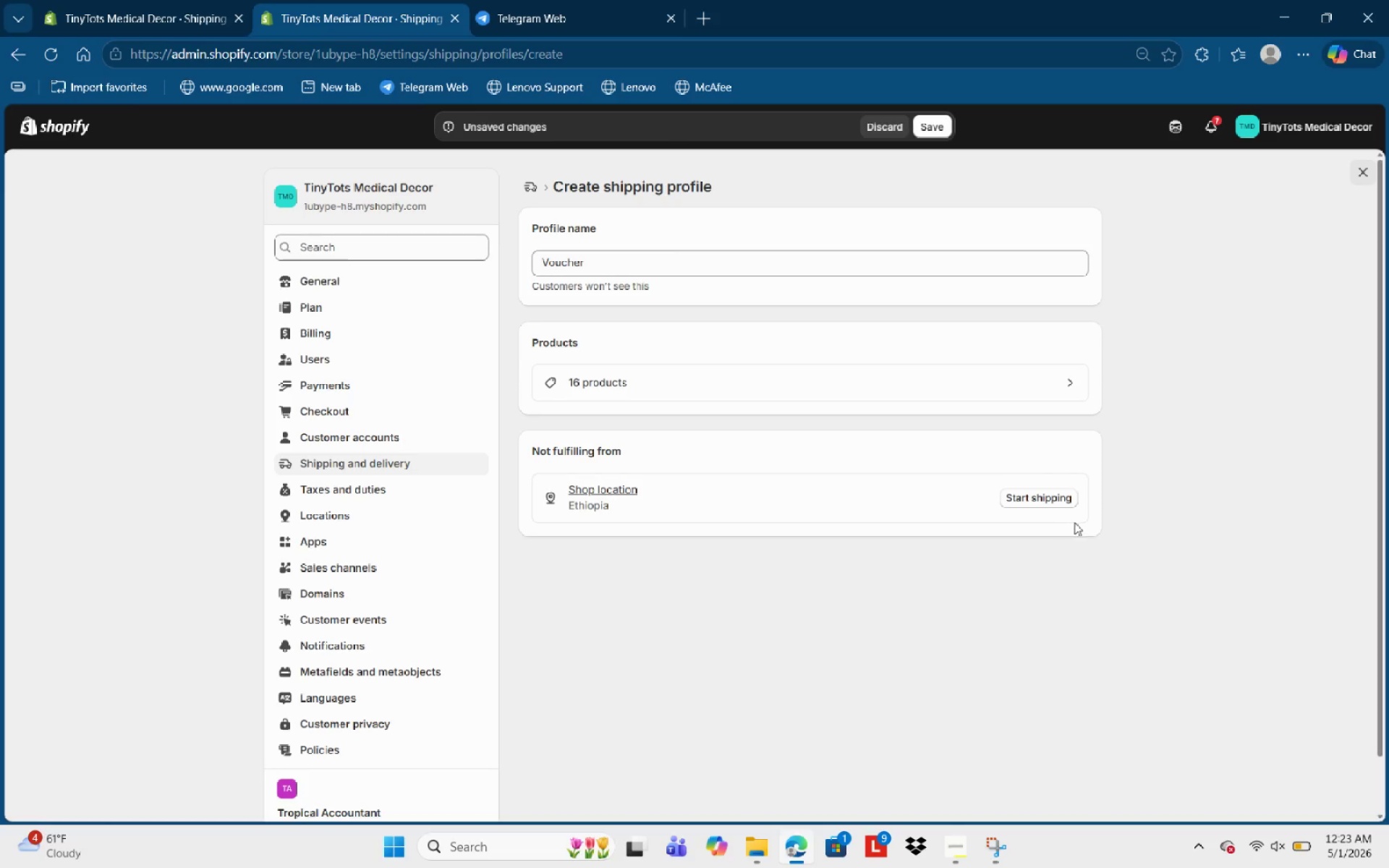 
left_click([1043, 497])
 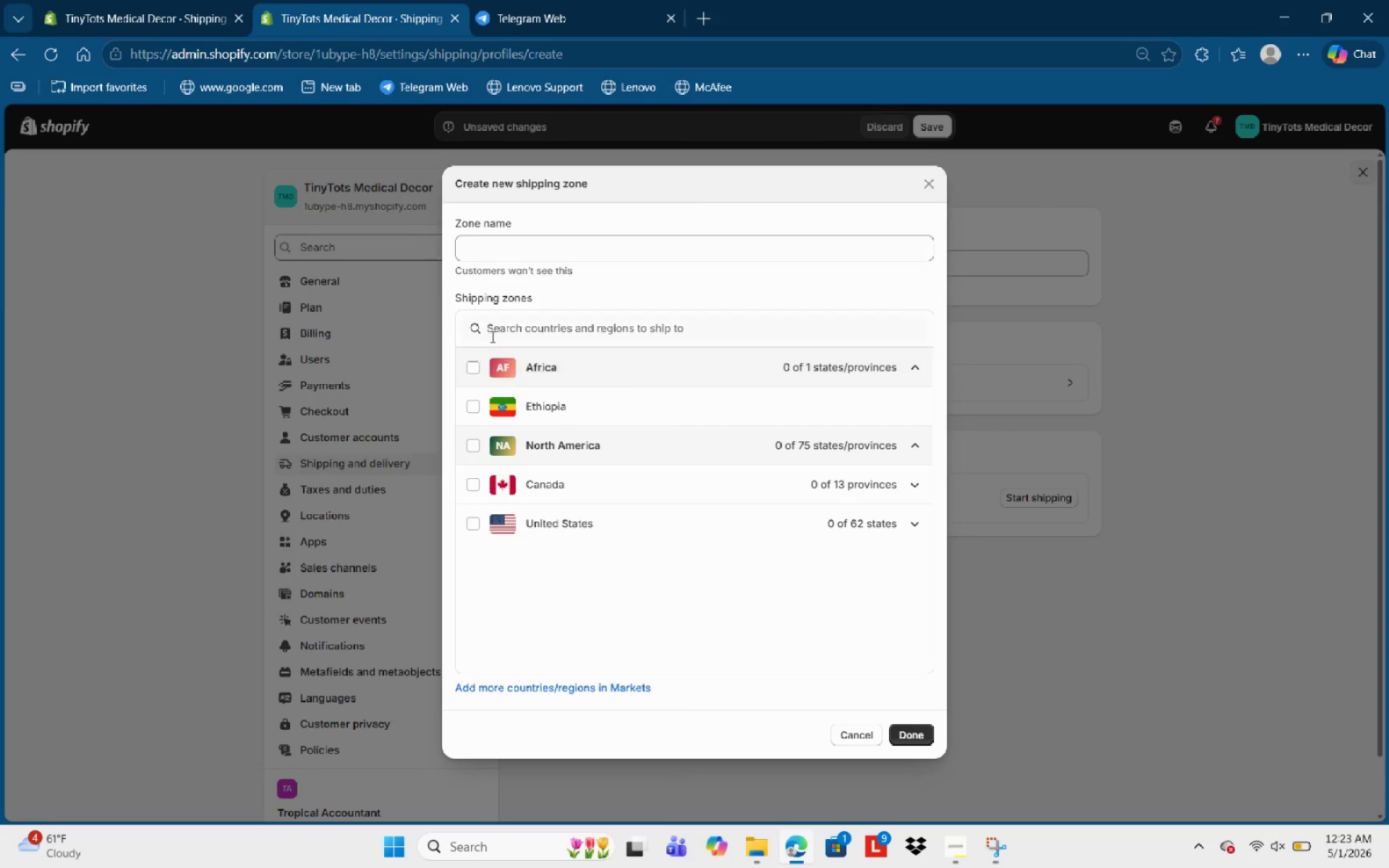 
left_click([475, 367])
 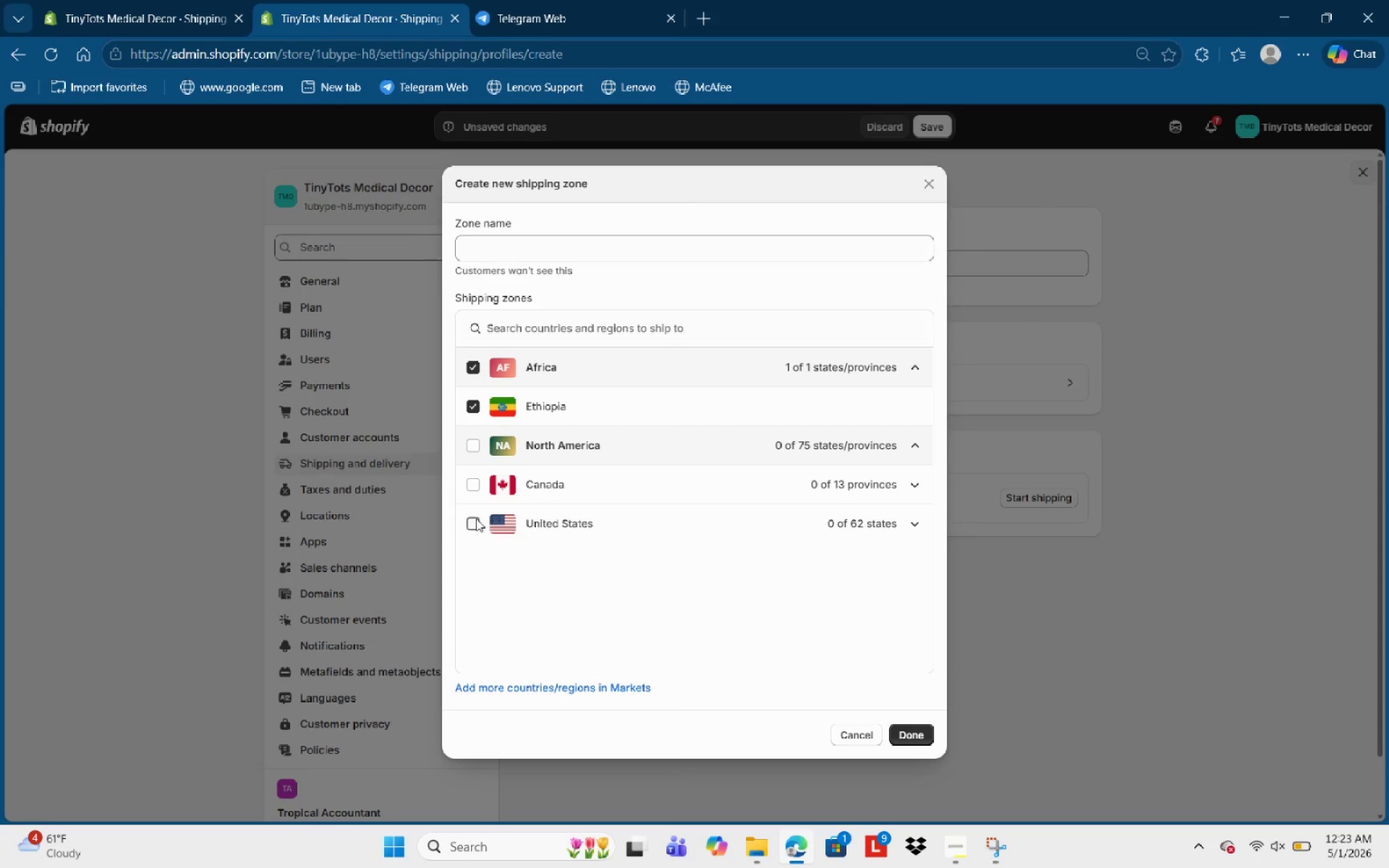 
left_click([483, 481])
 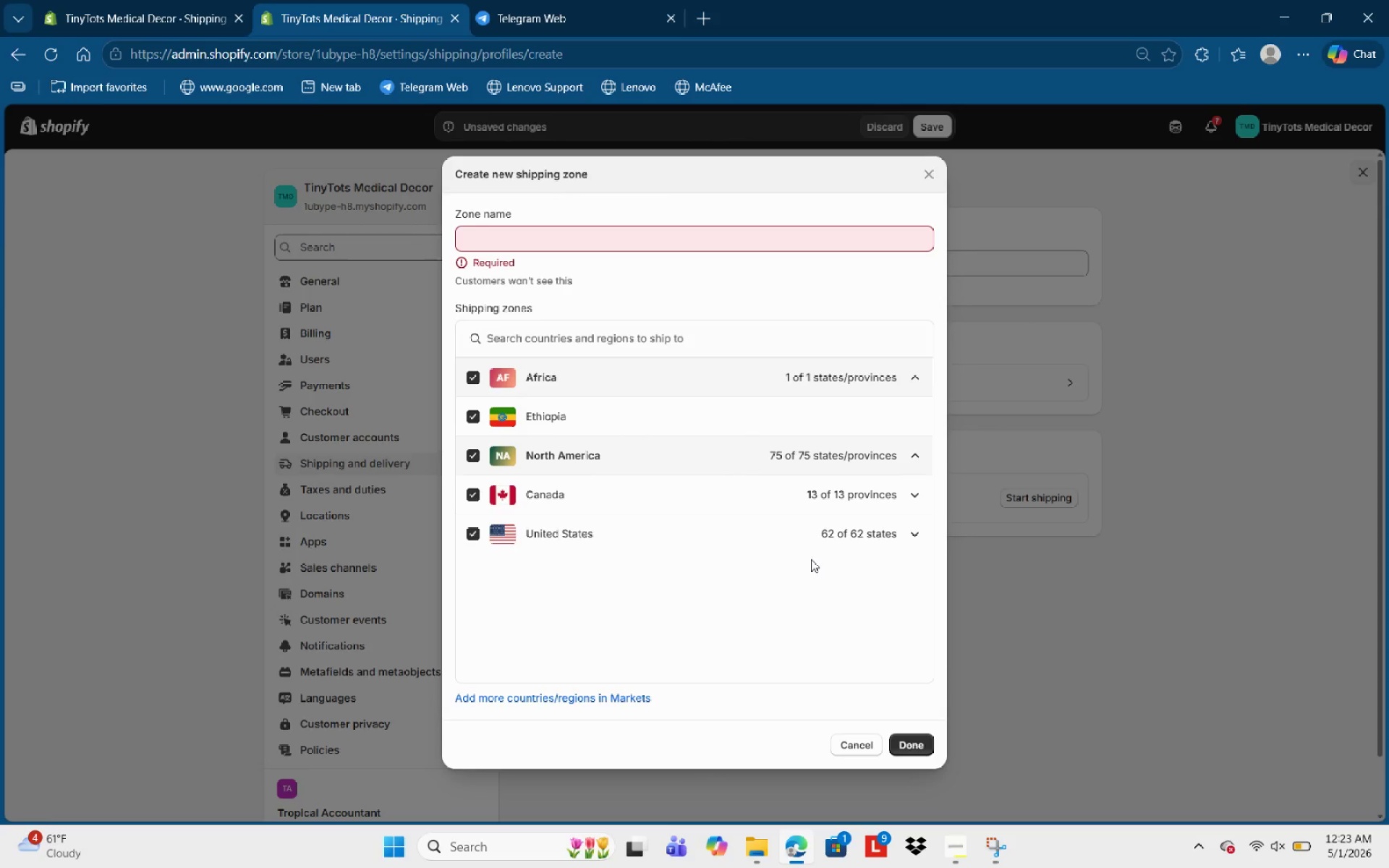 
left_click([564, 234])
 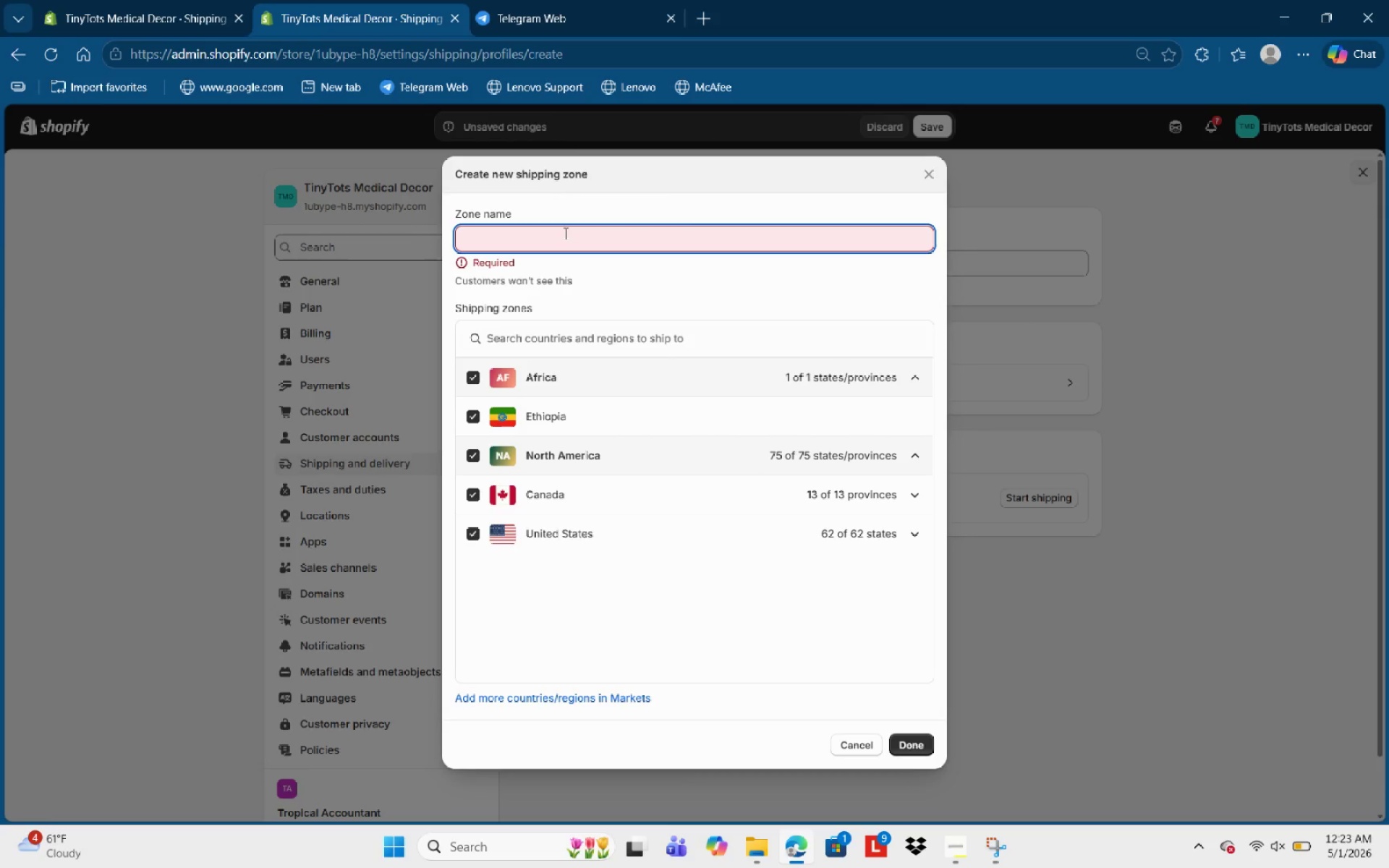 
type(International)
key(NumpadEnter)
 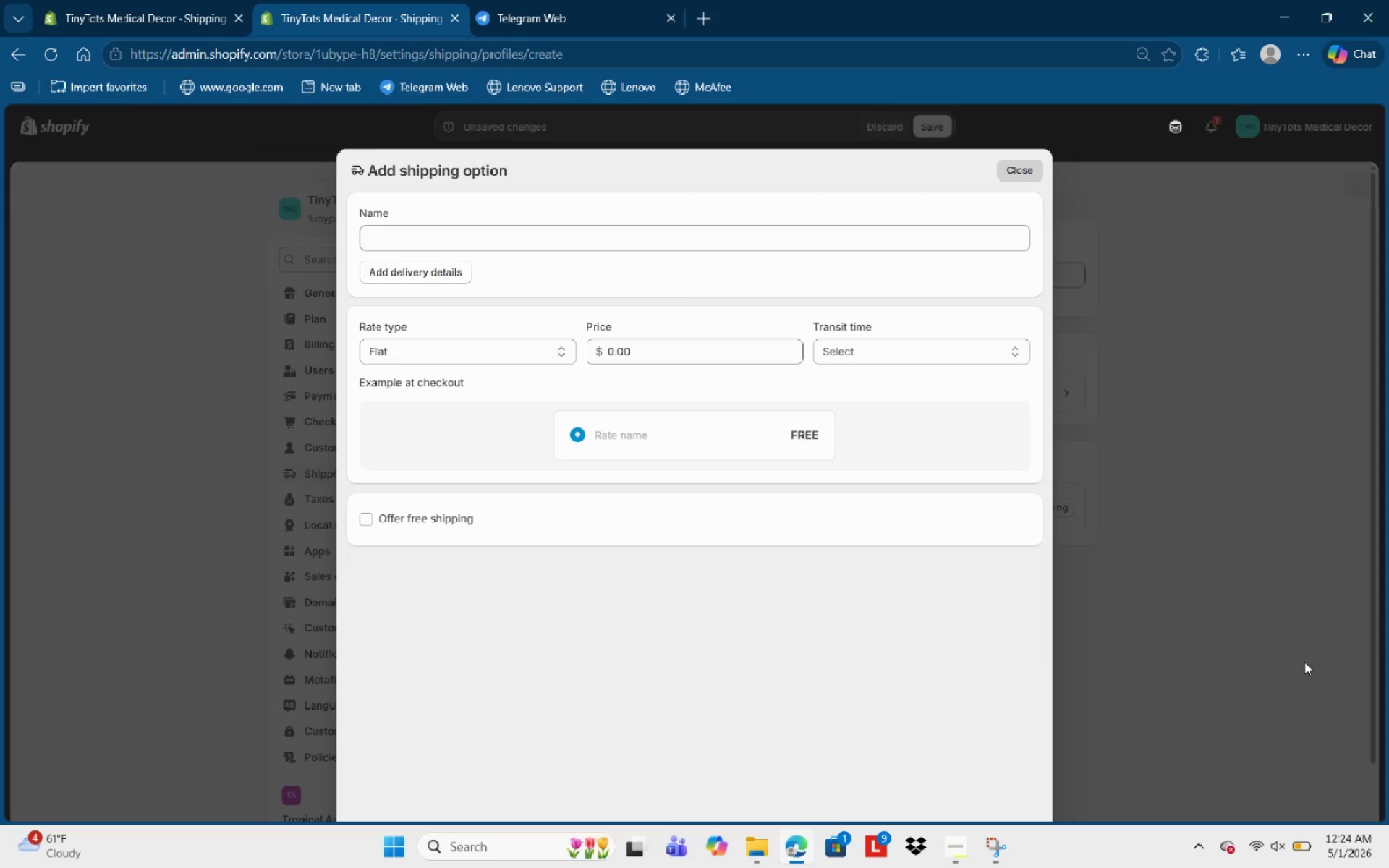 
wait(36.88)
 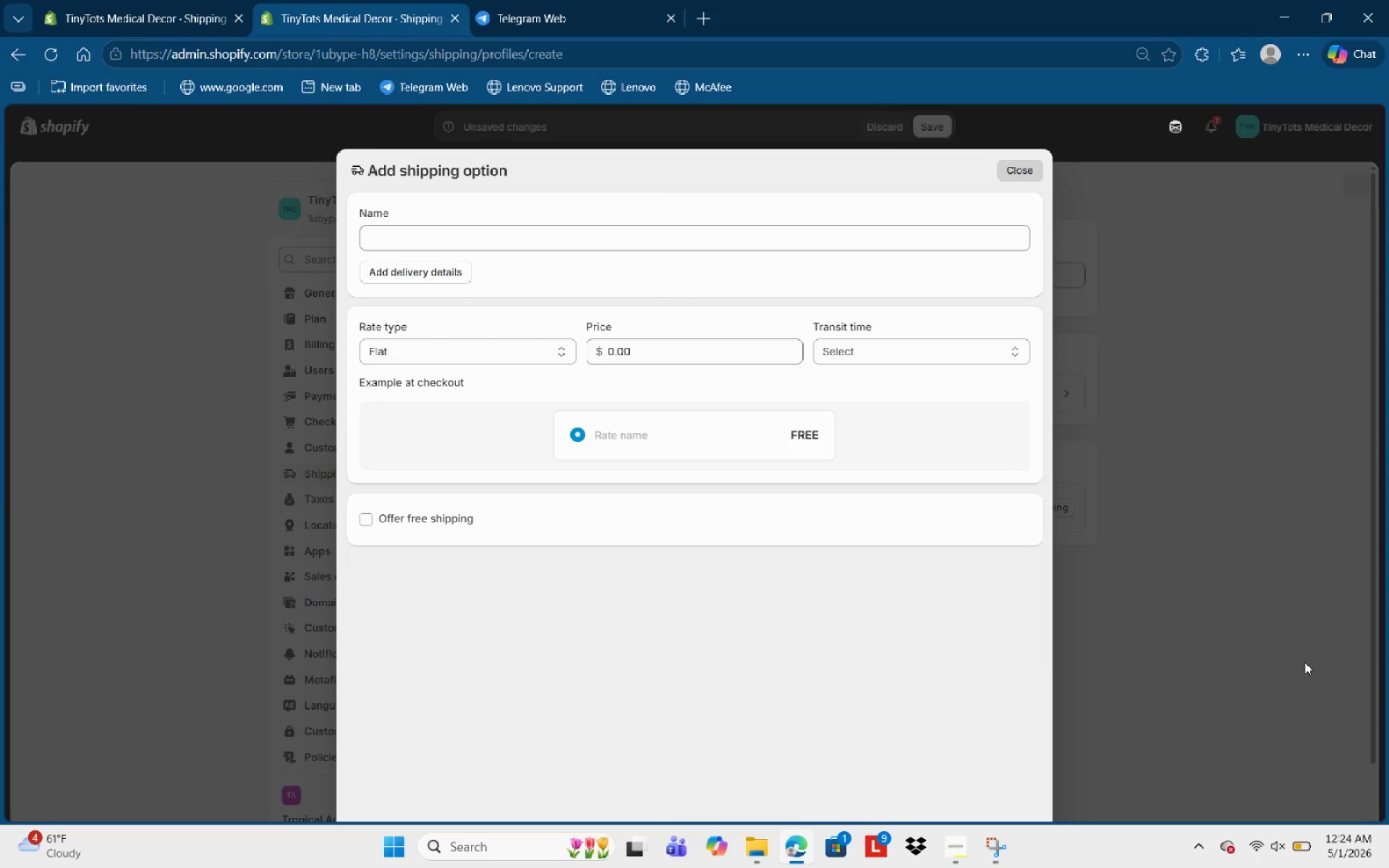 
left_click([506, 242])
 